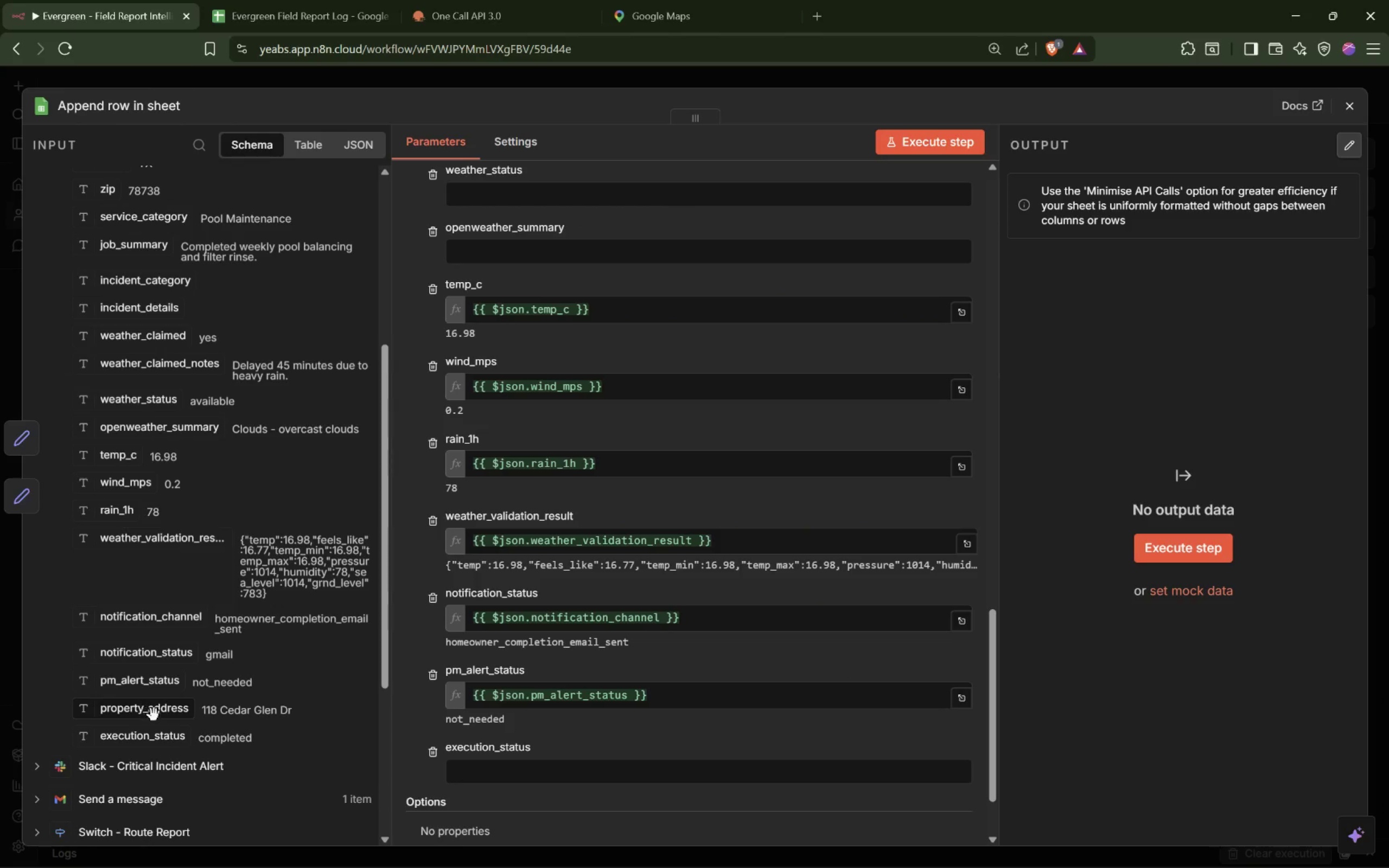 
left_click_drag(start_coordinate=[146, 739], to_coordinate=[474, 765])
 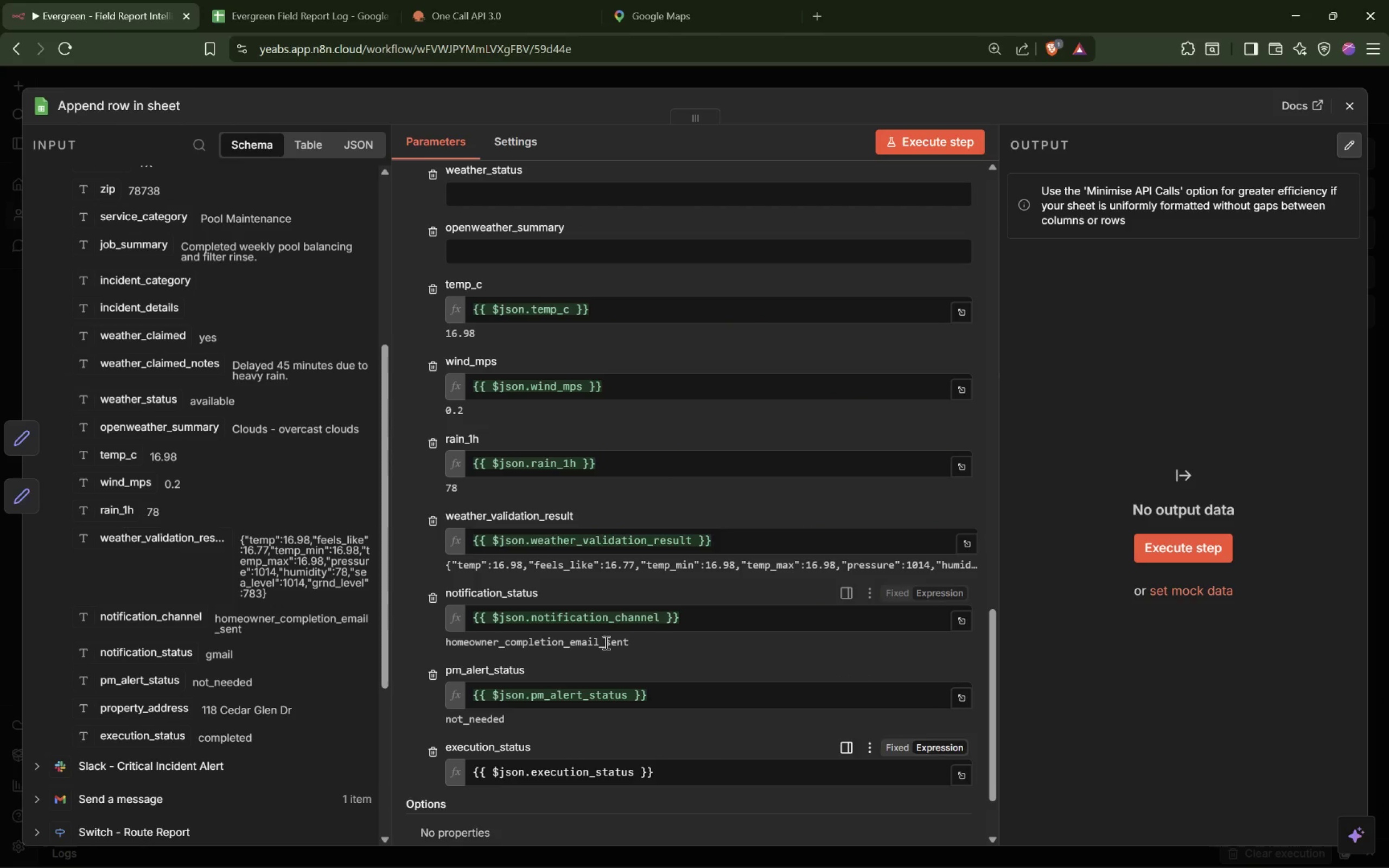 
scroll: coordinate [605, 642], scroll_direction: up, amount: 3.0
 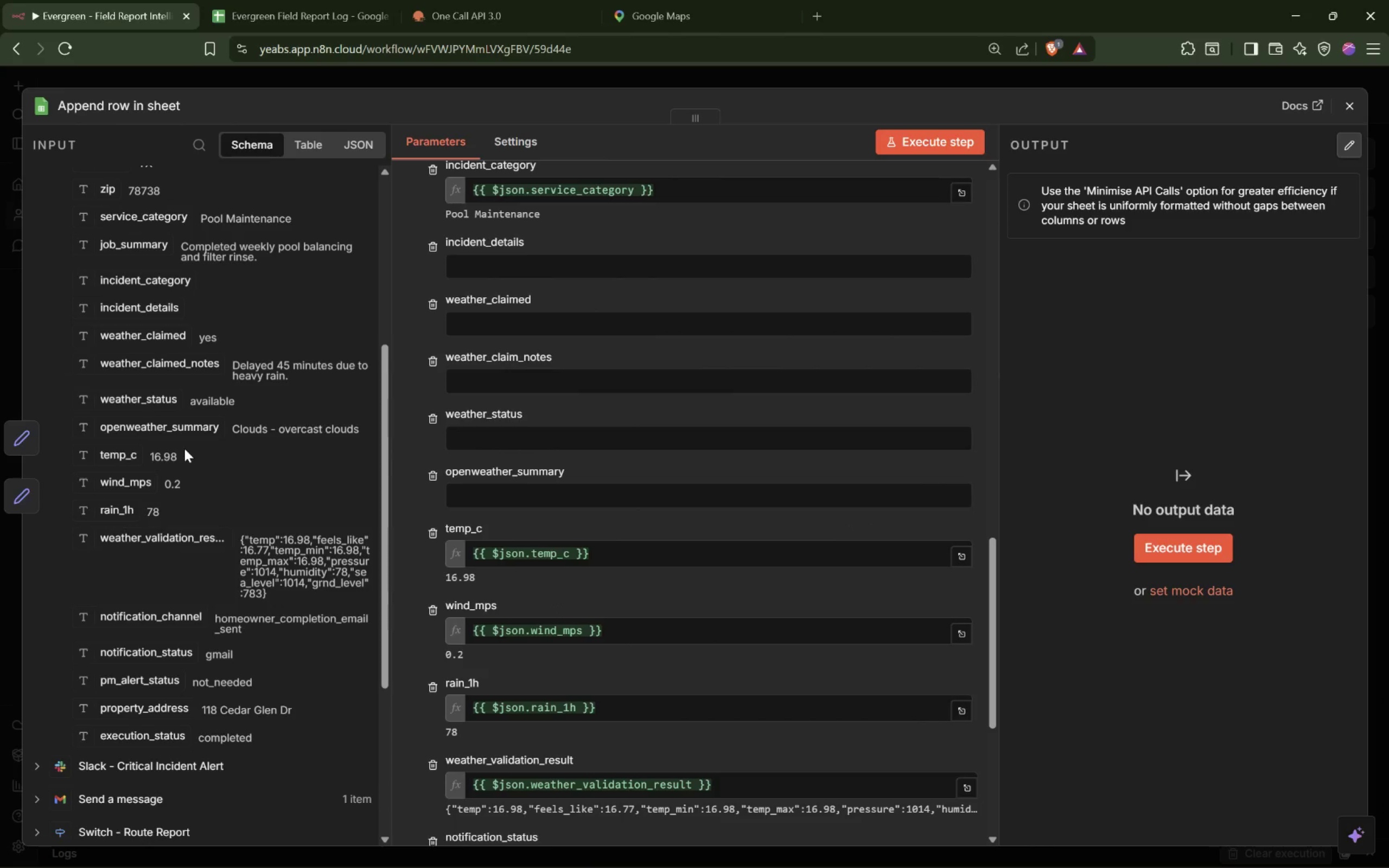 
left_click_drag(start_coordinate=[177, 426], to_coordinate=[479, 489])
 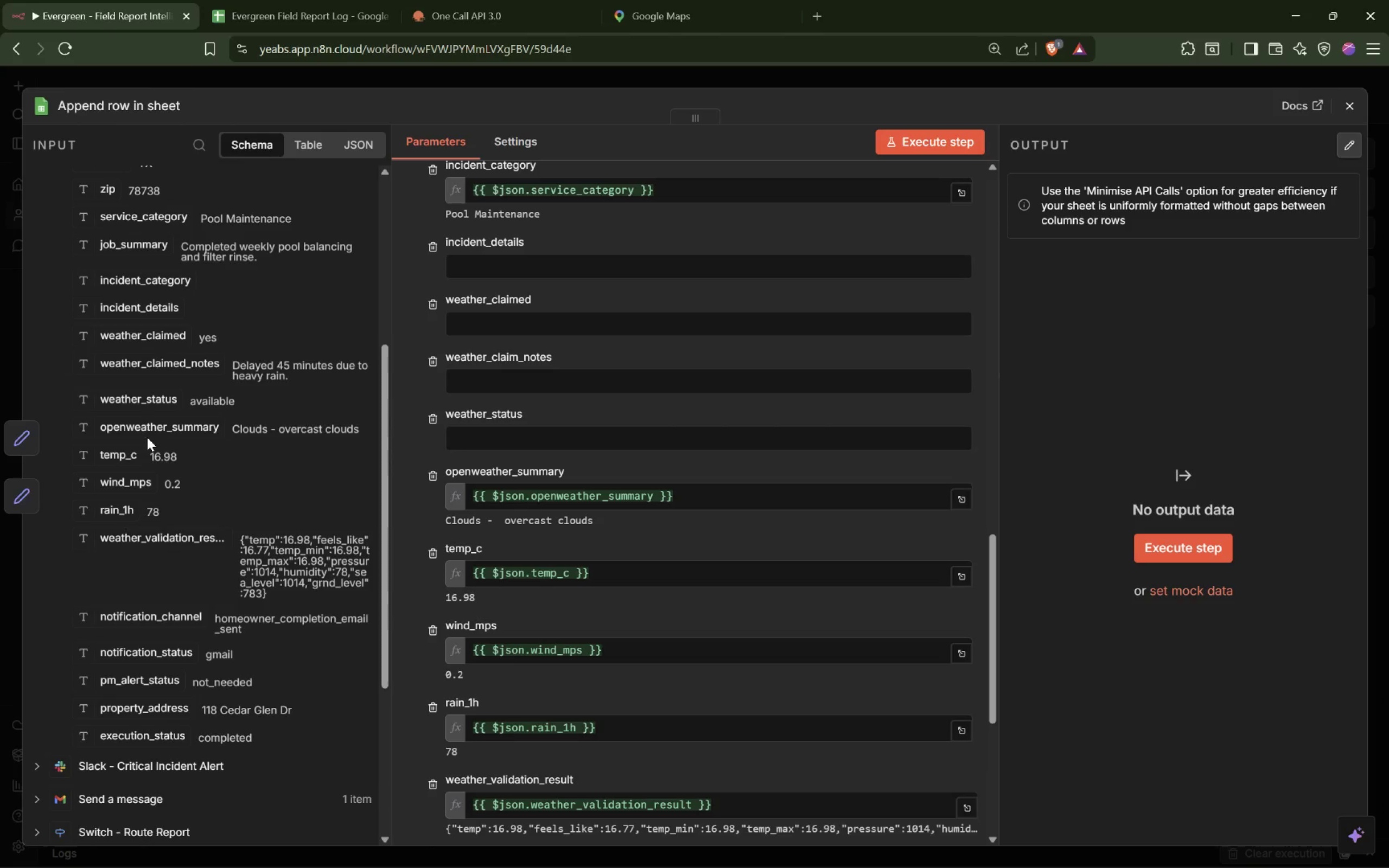 
left_click_drag(start_coordinate=[145, 401], to_coordinate=[480, 437])
 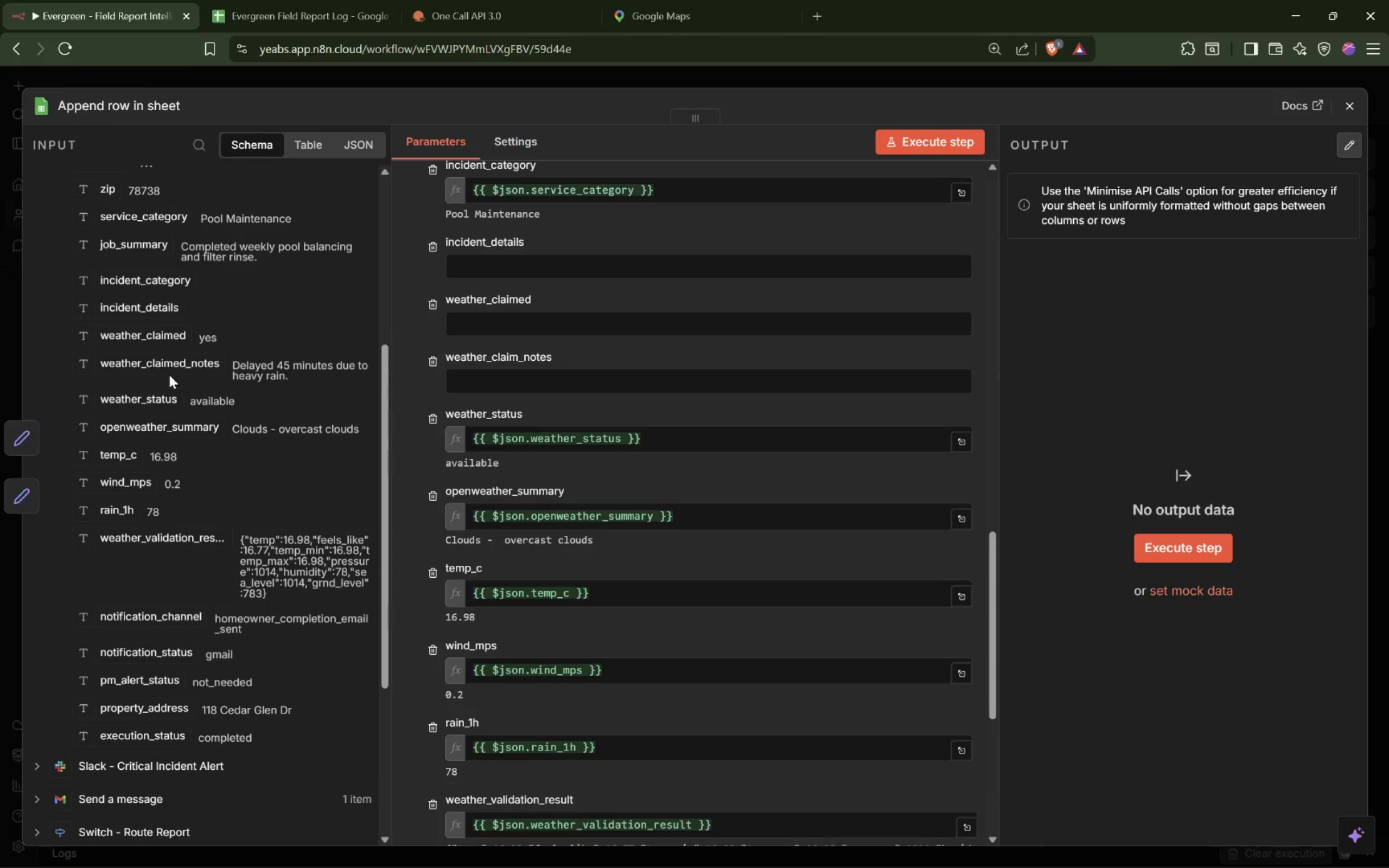 
left_click_drag(start_coordinate=[169, 363], to_coordinate=[455, 369])
 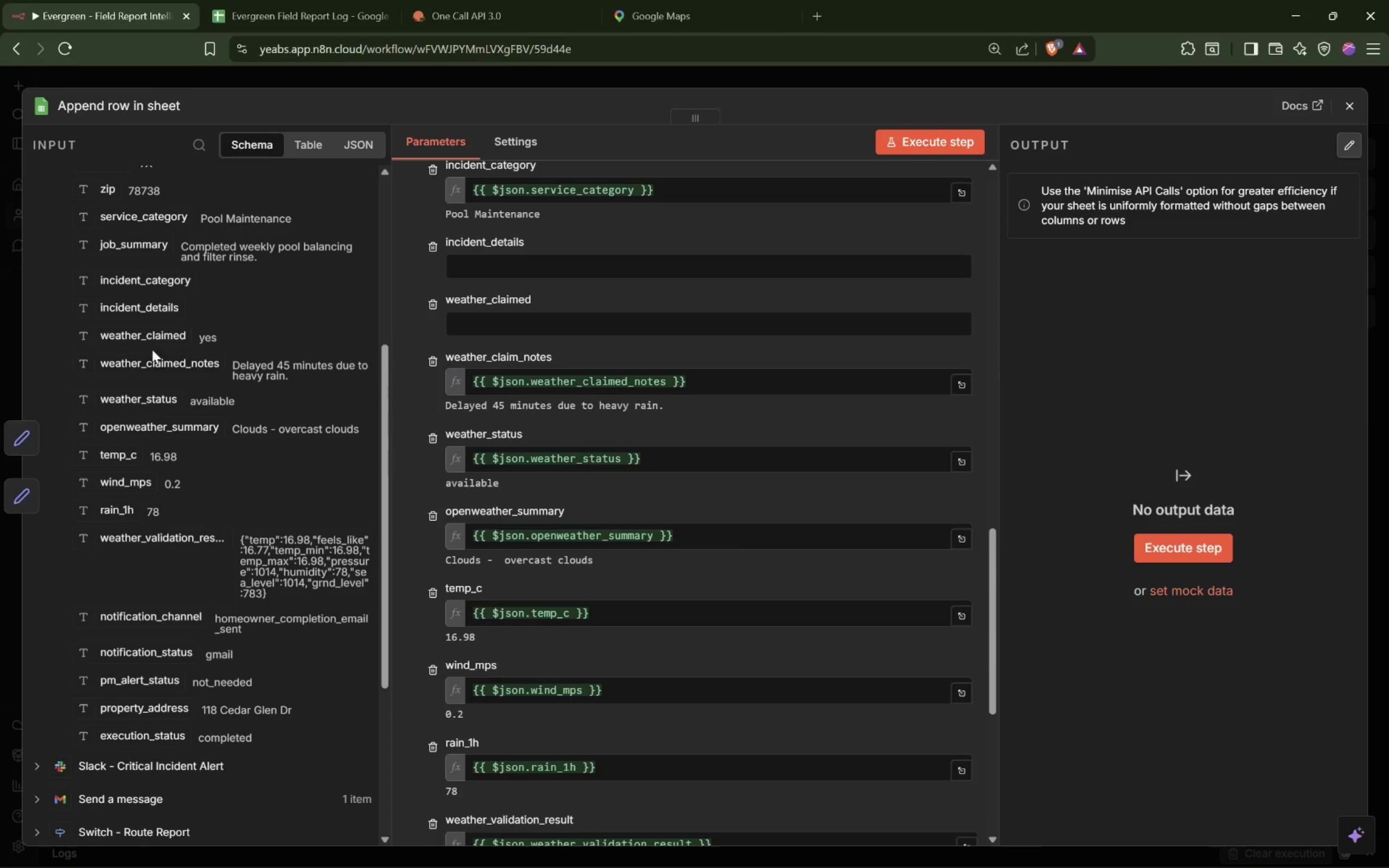 
left_click_drag(start_coordinate=[151, 340], to_coordinate=[472, 318])
 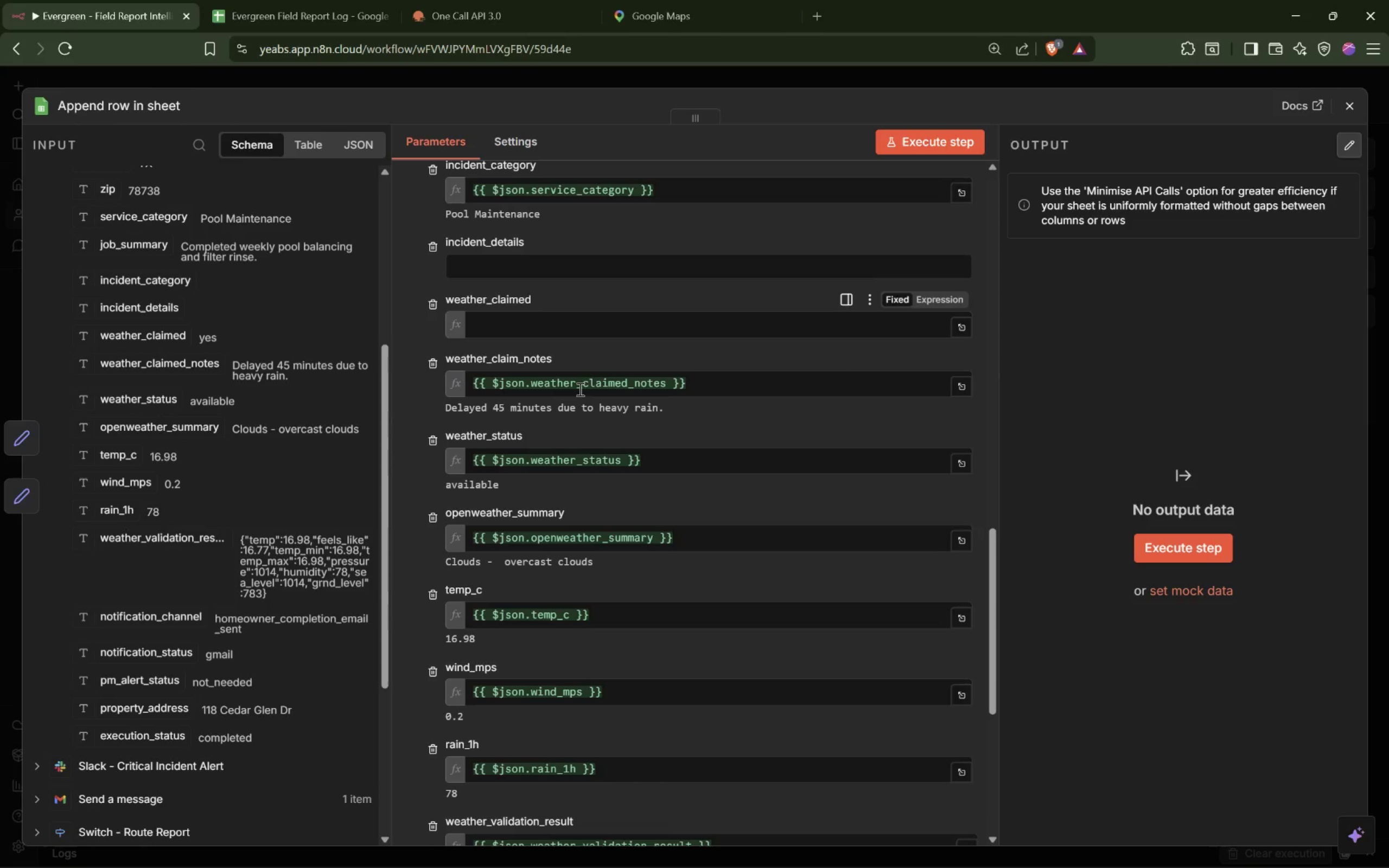 
scroll: coordinate [582, 387], scroll_direction: up, amount: 1.0
 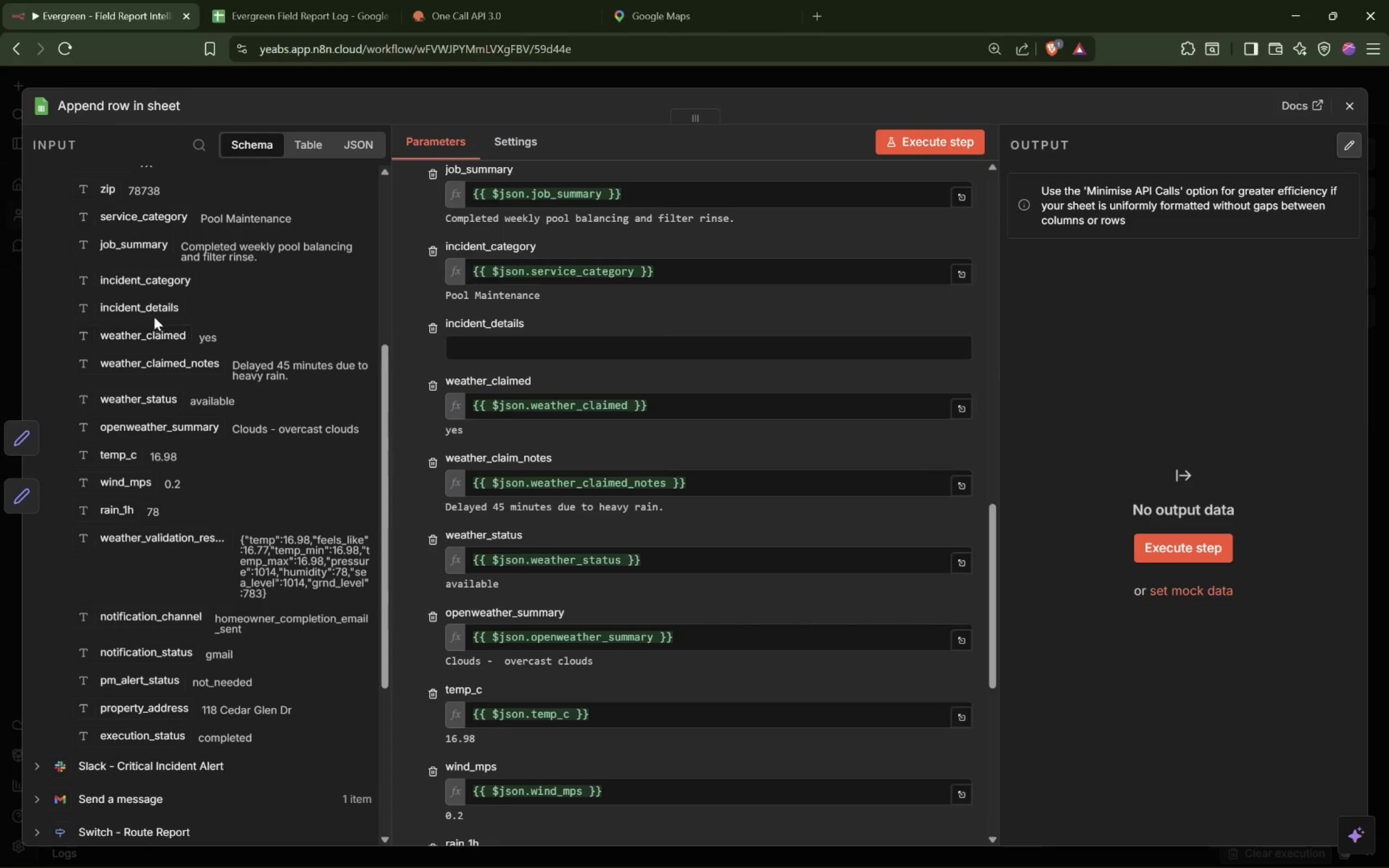 
left_click_drag(start_coordinate=[153, 307], to_coordinate=[478, 344])
 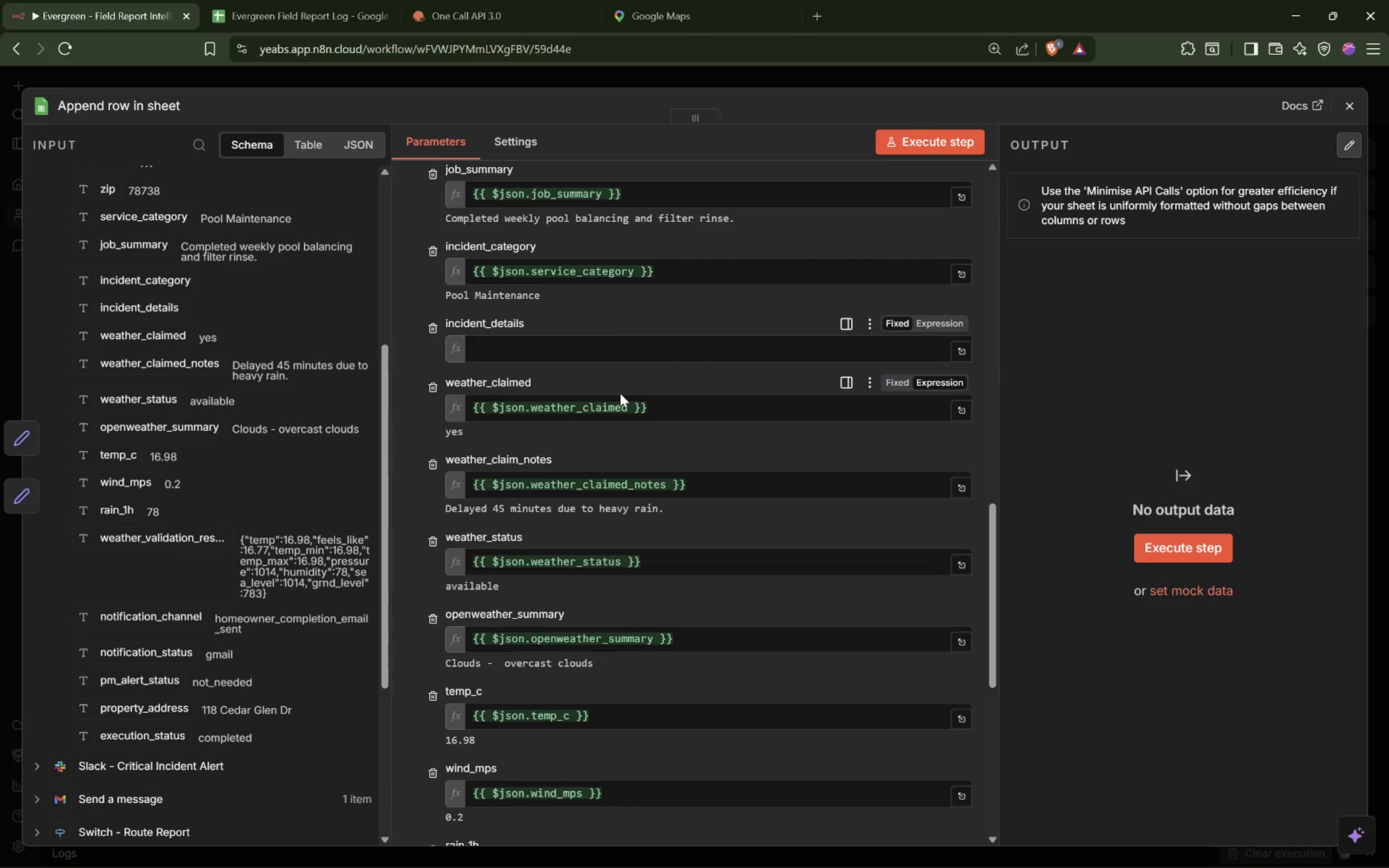 
scroll: coordinate [212, 453], scroll_direction: up, amount: 11.0
 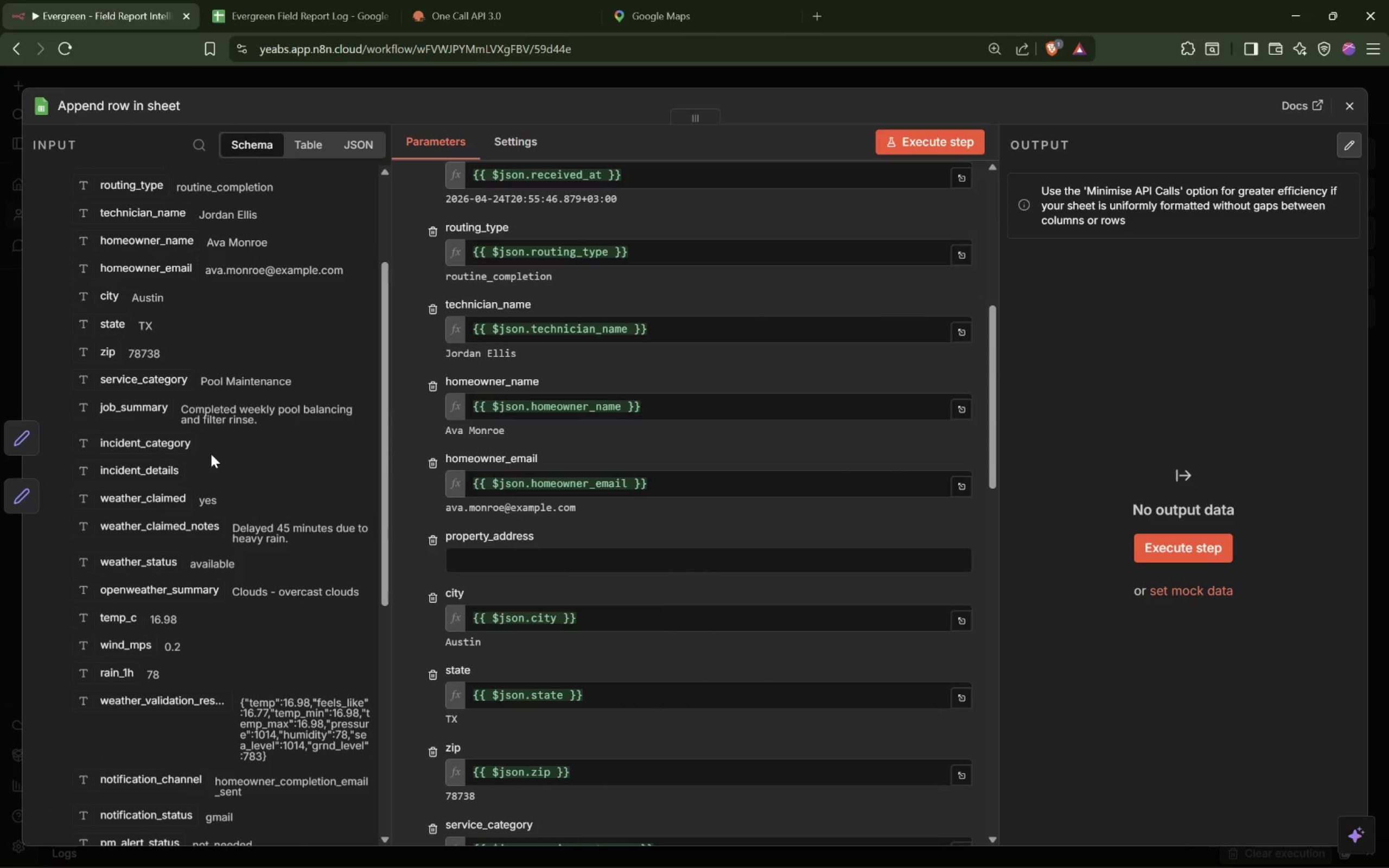 
scroll: coordinate [211, 454], scroll_direction: down, amount: 1.0
 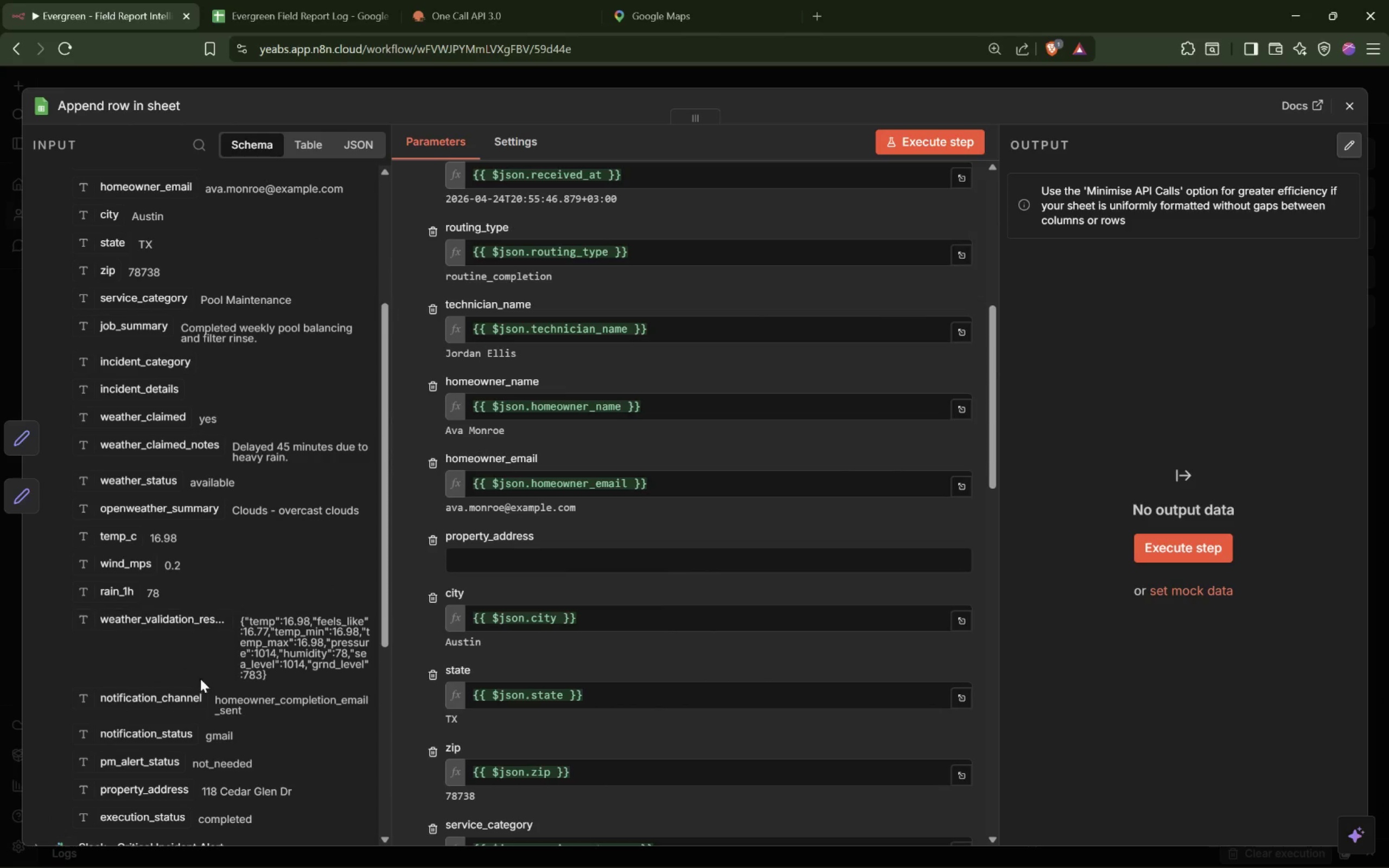 
left_click_drag(start_coordinate=[134, 797], to_coordinate=[490, 557])
 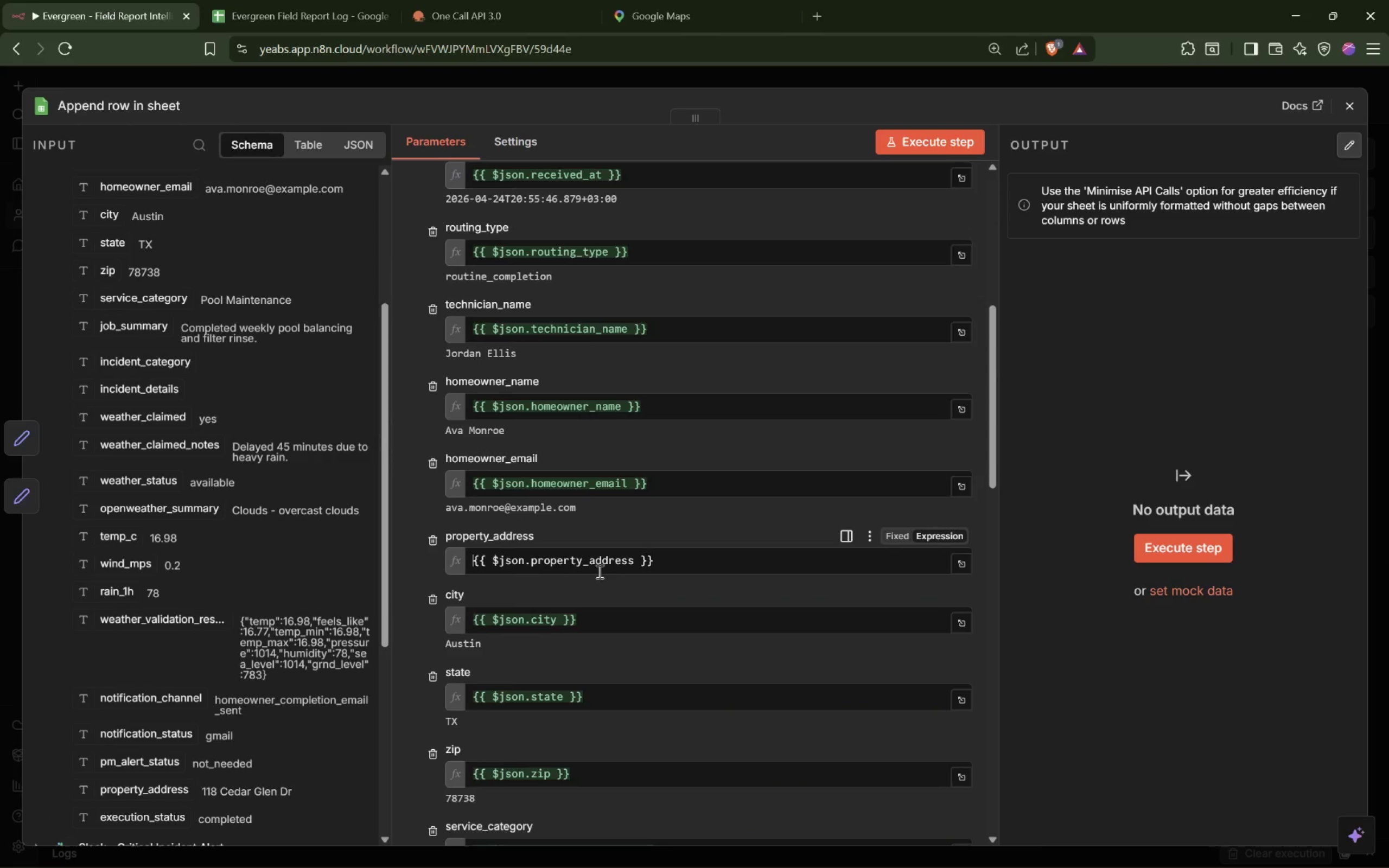 
scroll: coordinate [614, 565], scroll_direction: down, amount: 20.0
 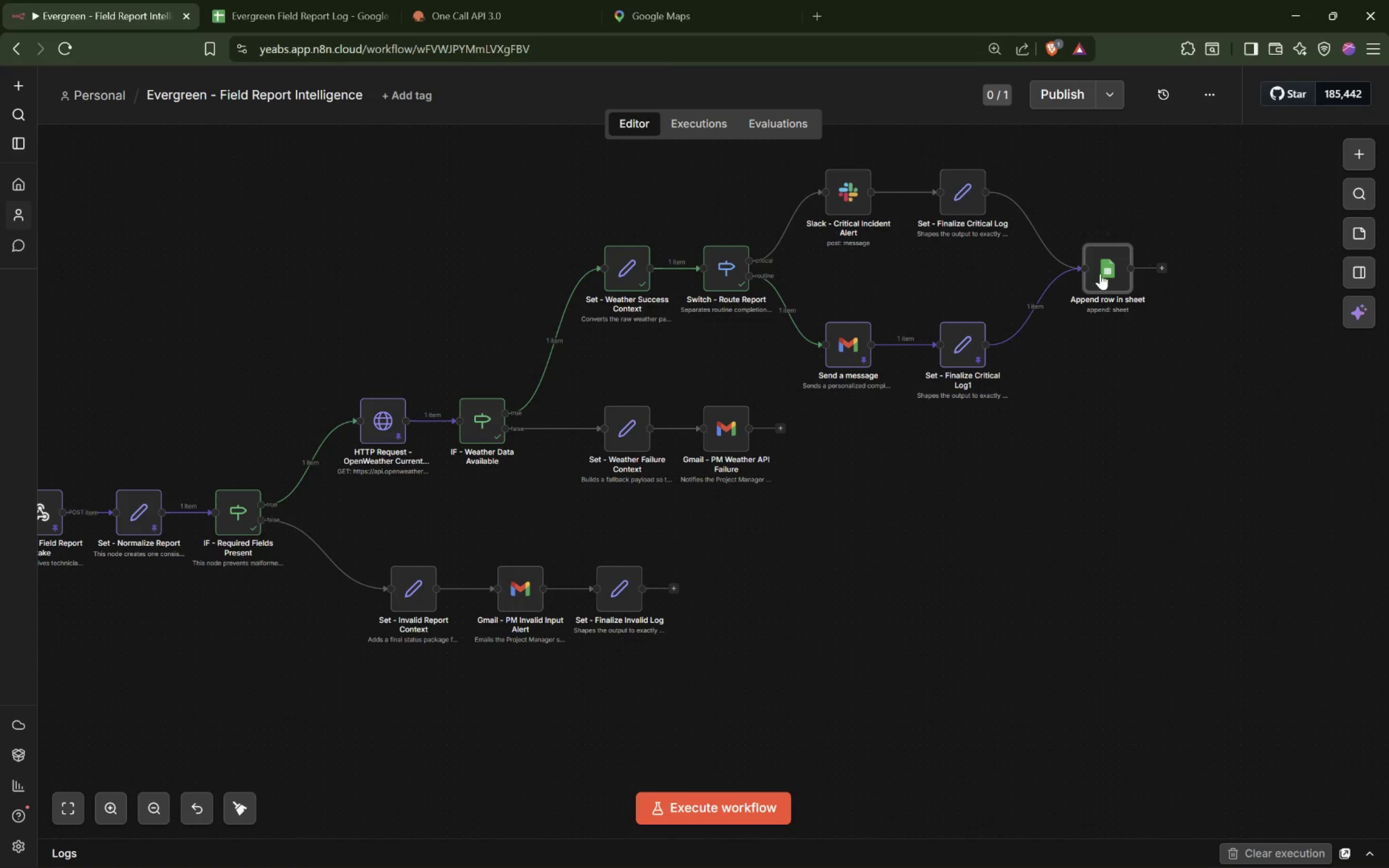 
wait(7.75)
 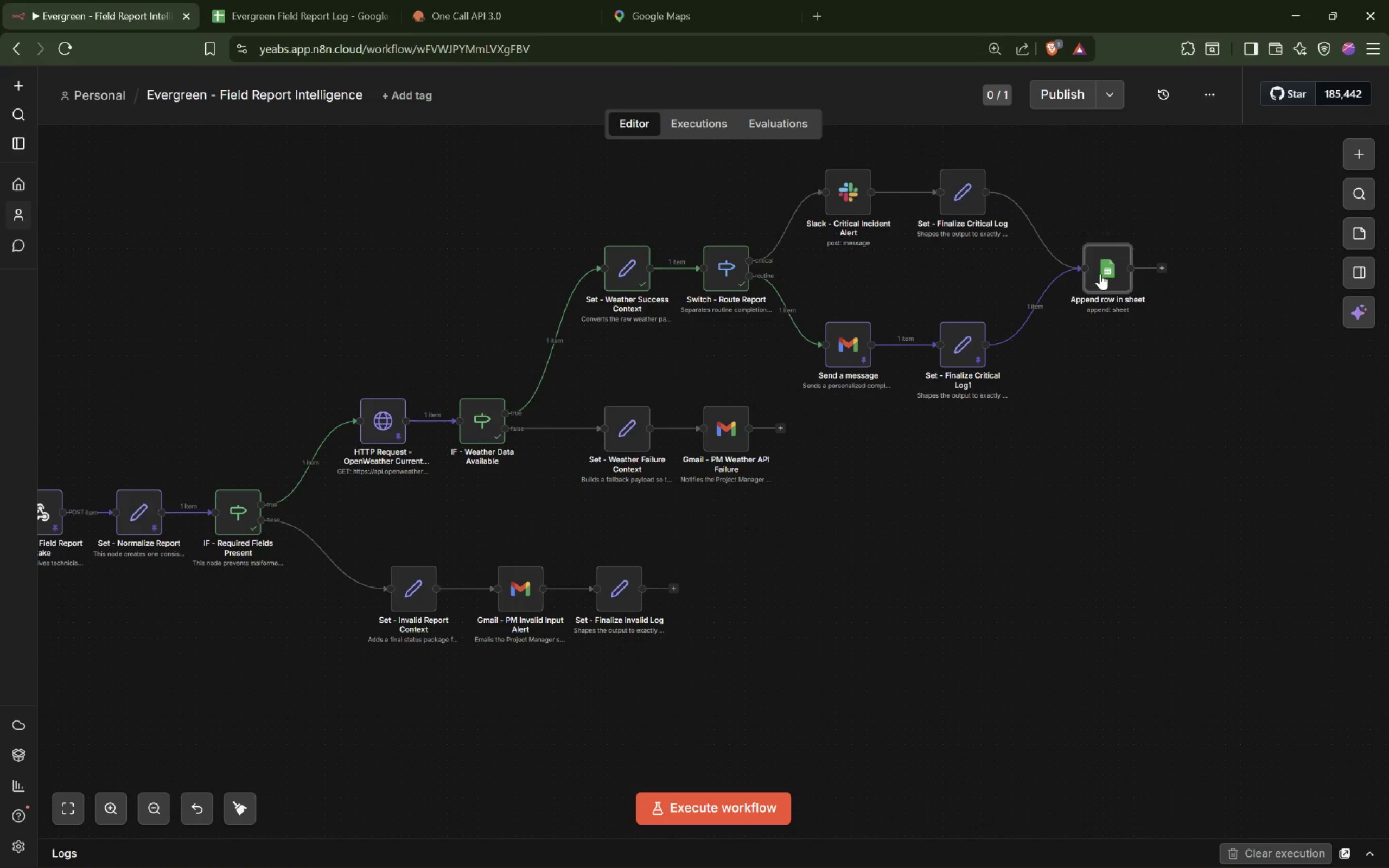 
left_click([1133, 234])
 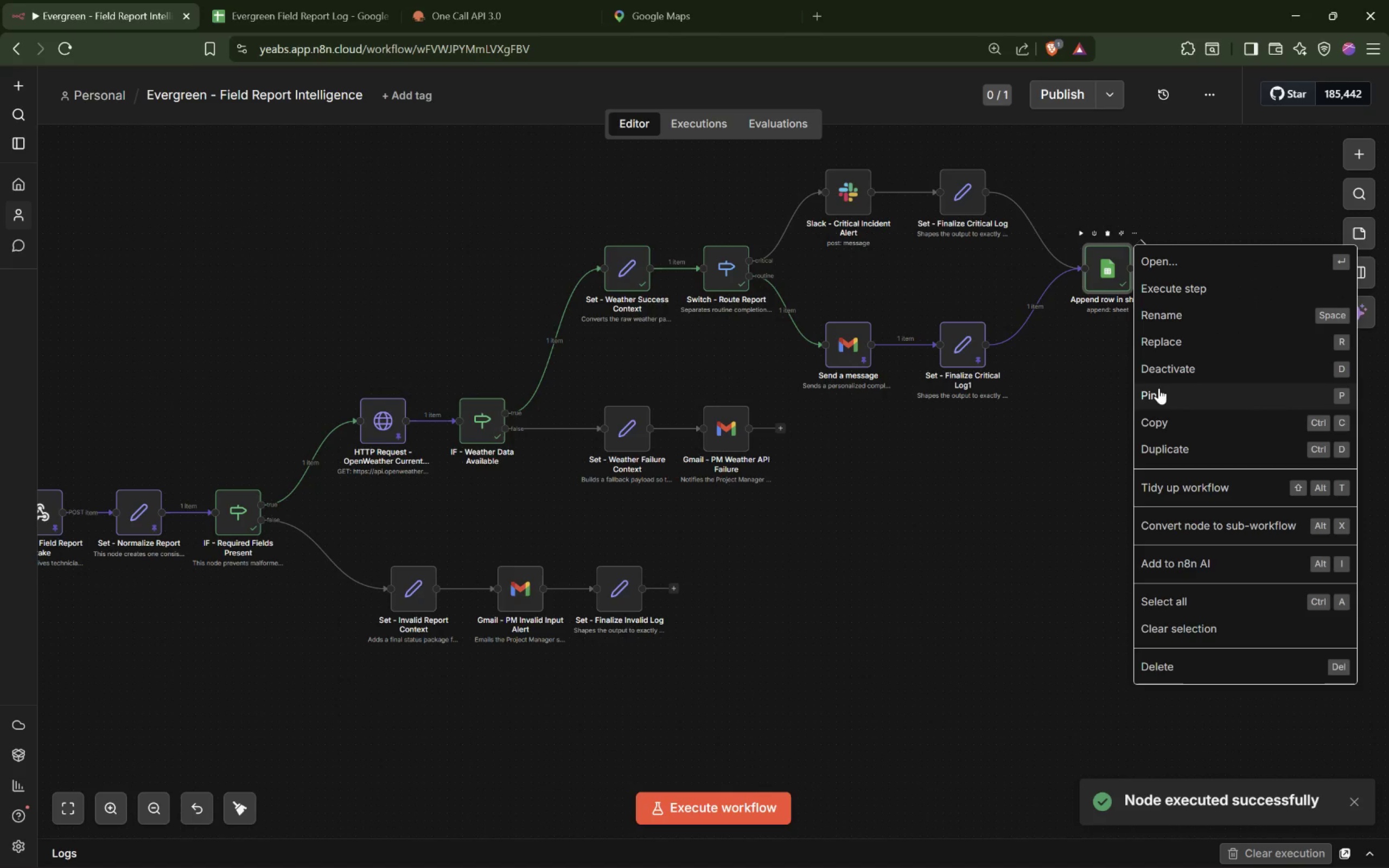 
left_click([1158, 401])
 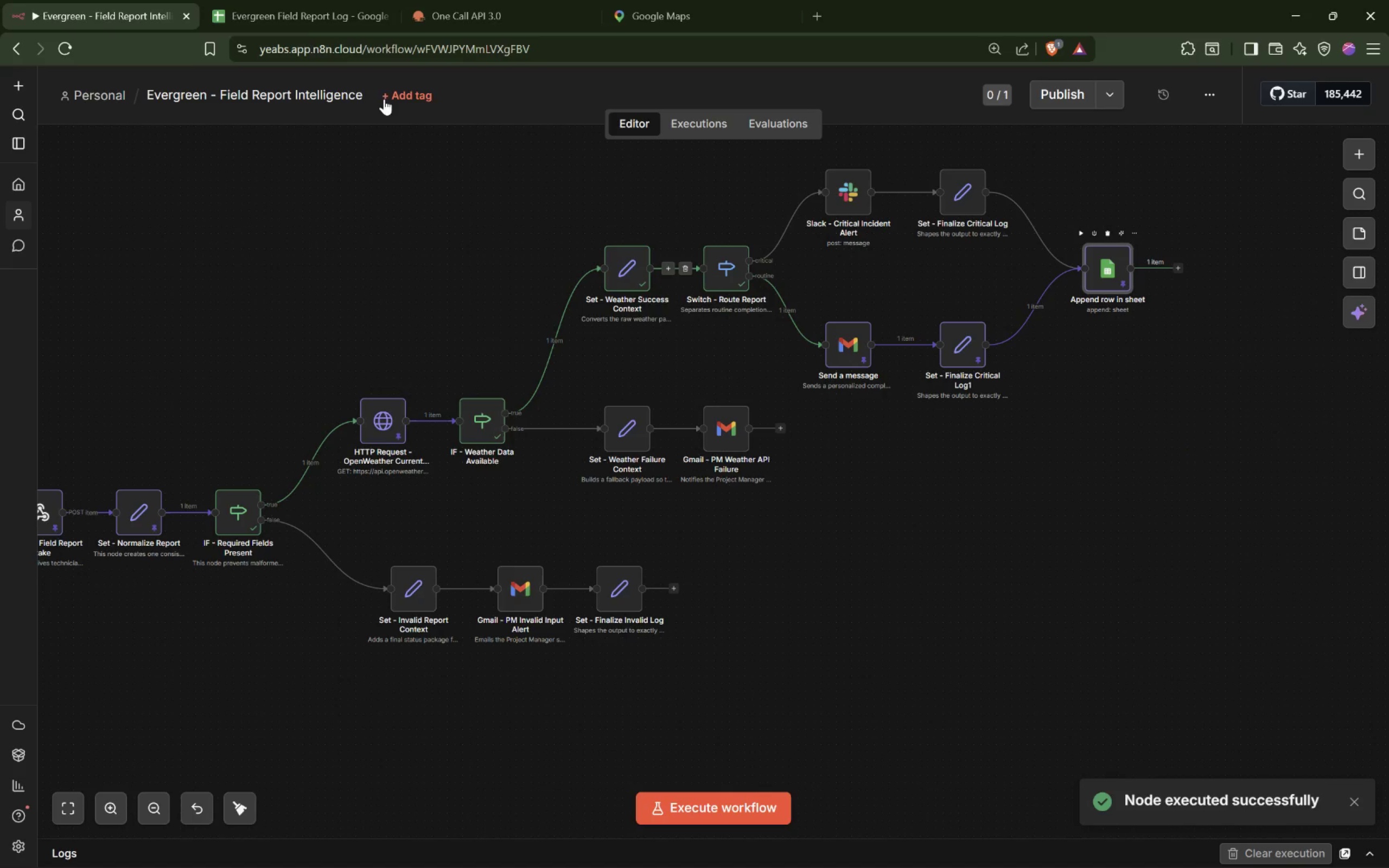 
left_click([277, 18])
 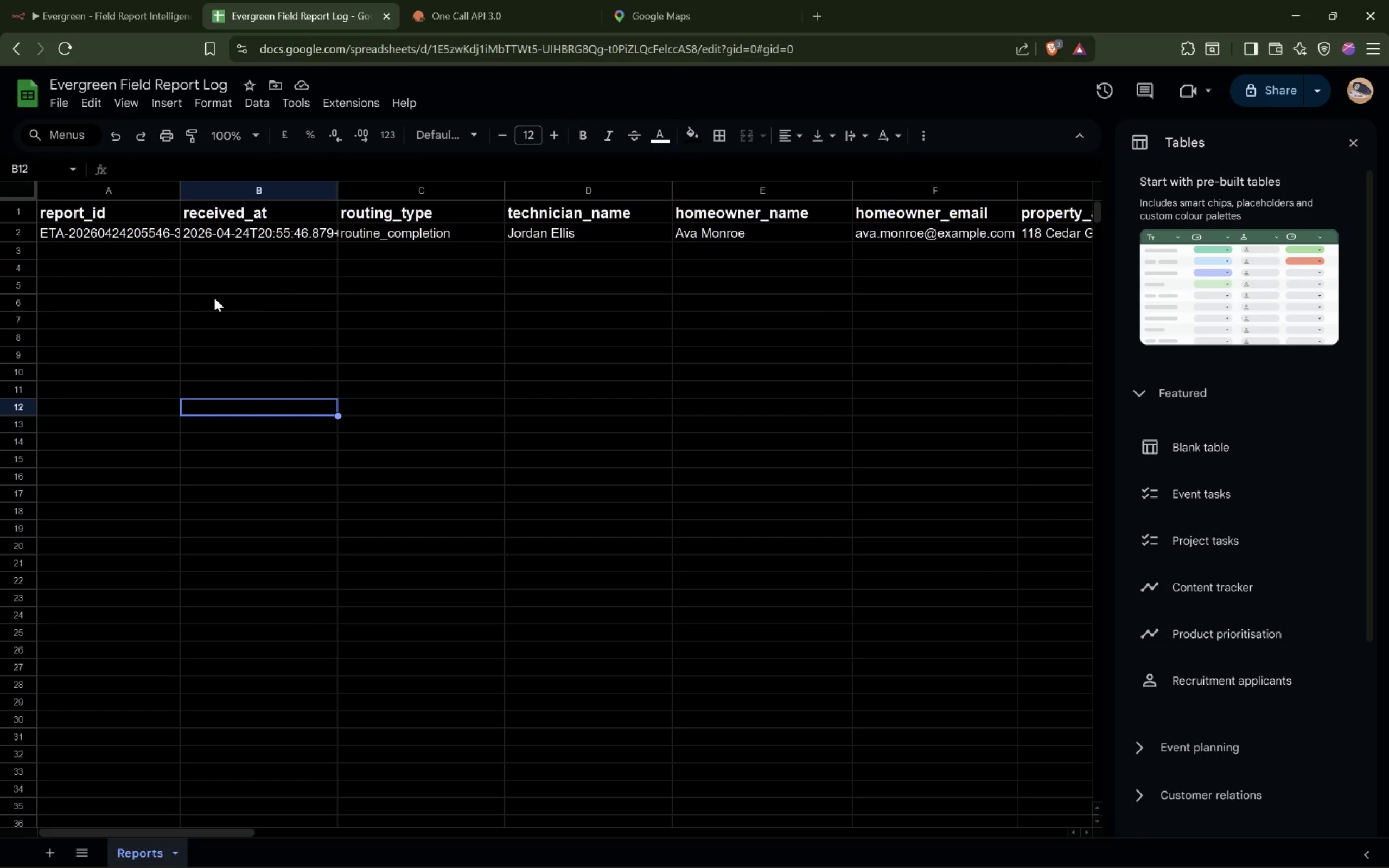 
left_click([24, 233])
 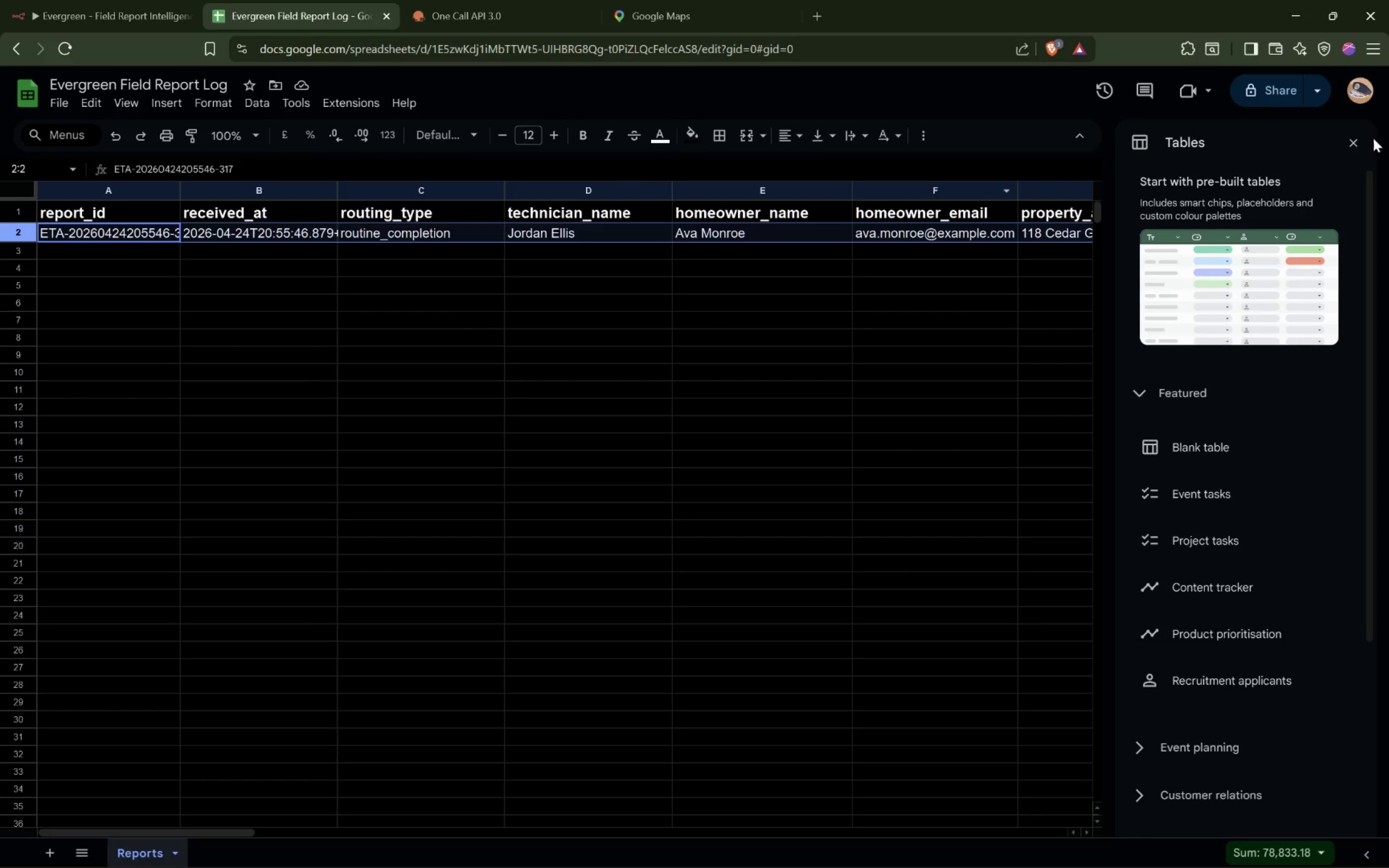 
left_click([1362, 142])
 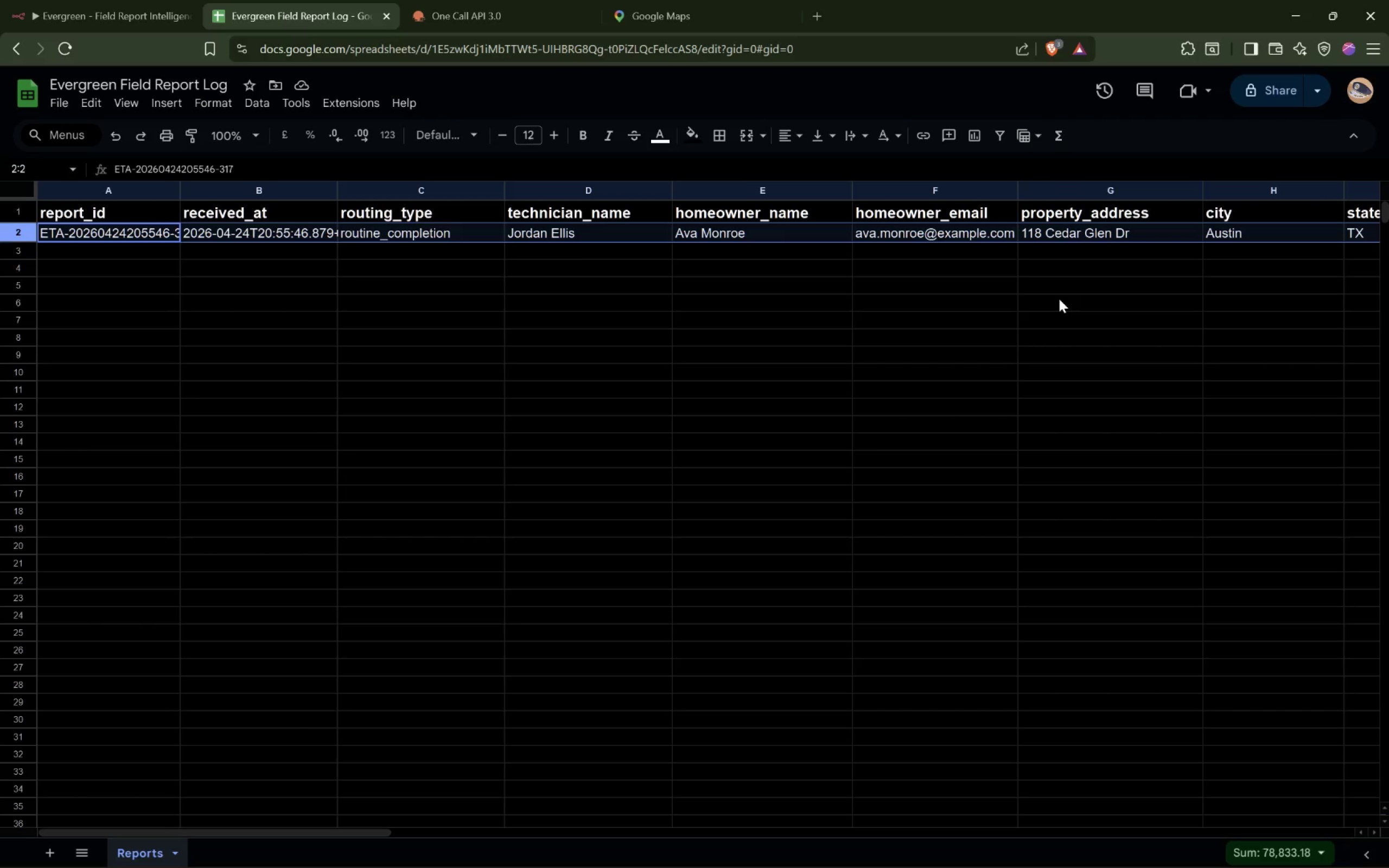 
wait(11.56)
 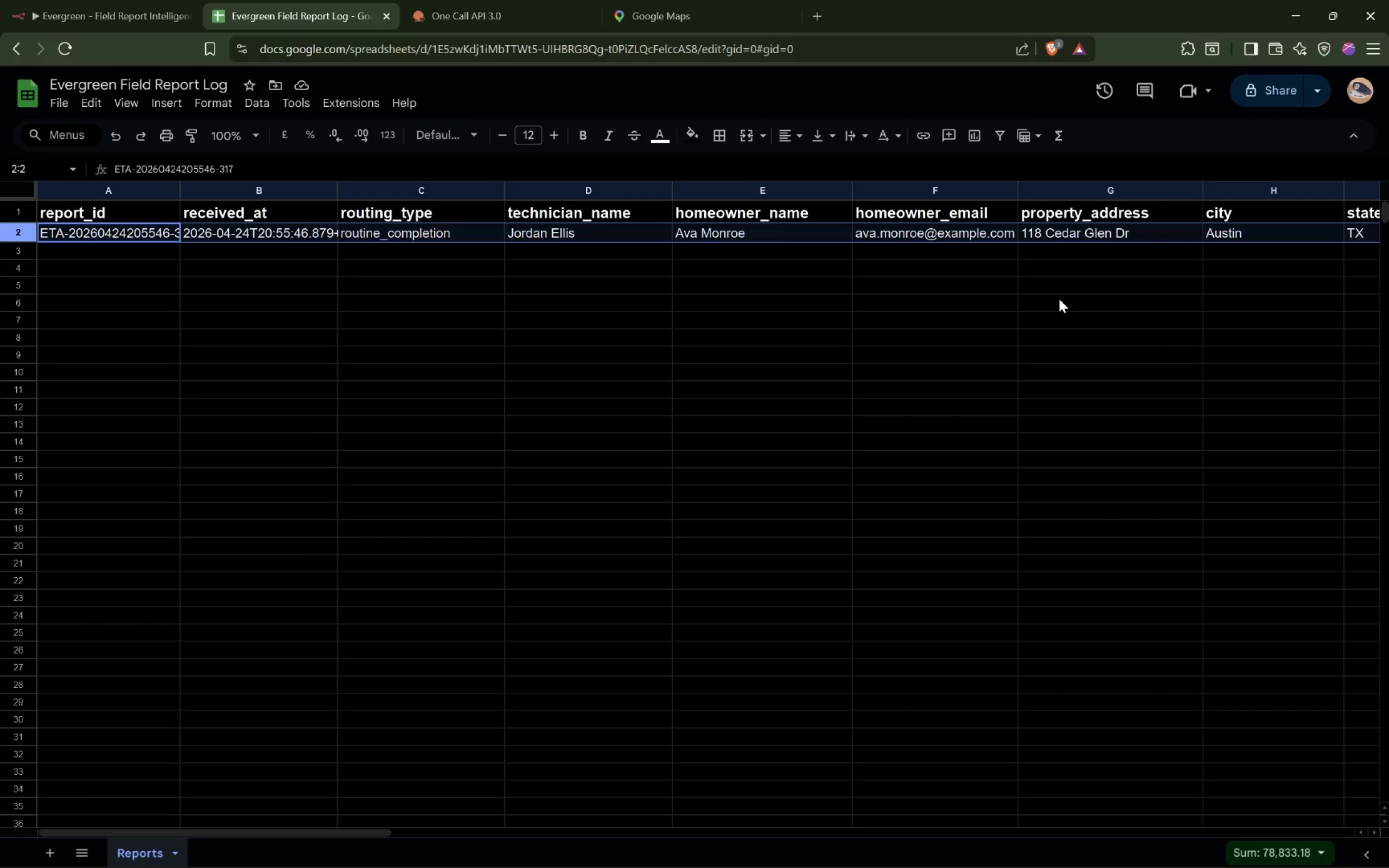 
hold_key(key=ControlLeft, duration=1.56)
scroll: coordinate [488, 289], scroll_direction: down, amount: 3.0
 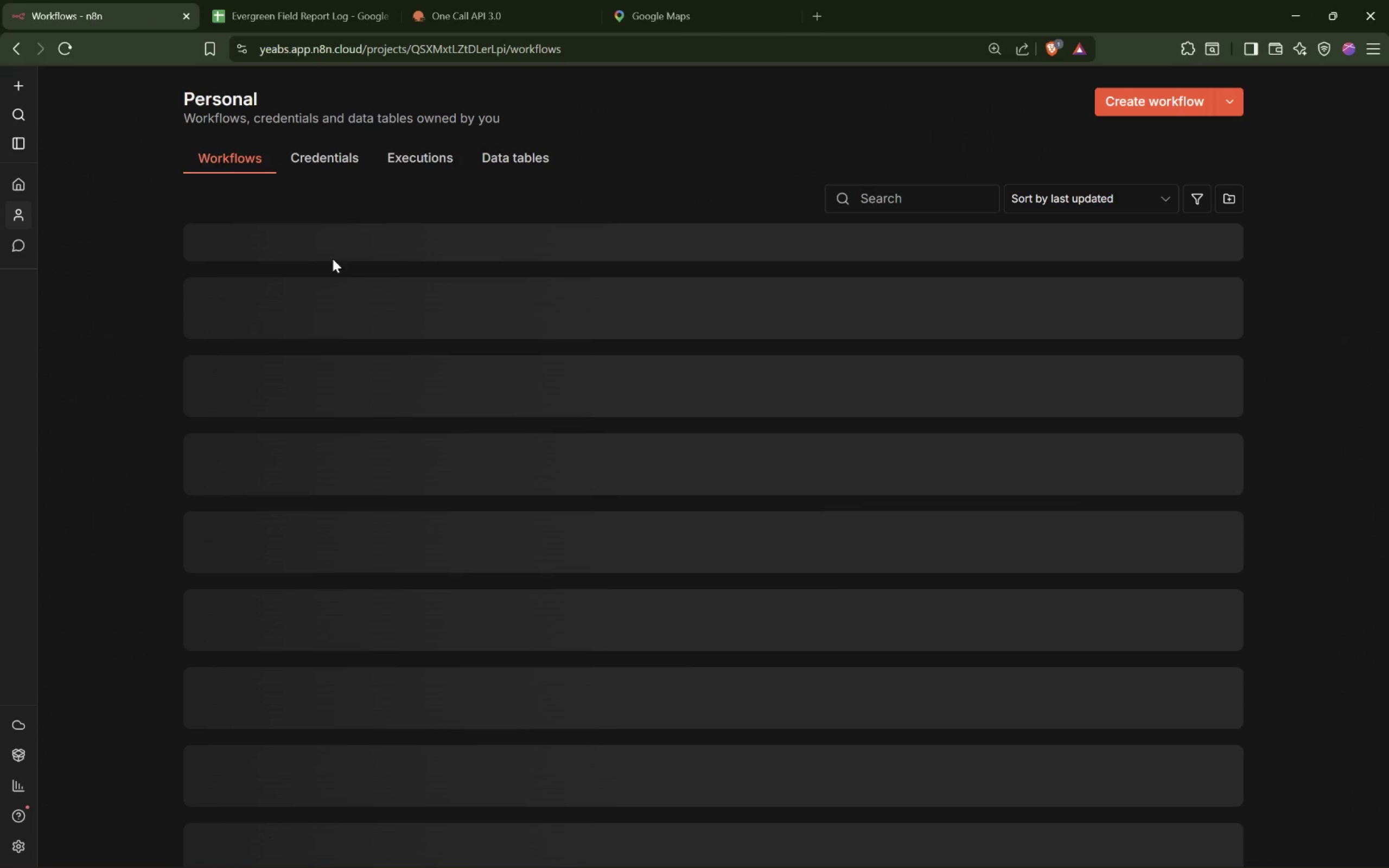 
wait(13.42)
 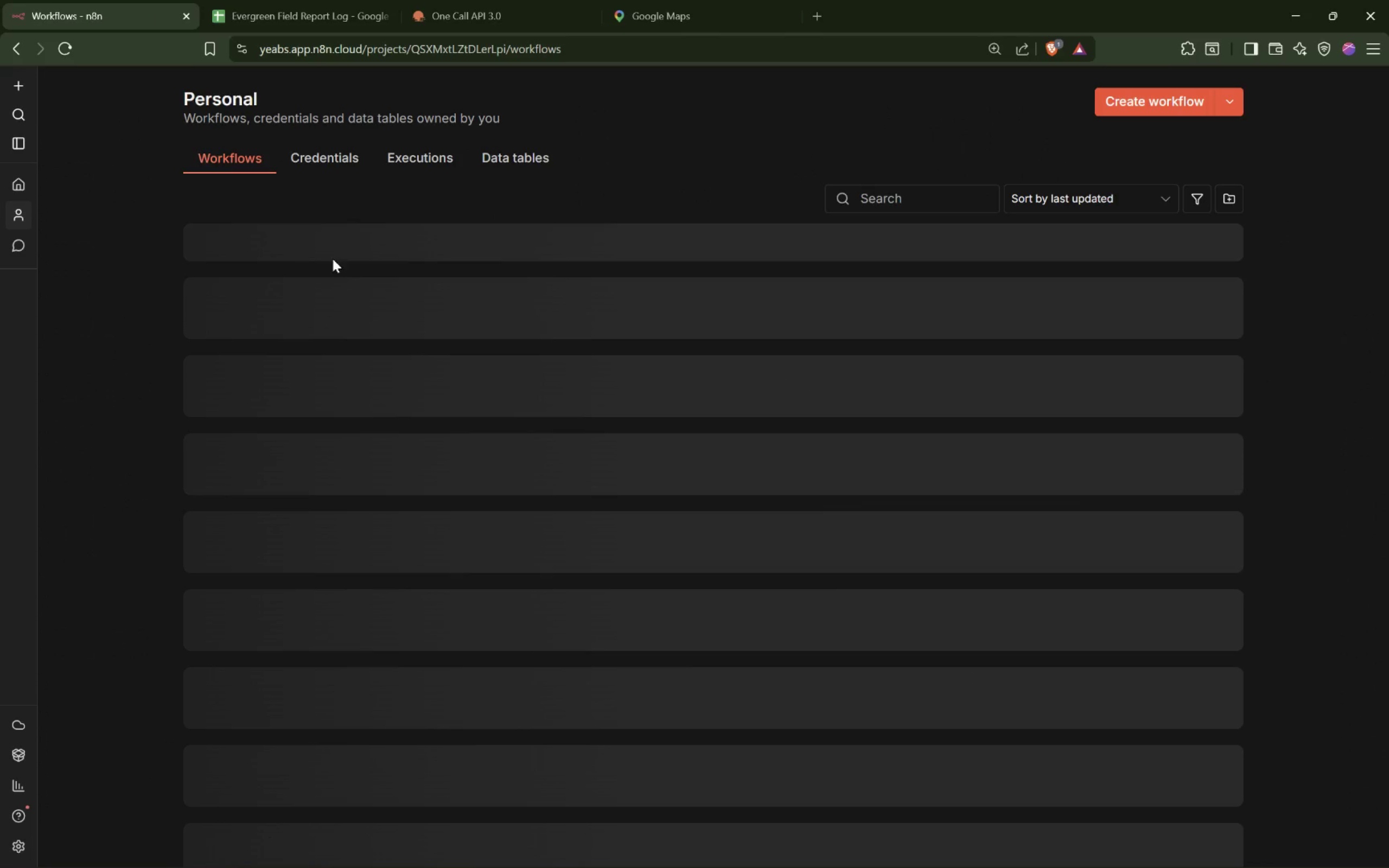 
left_click([615, 468])
 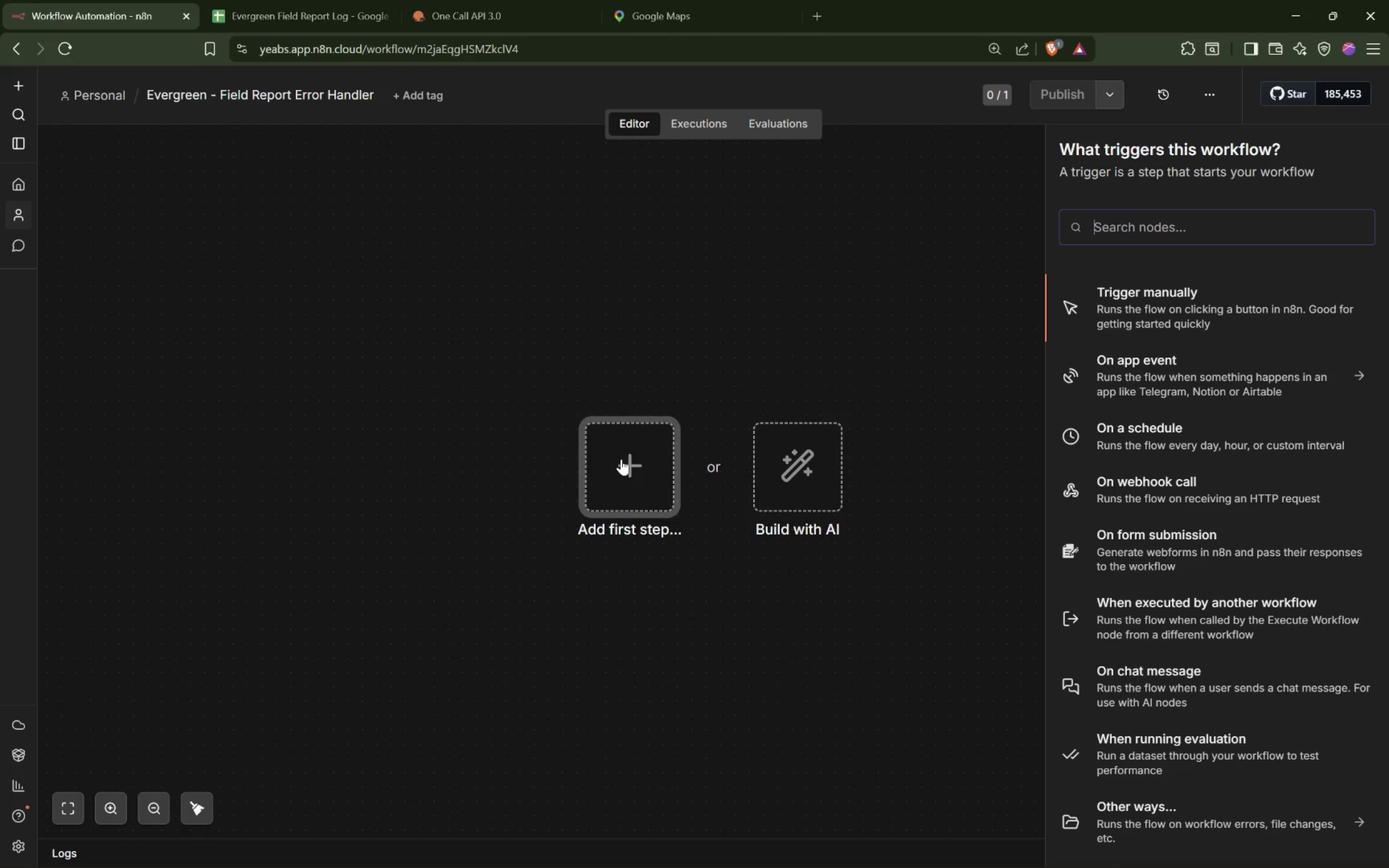 
type(Error)
 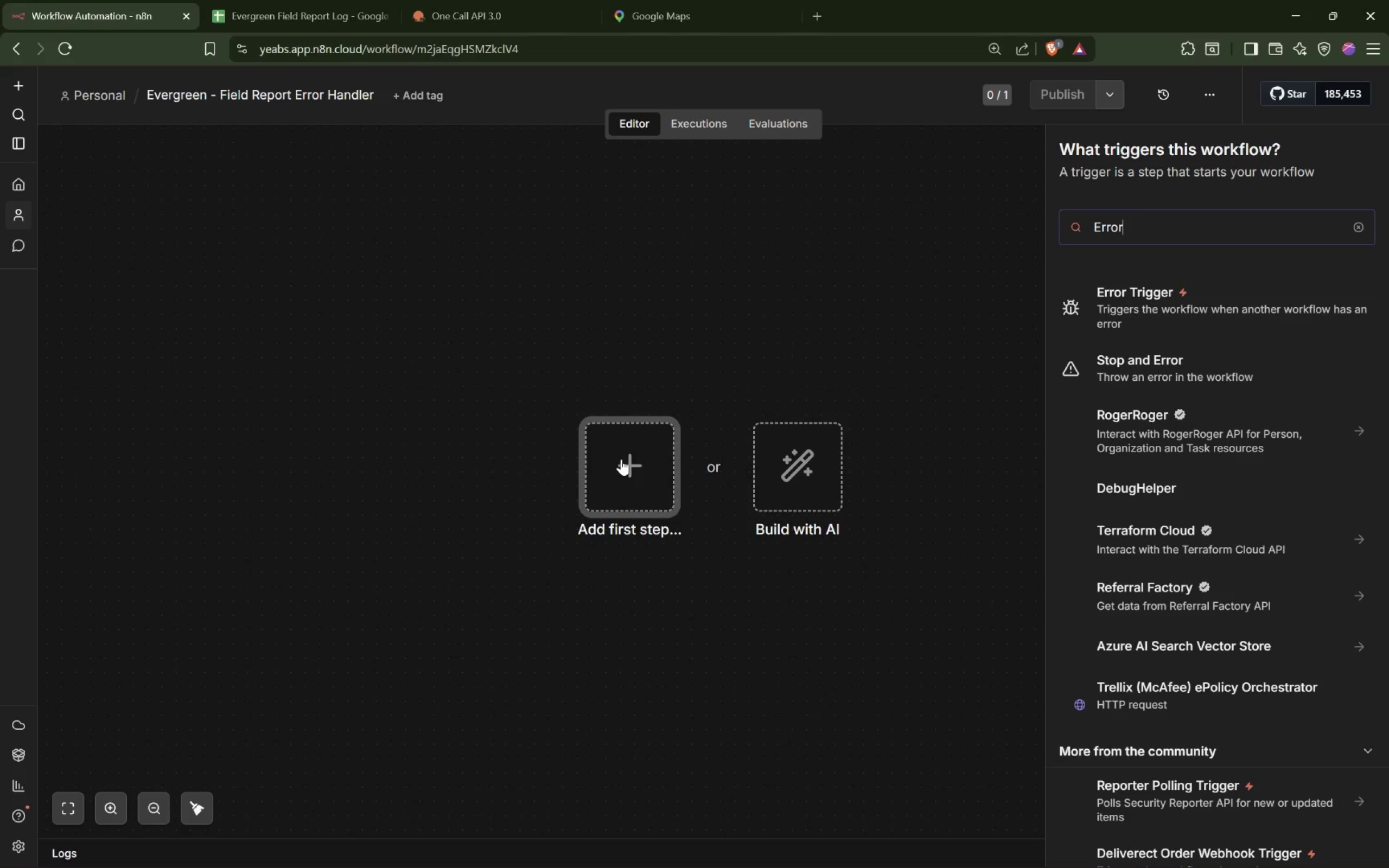 
key(Enter)
 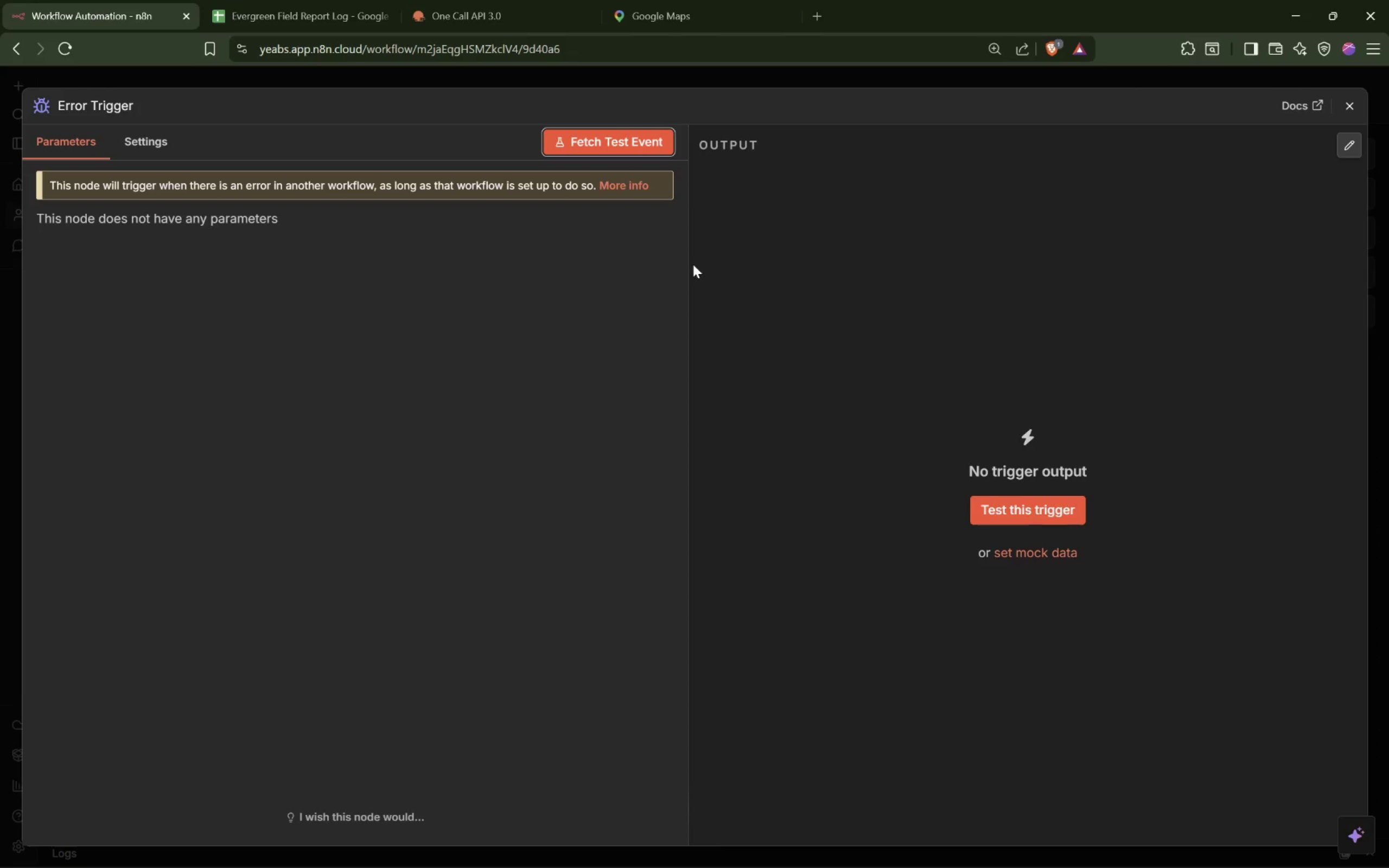 
wait(6.12)
 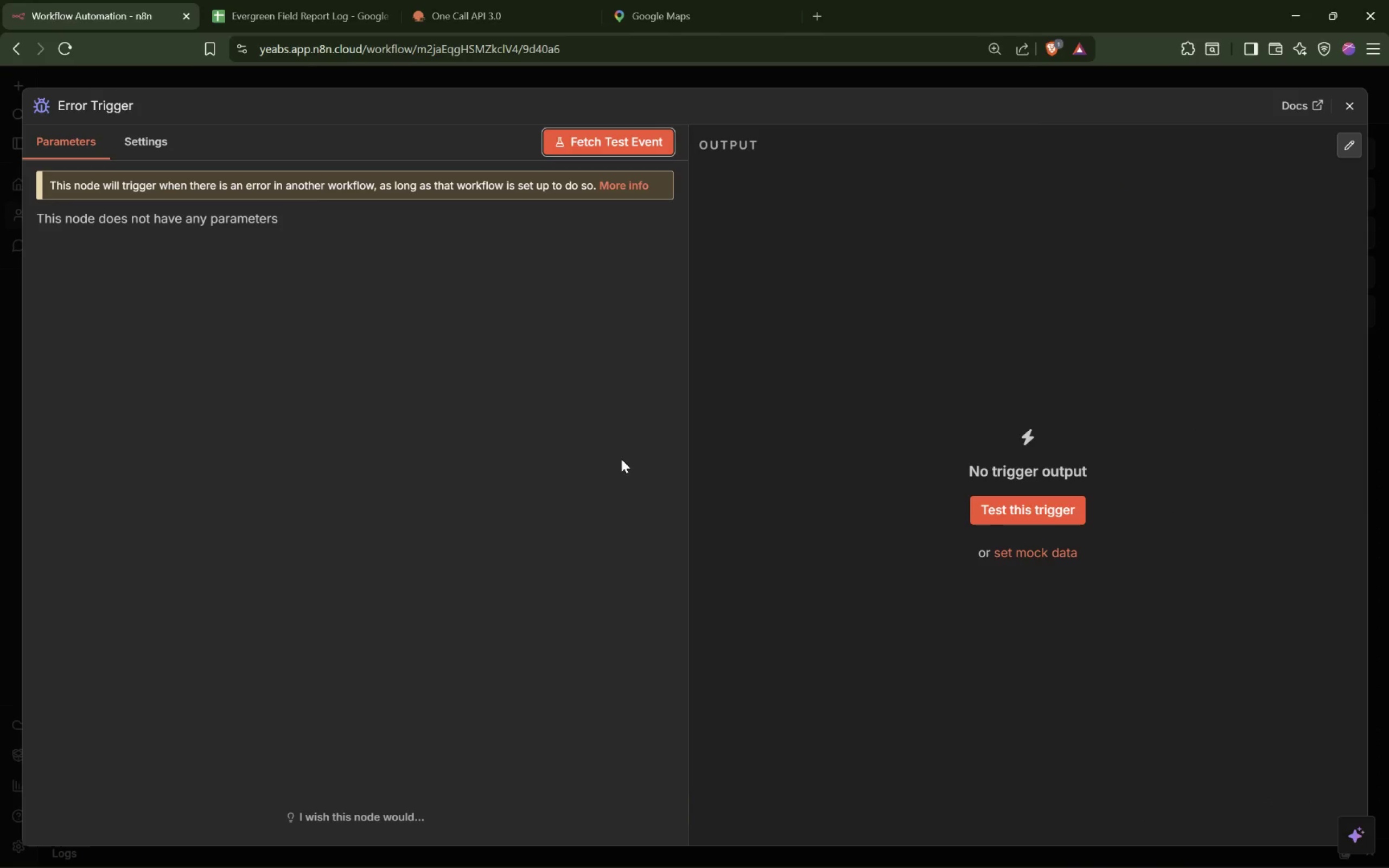 
left_click([636, 139])
 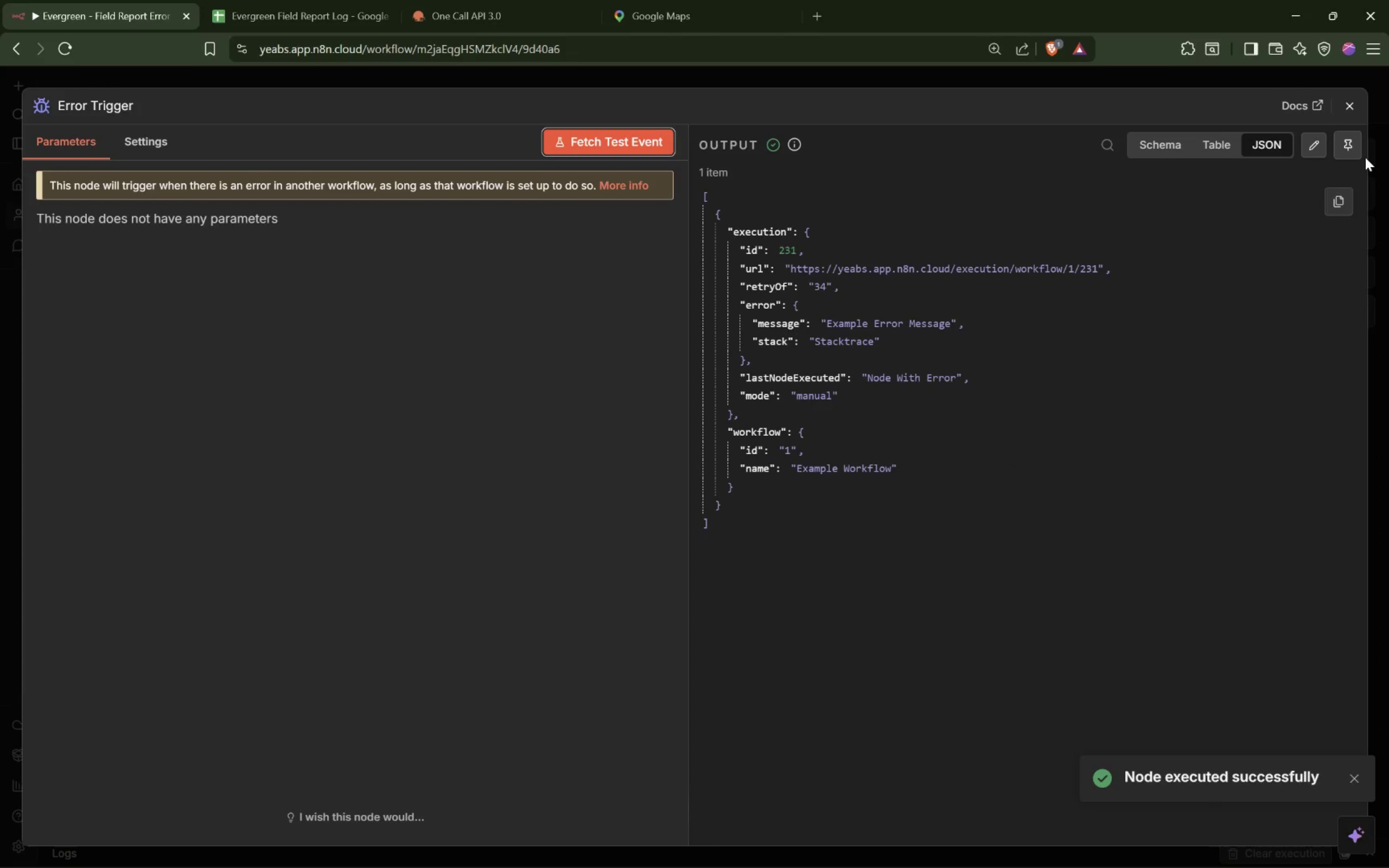 
left_click([1354, 150])
 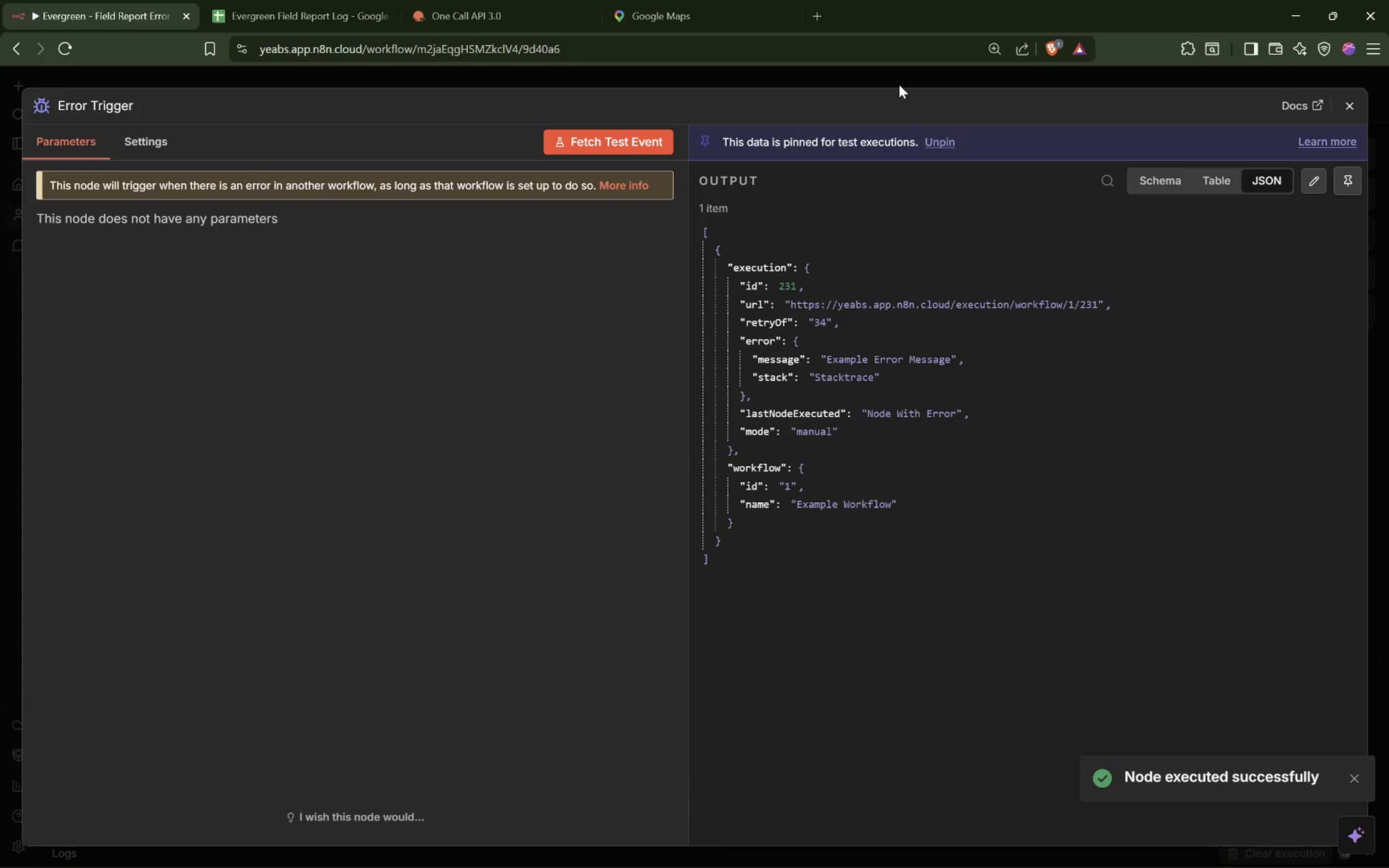 
left_click([900, 81])
 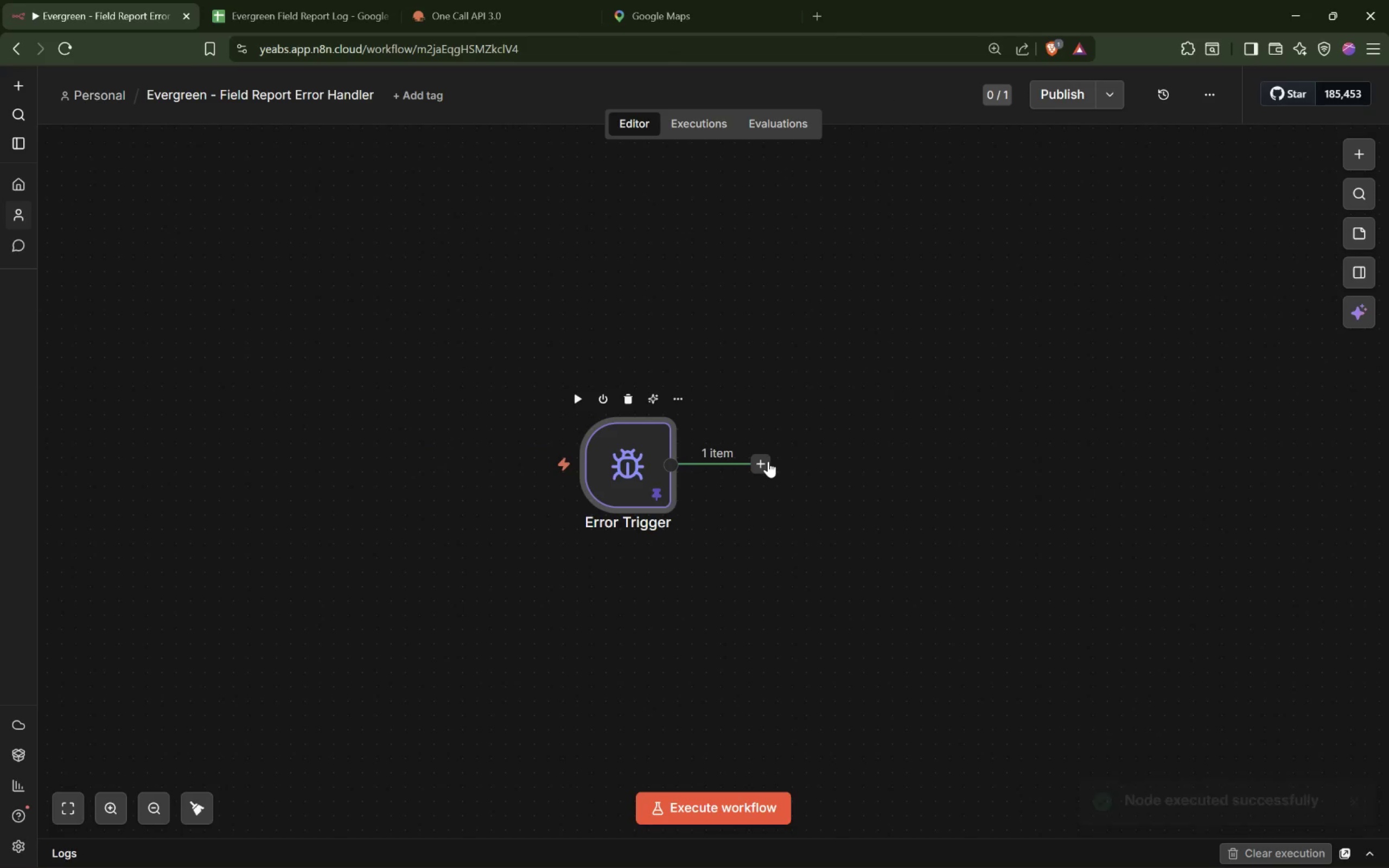 
left_click([767, 461])
 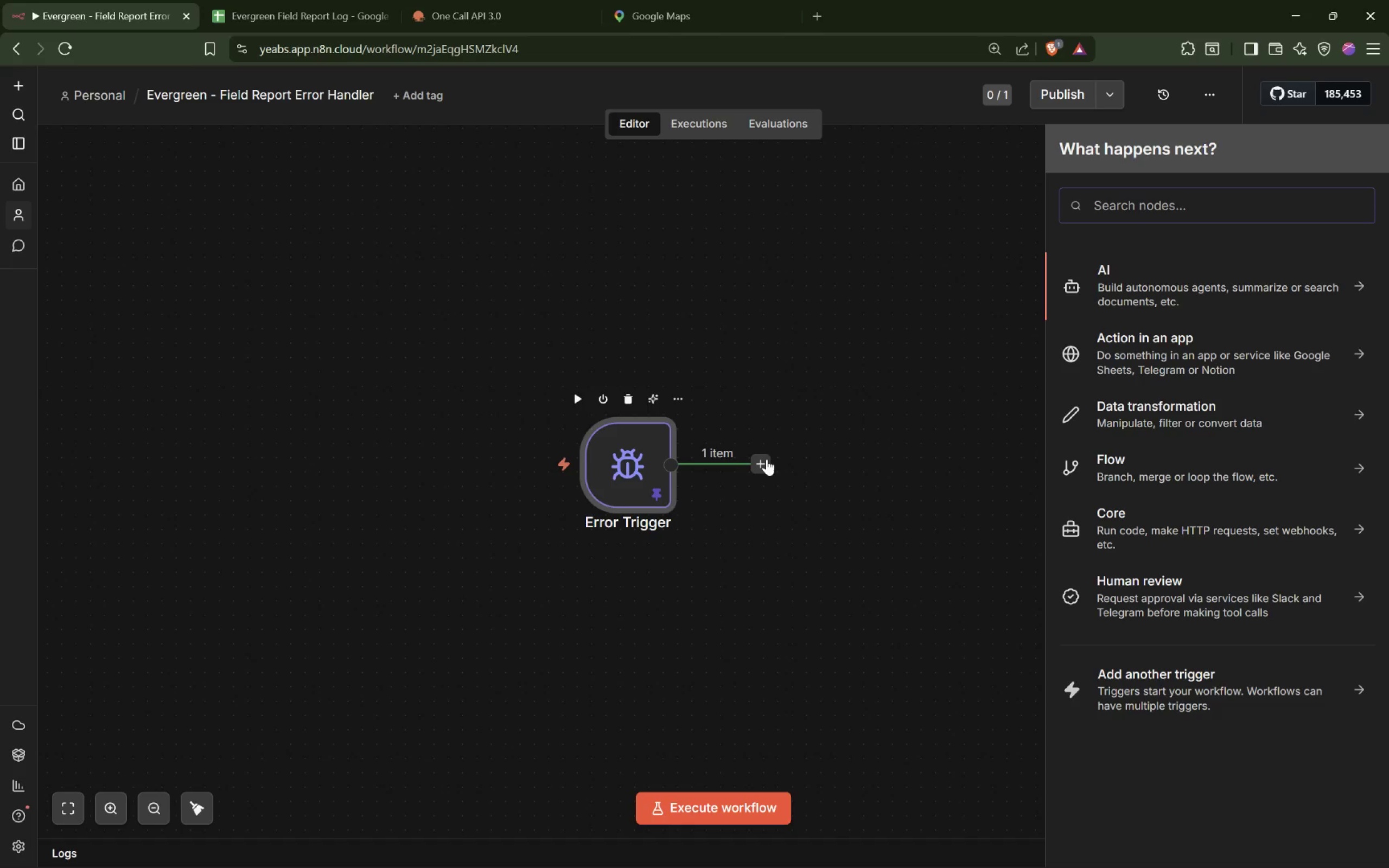 
type(Set)
 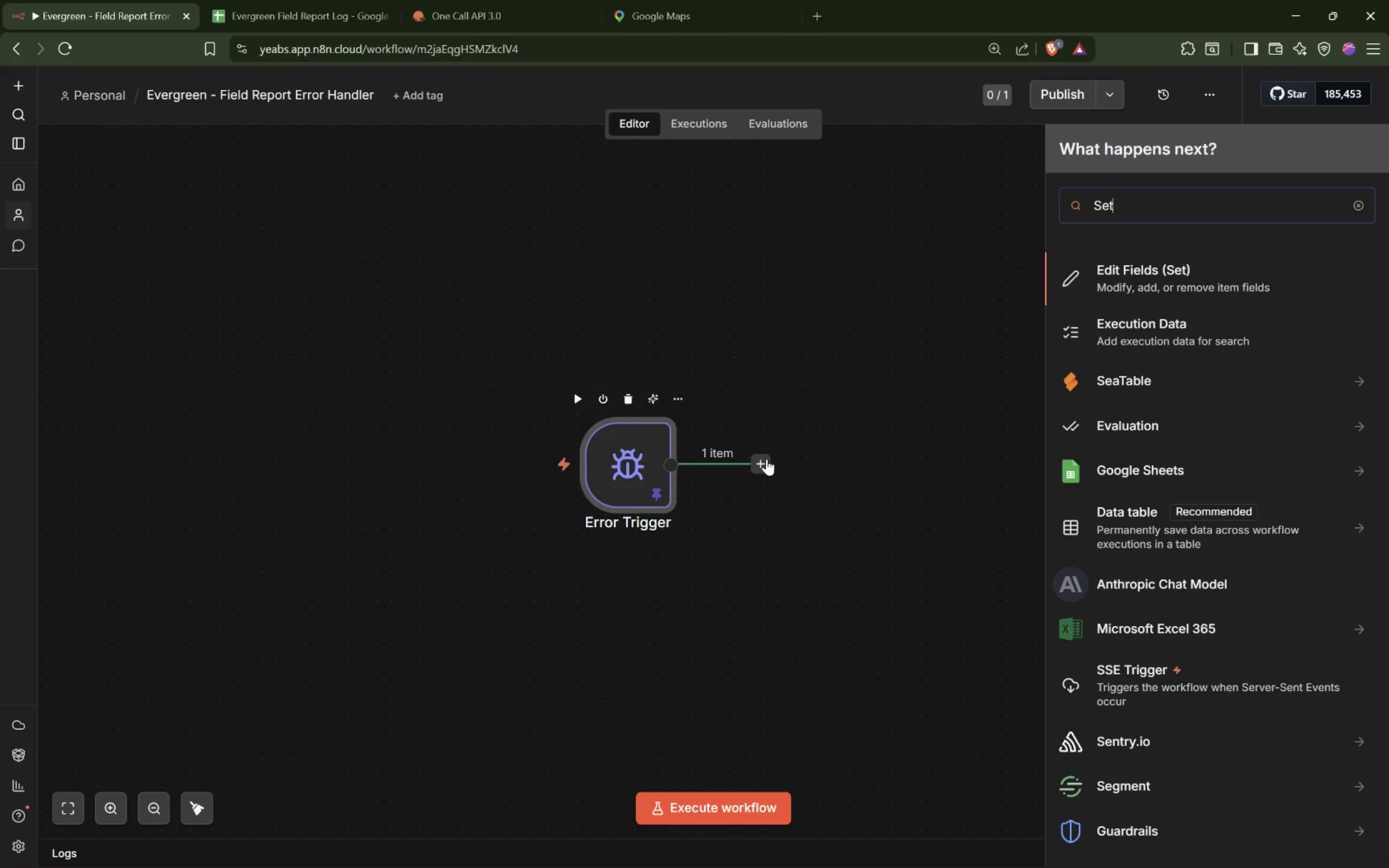 
key(Enter)
 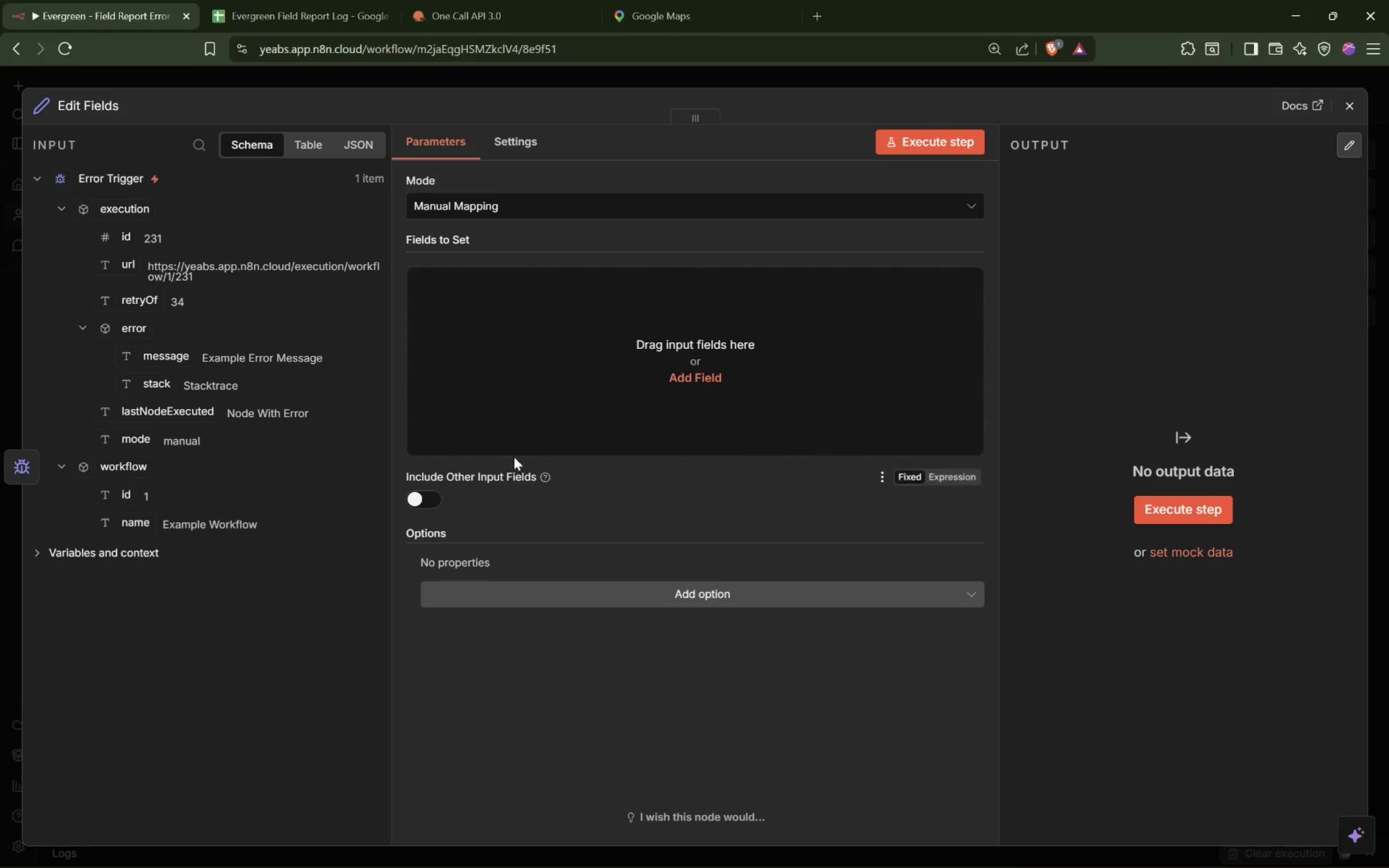 
left_click([583, 347])
 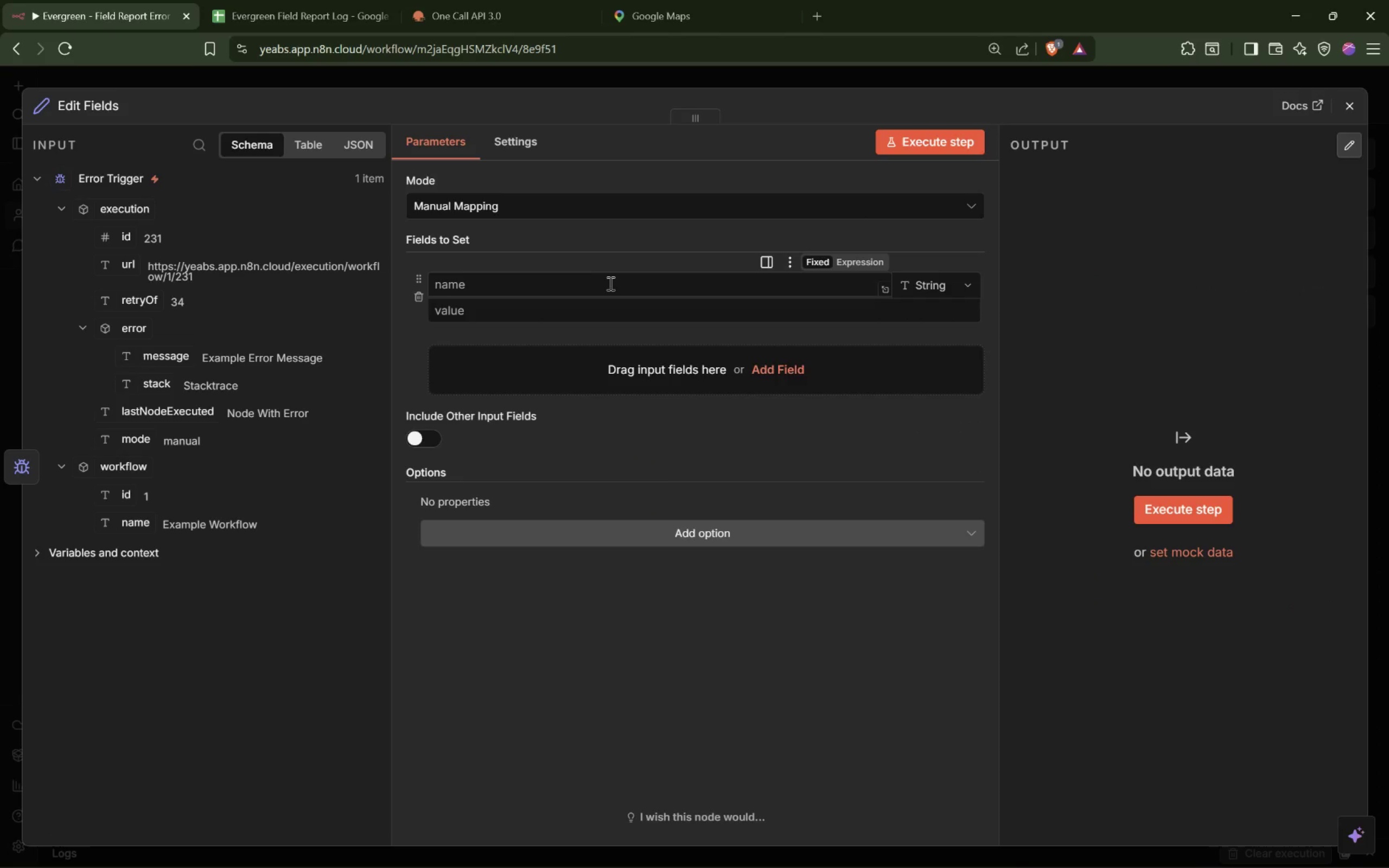 
left_click([604, 285])
 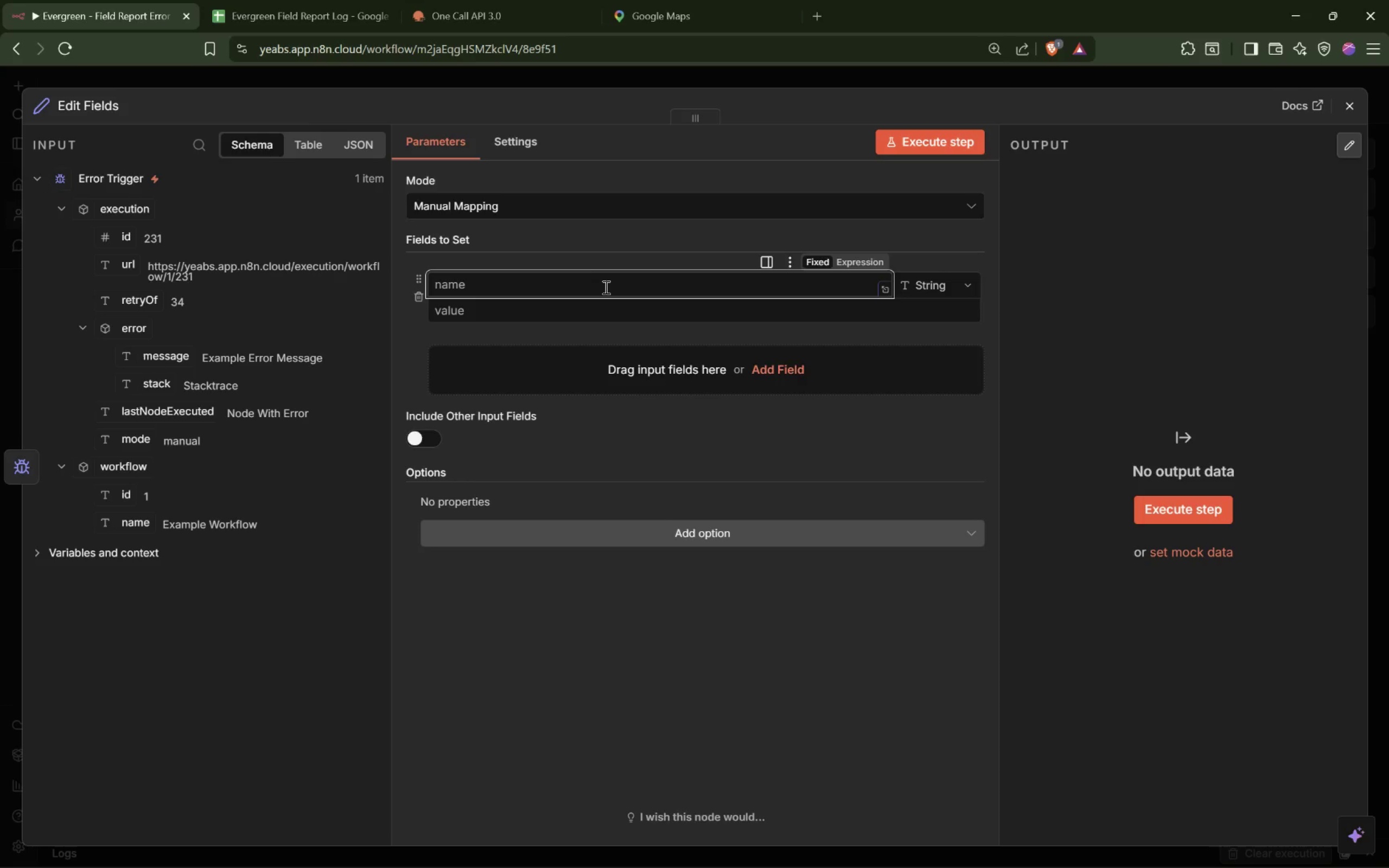 
type(workflow_name)
 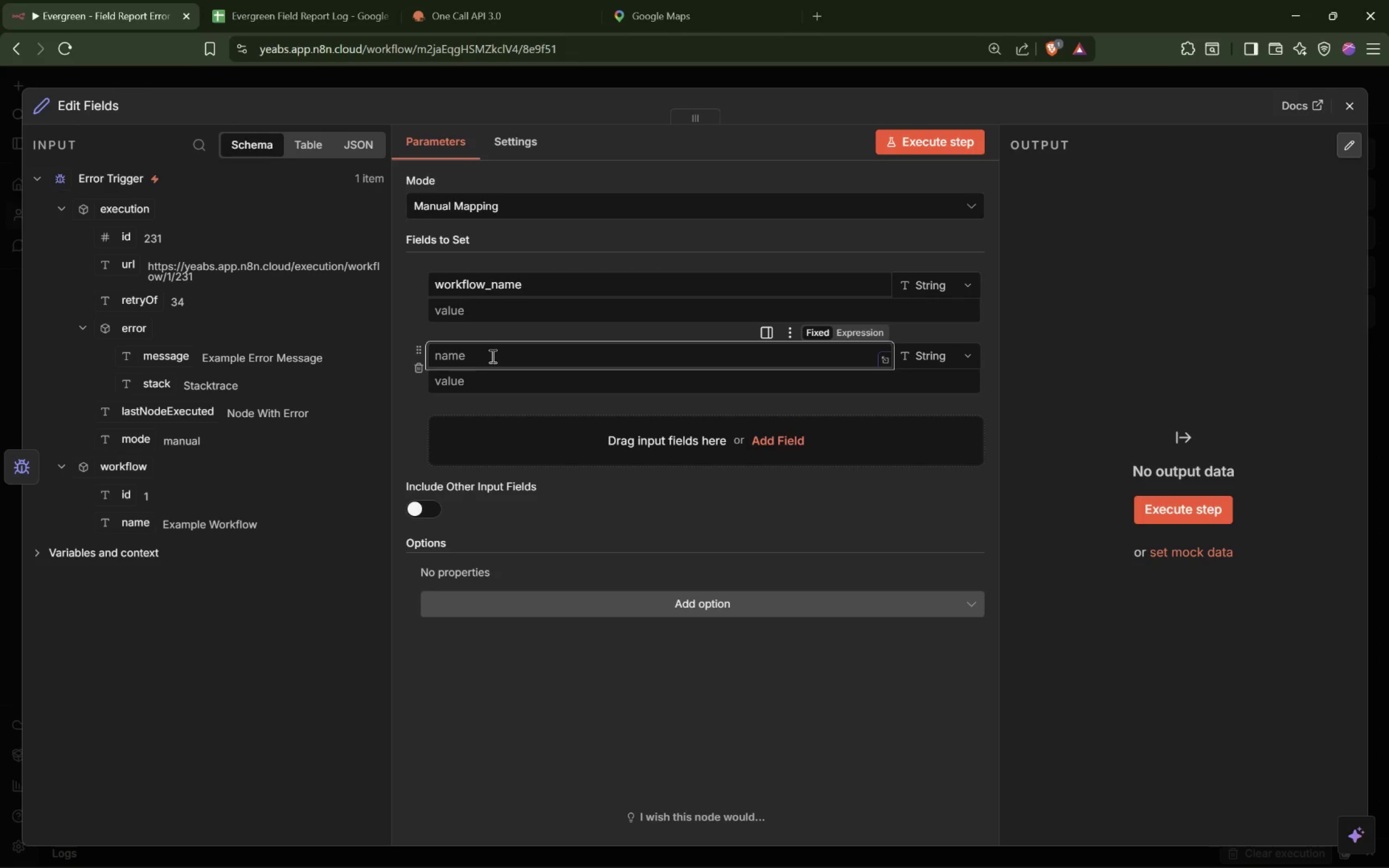 
type(w)
key(Backspace)
type(eecution_id)
 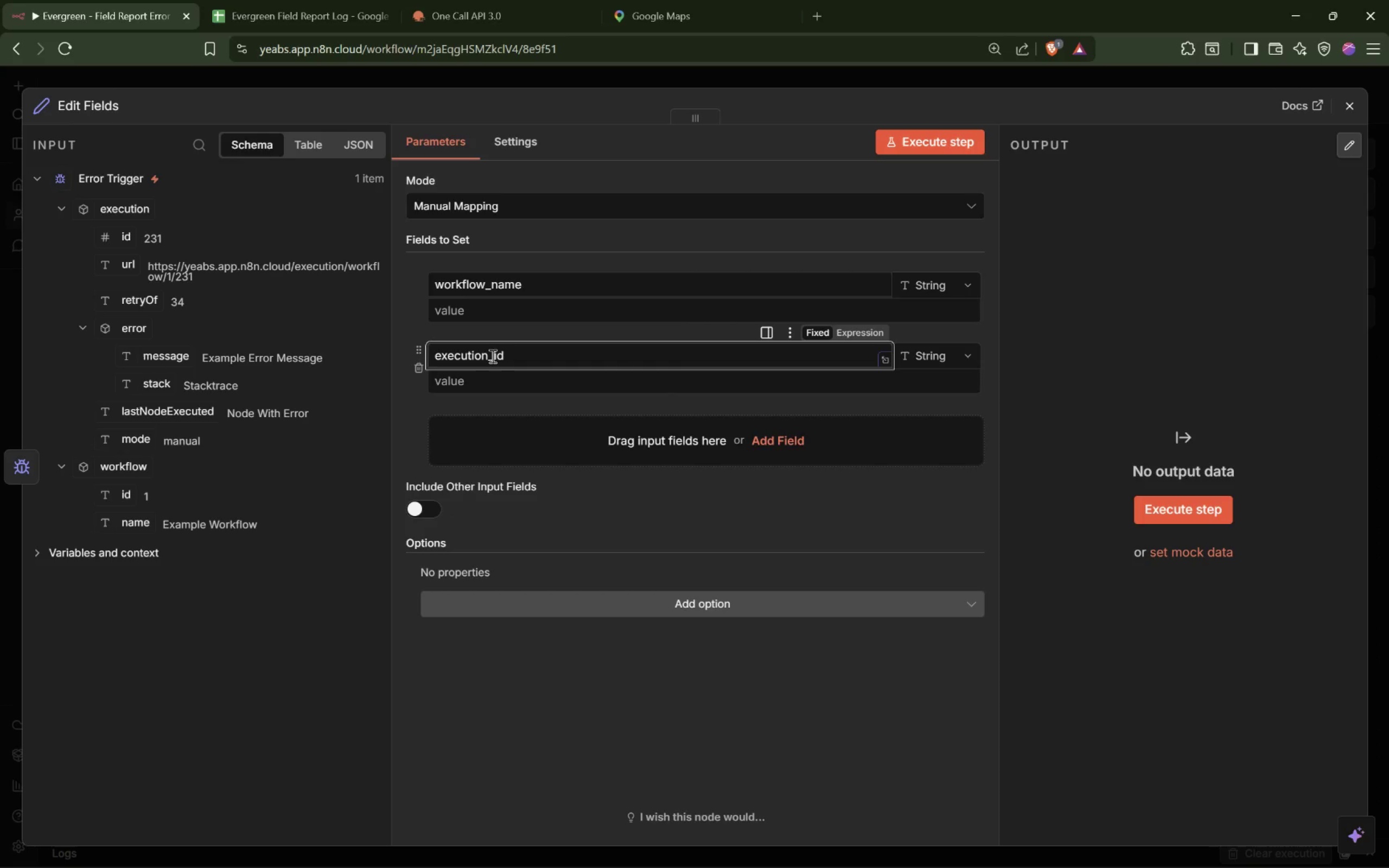 
hold_key(key=X, duration=0.33)
 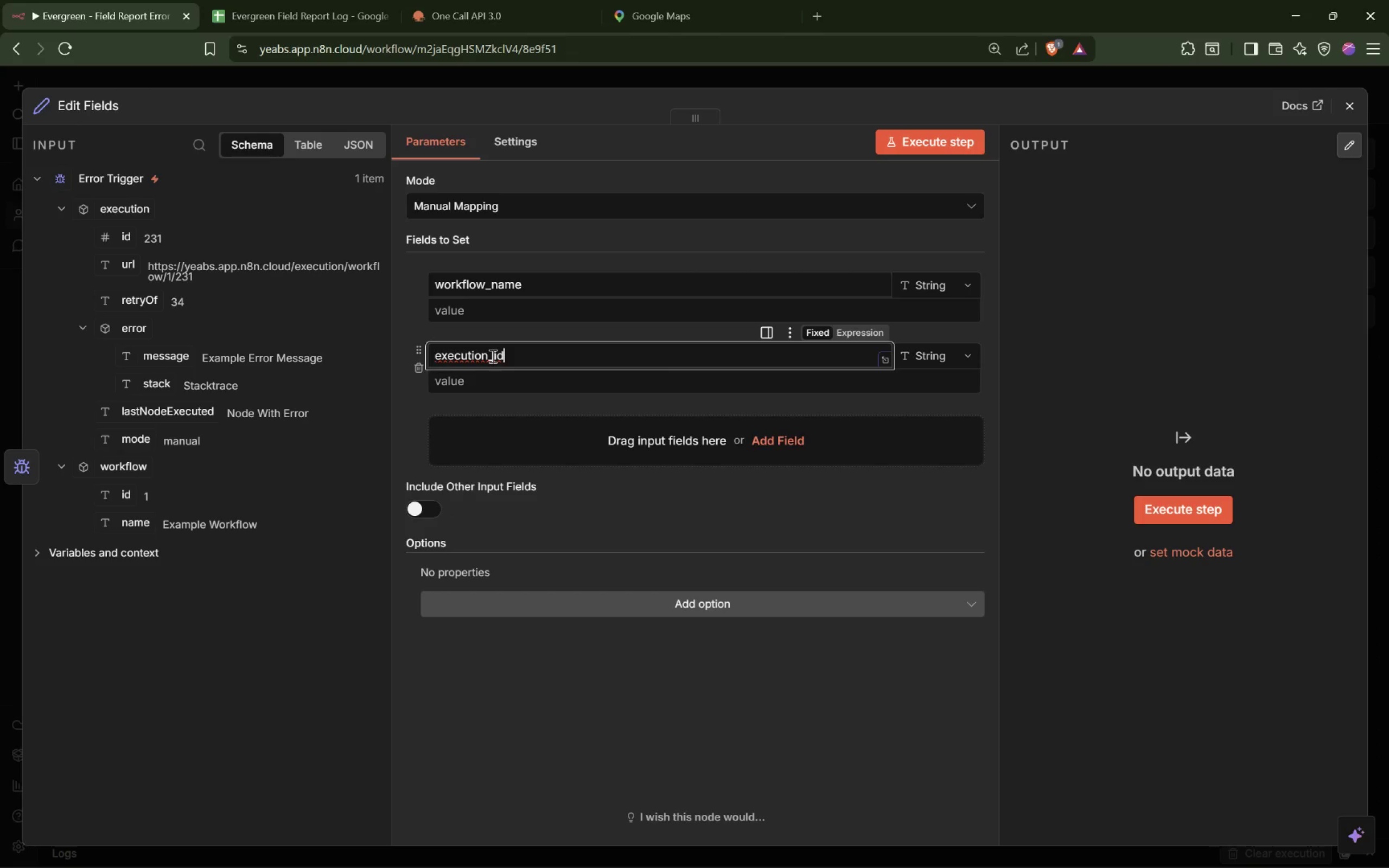 
left_click([517, 419])
 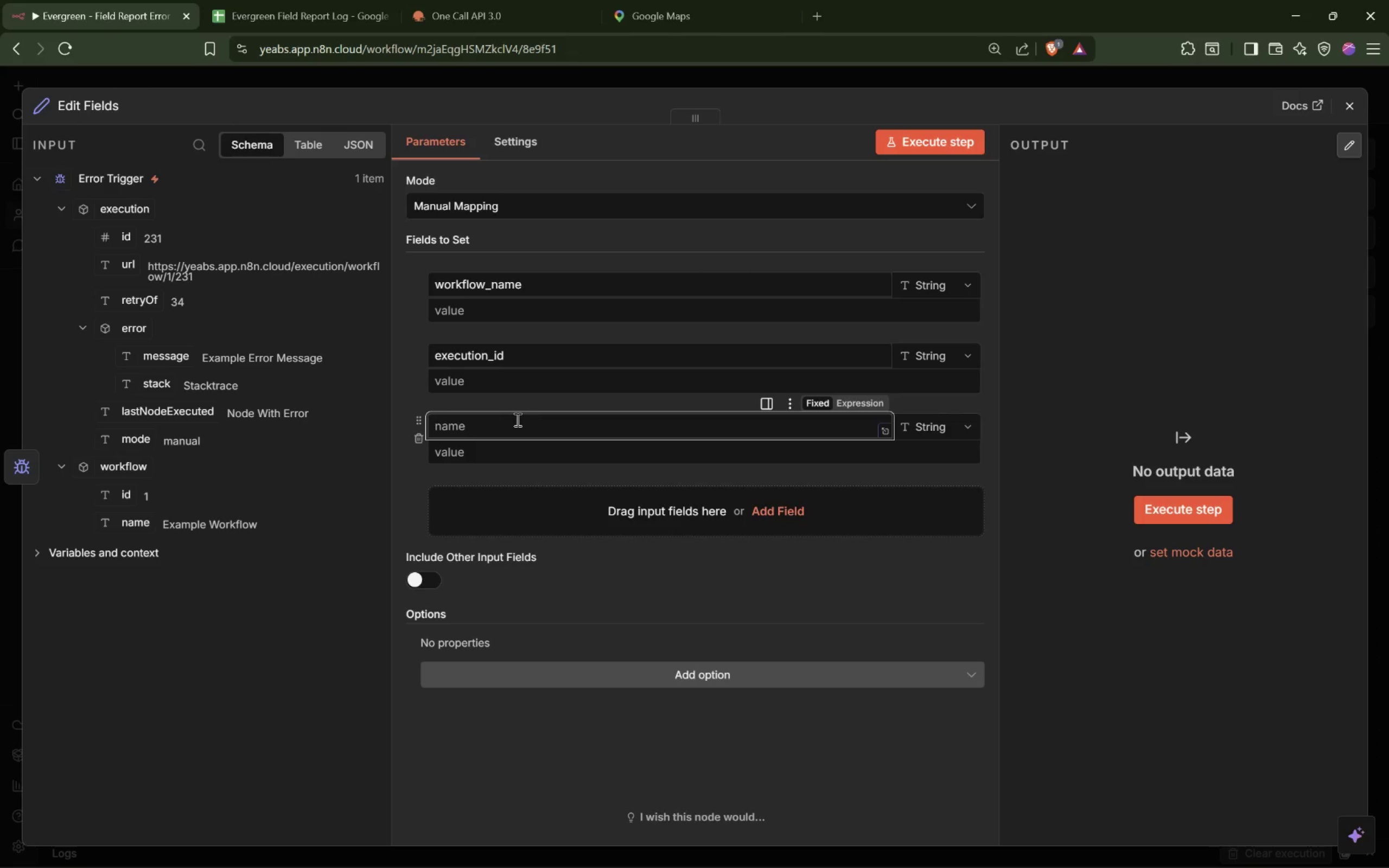 
type(last_node)
 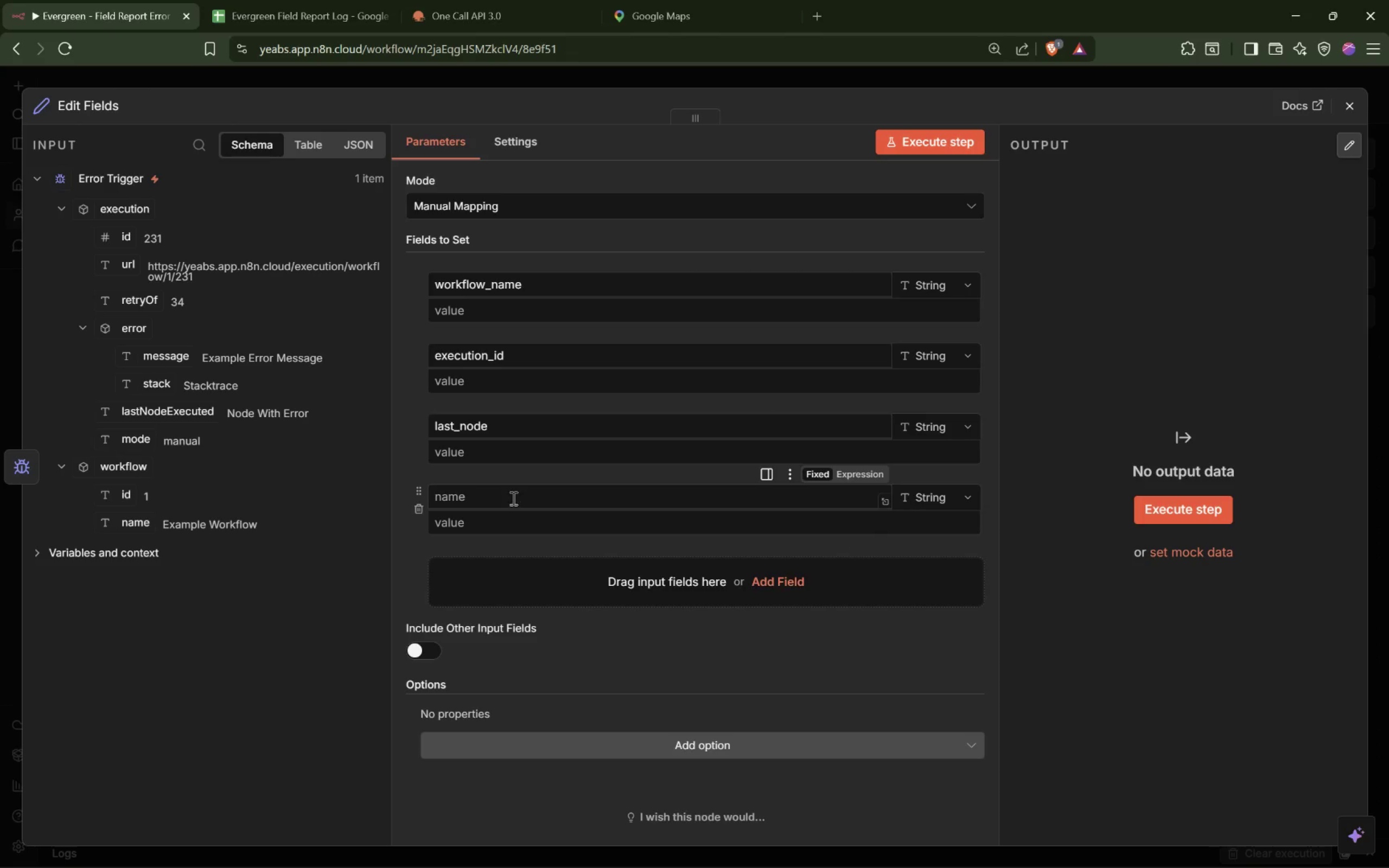 
type(error_message)
 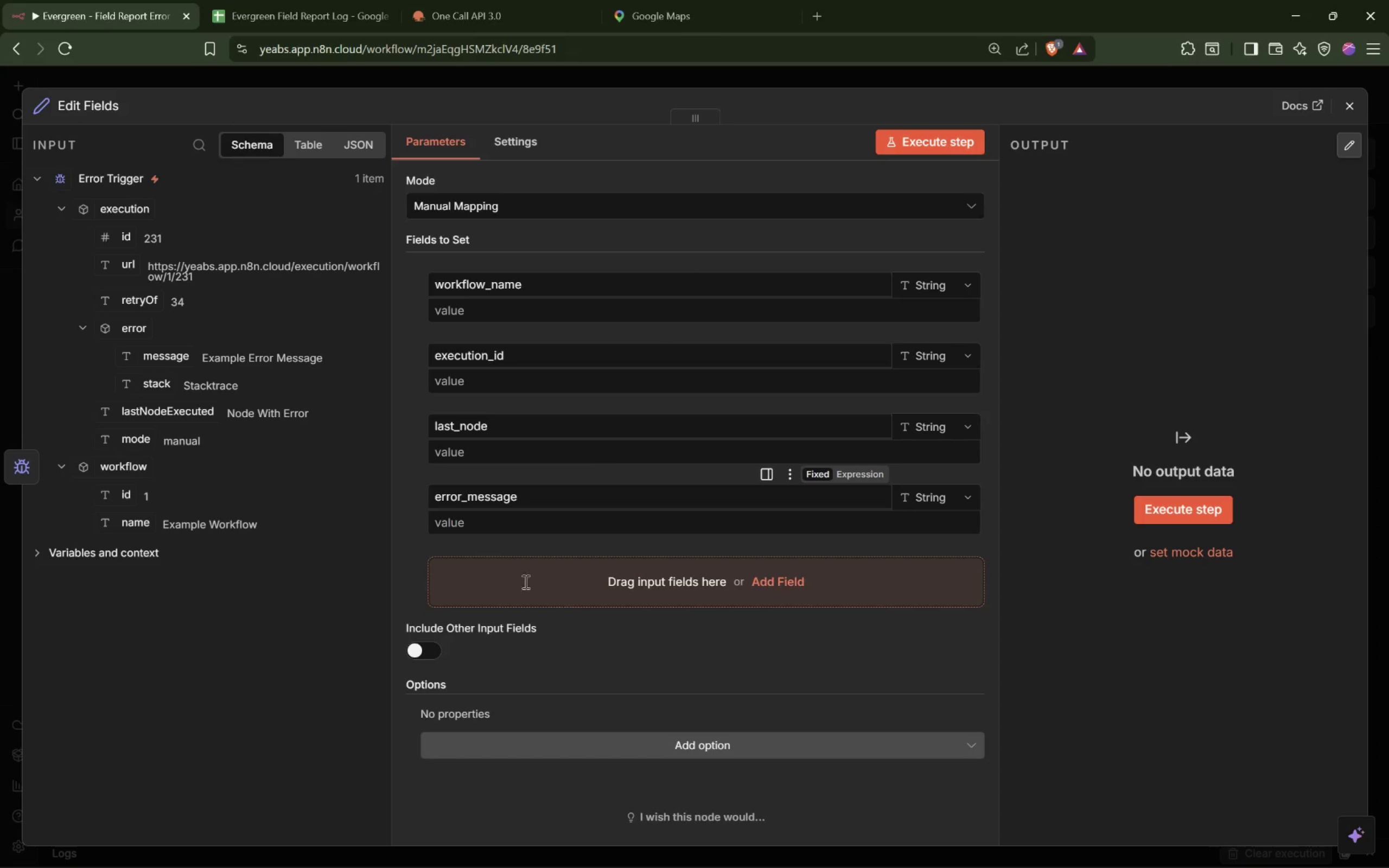 
left_click([454, 562])
 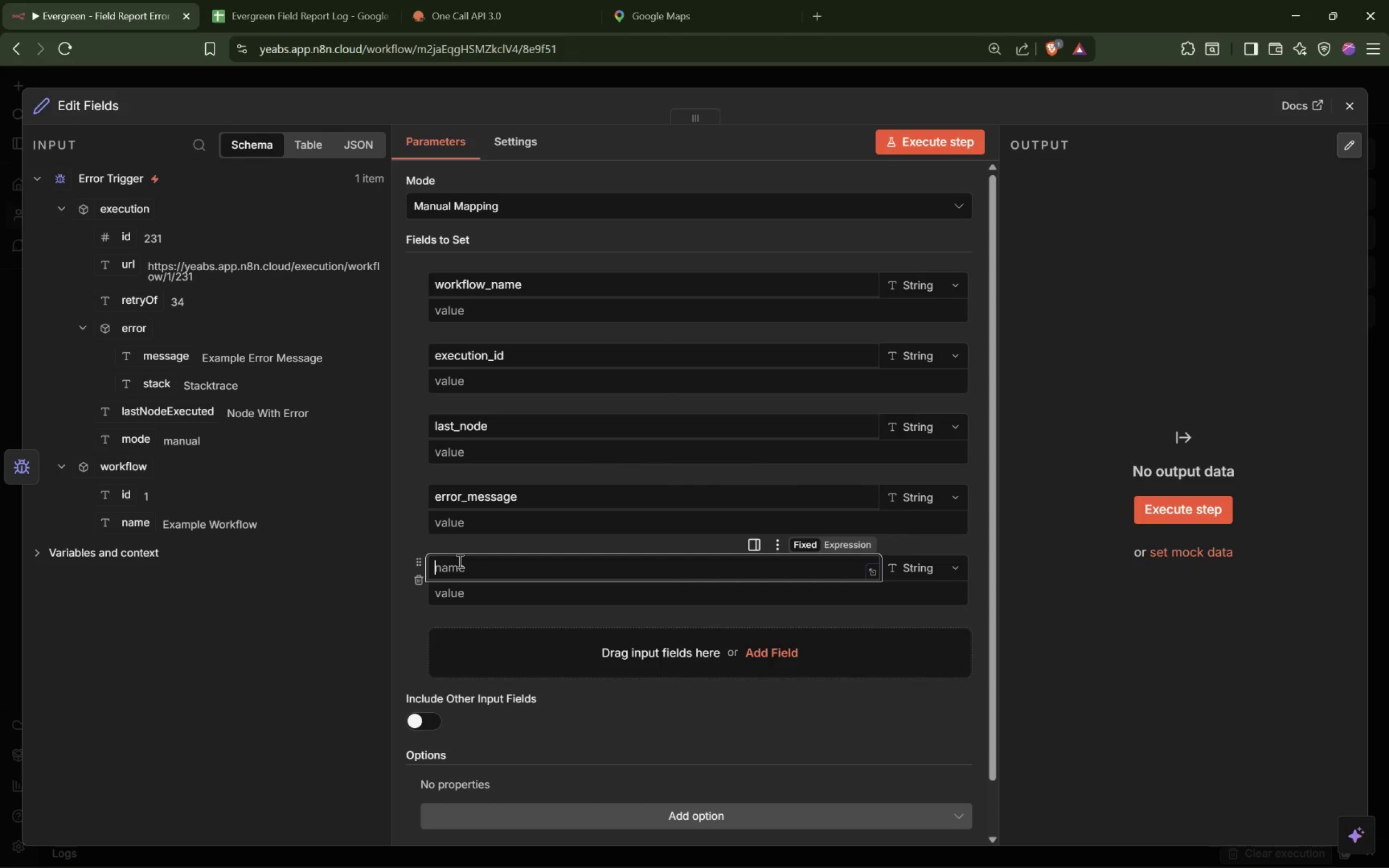 
type(error_time)
 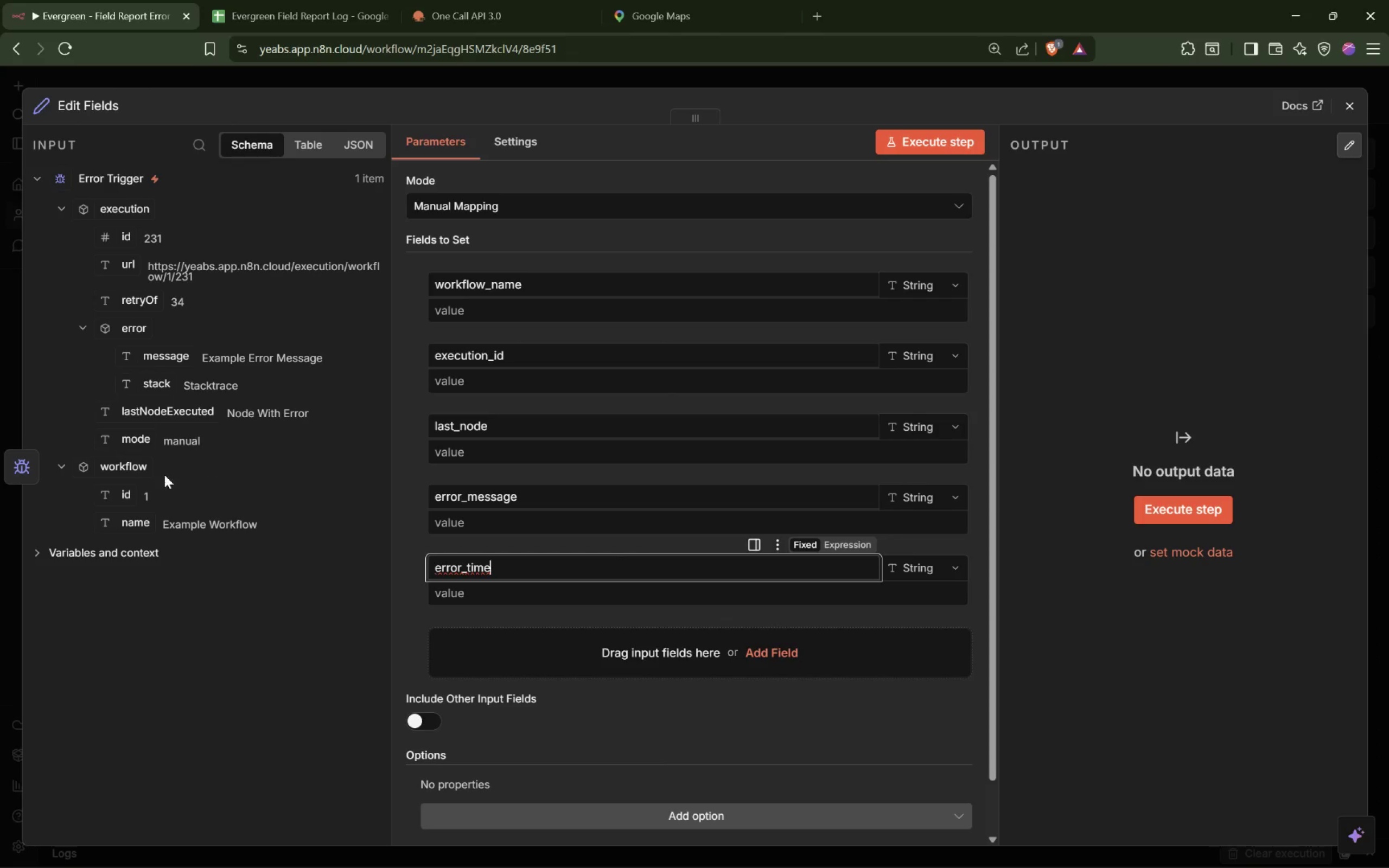 
wait(10.41)
 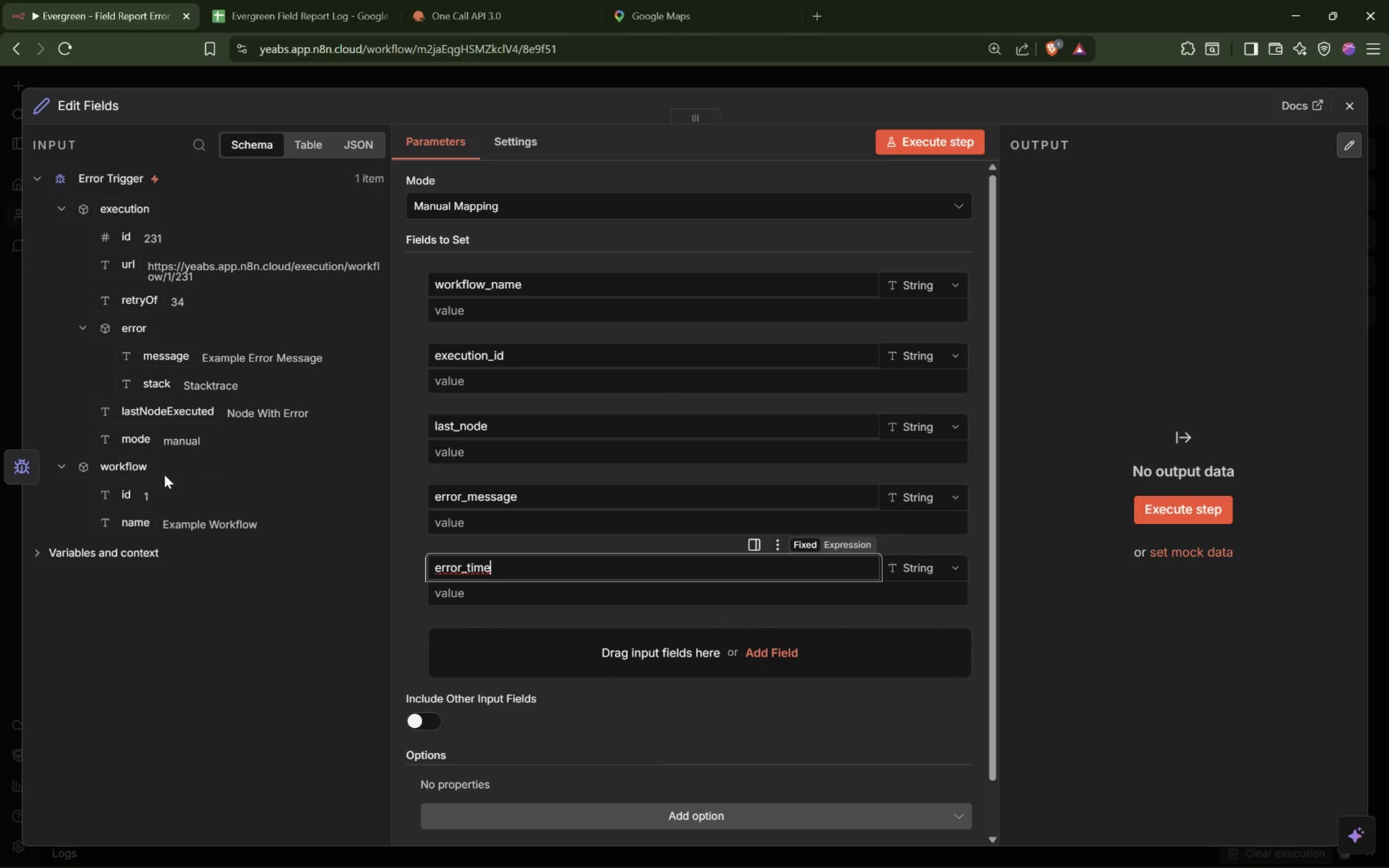 
left_click_drag(start_coordinate=[142, 526], to_coordinate=[501, 304])
 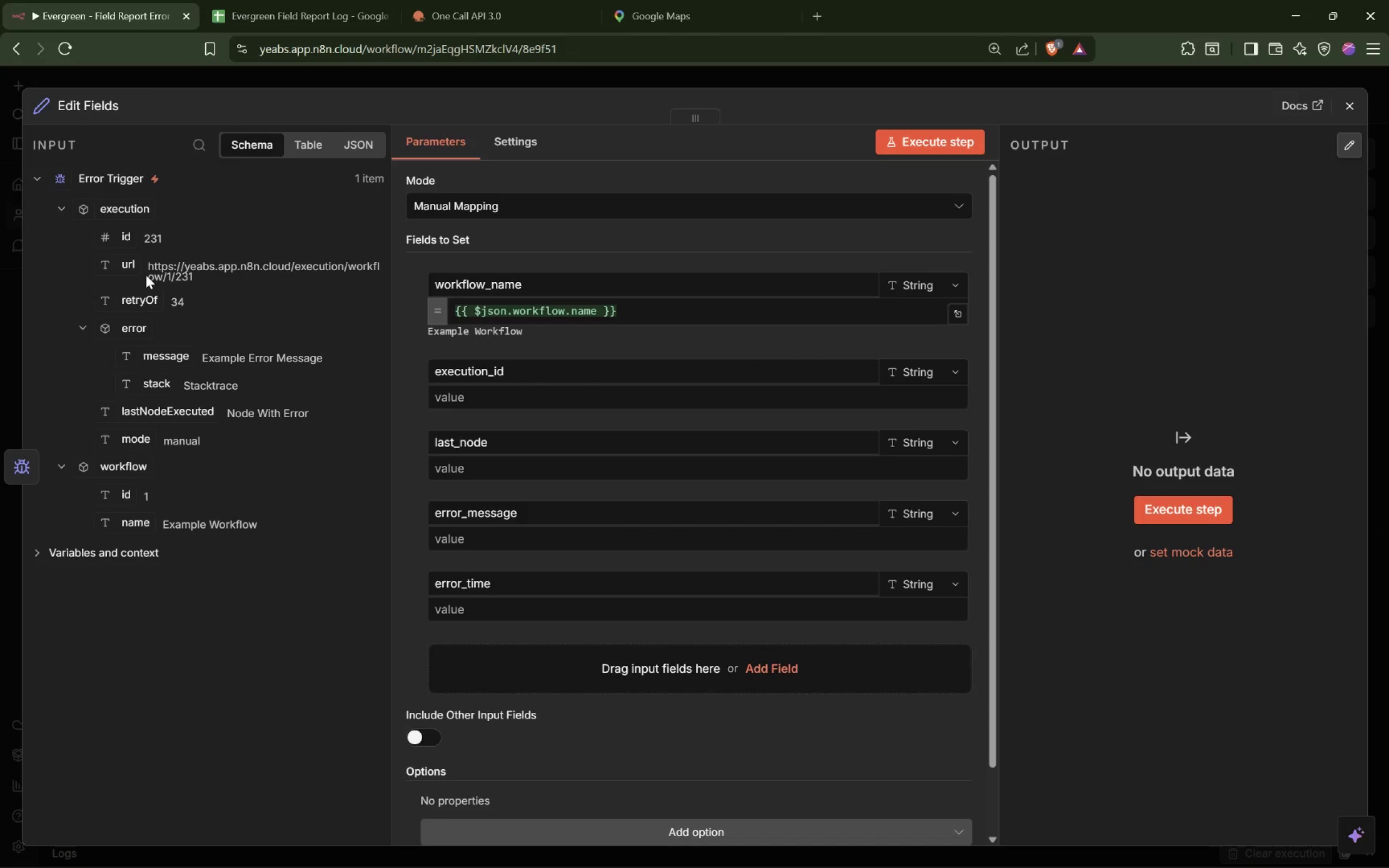 
left_click_drag(start_coordinate=[124, 240], to_coordinate=[458, 401])
 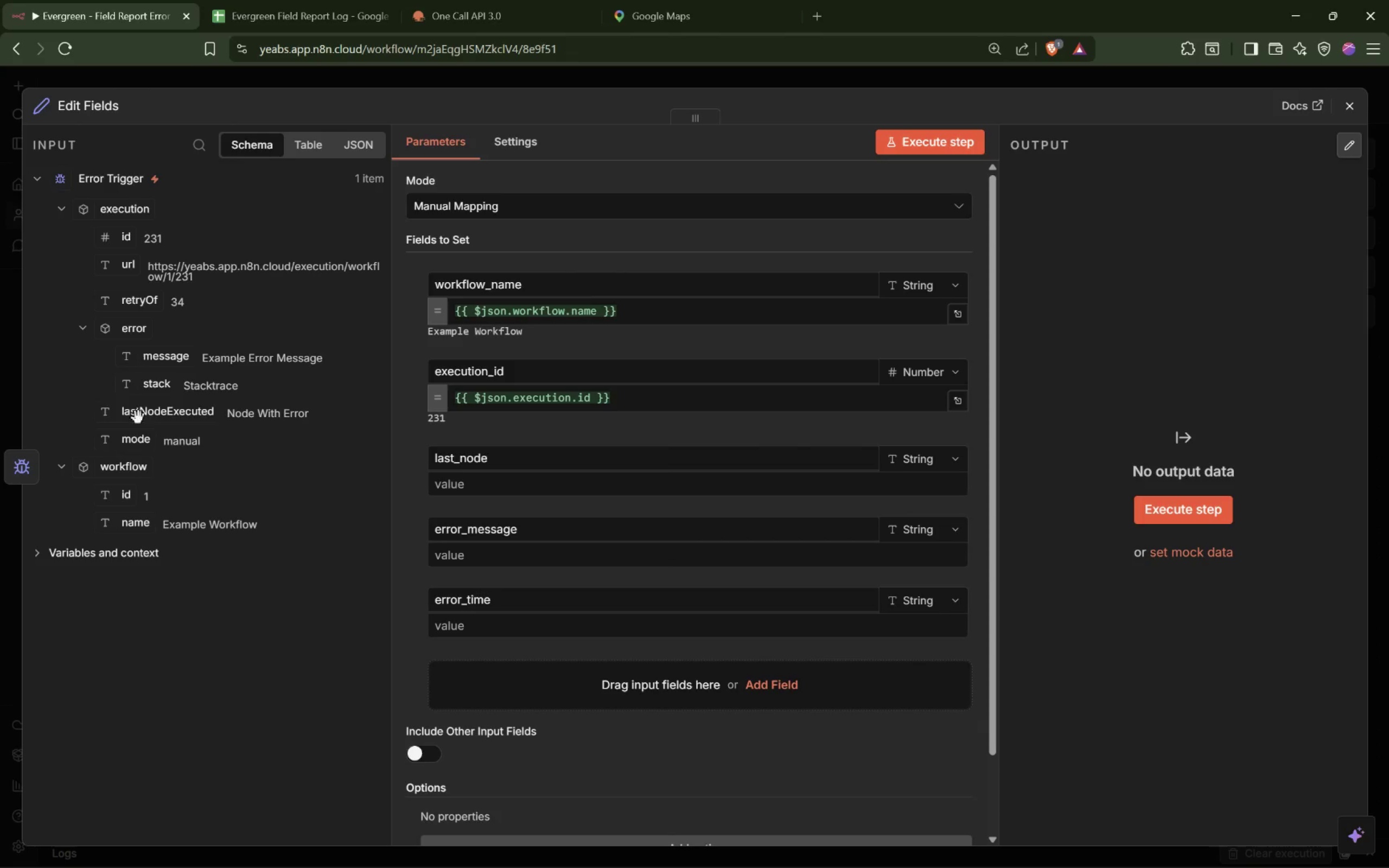 
left_click_drag(start_coordinate=[154, 414], to_coordinate=[458, 482])
 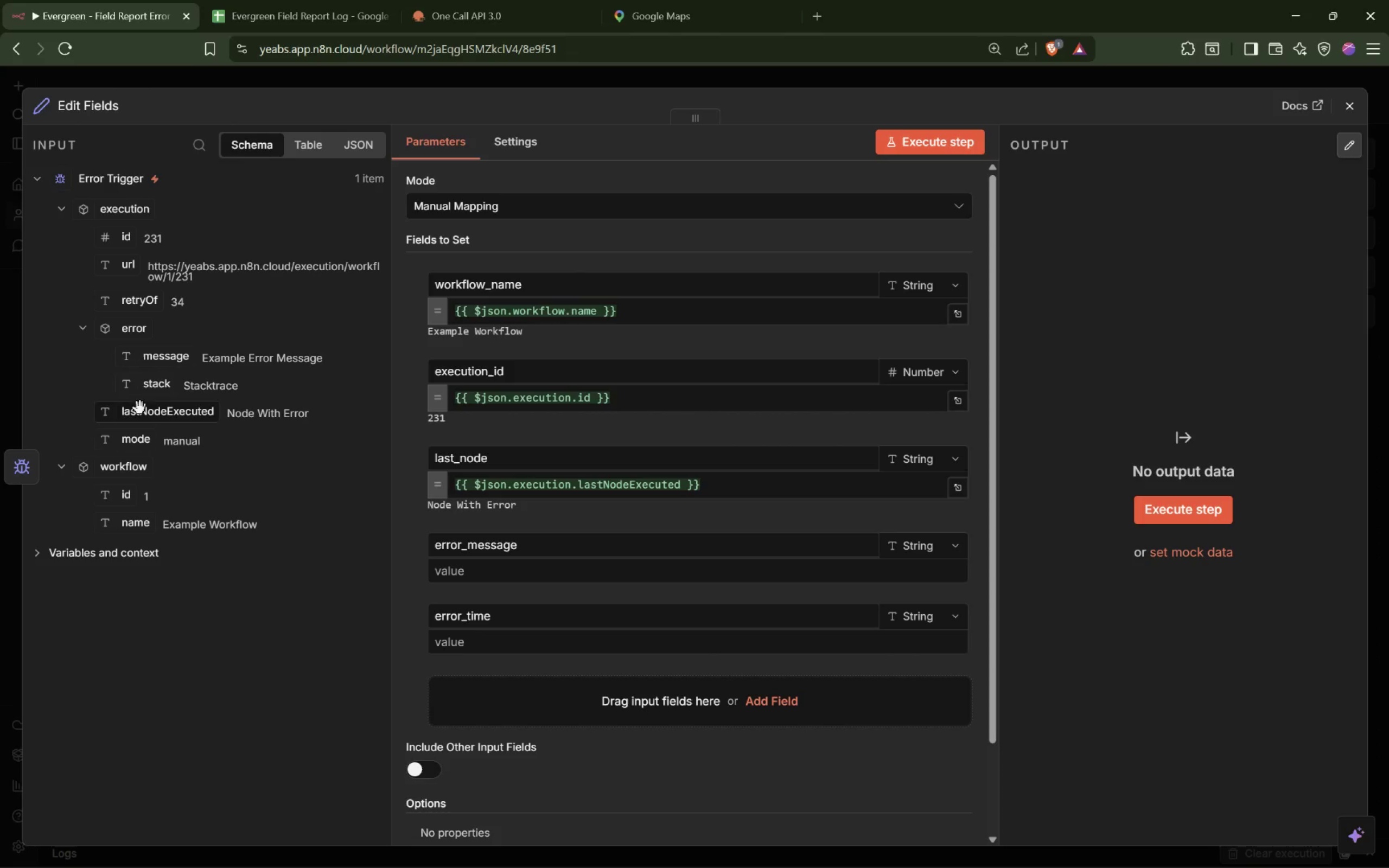 
left_click_drag(start_coordinate=[147, 359], to_coordinate=[484, 567])
 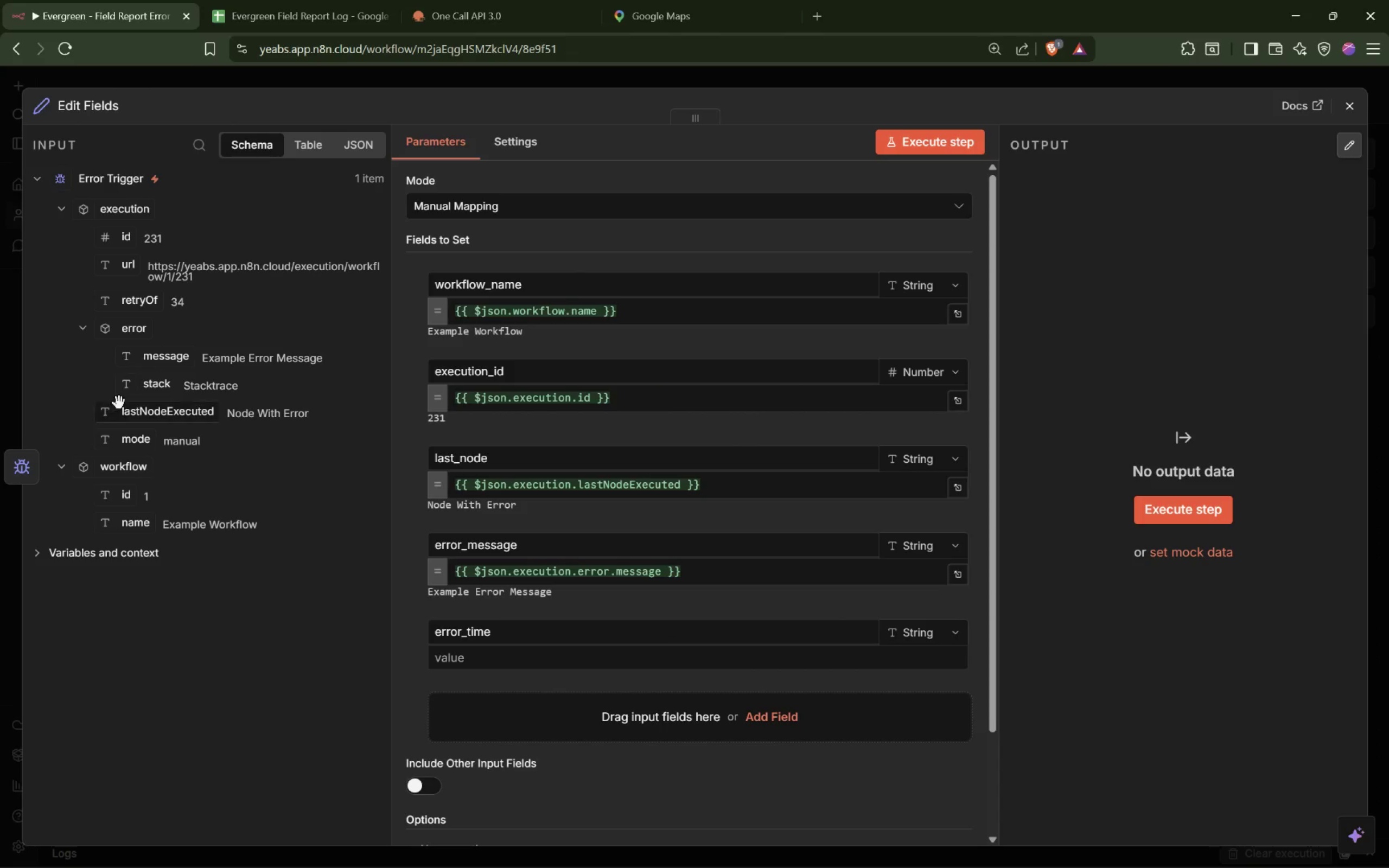 
wait(8.11)
 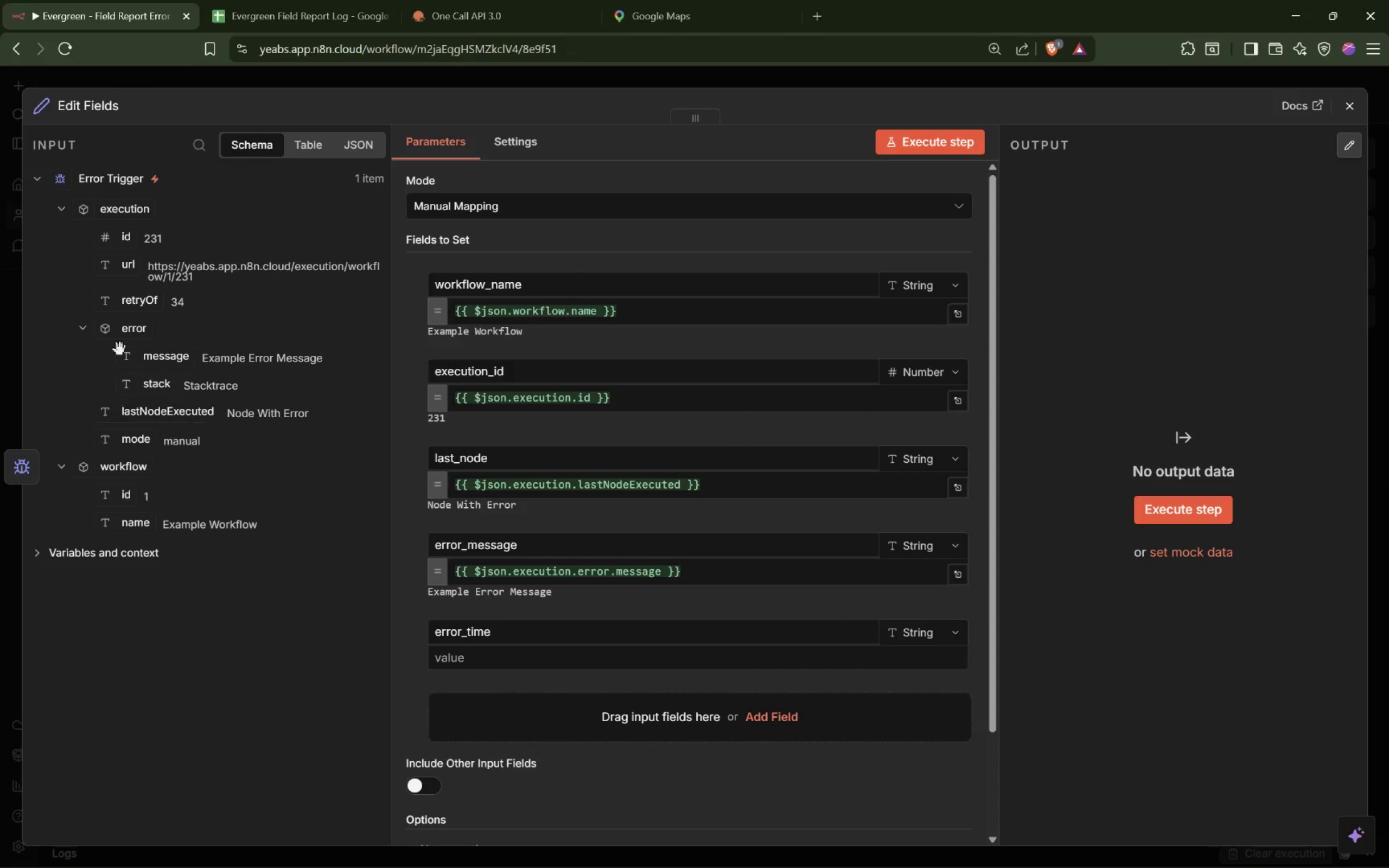 
type({{)
key(Backspace)
key(Backspace)
type(={{$now.toIS)
key(Tab)
 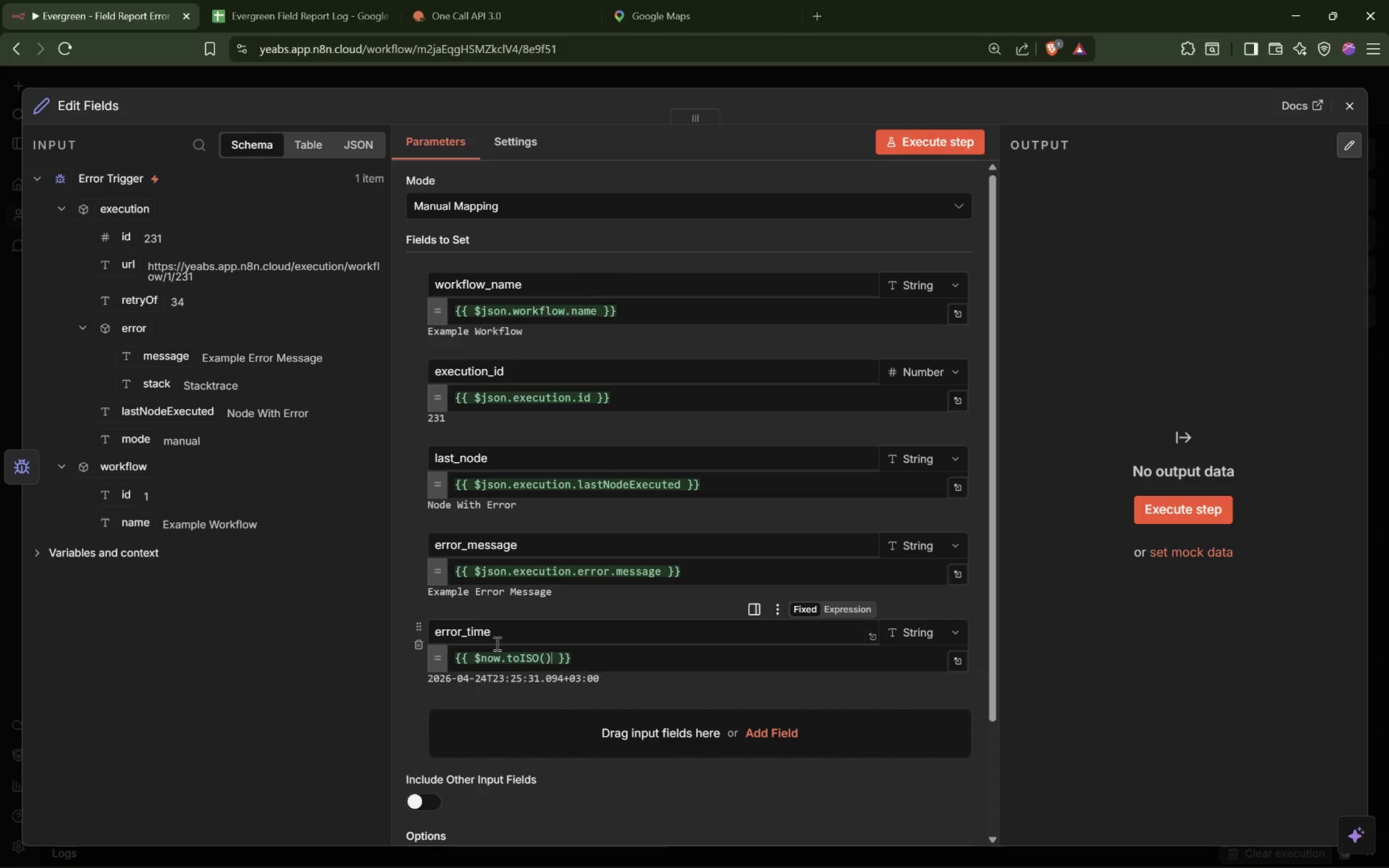 
mouse_move([1328, 147])
 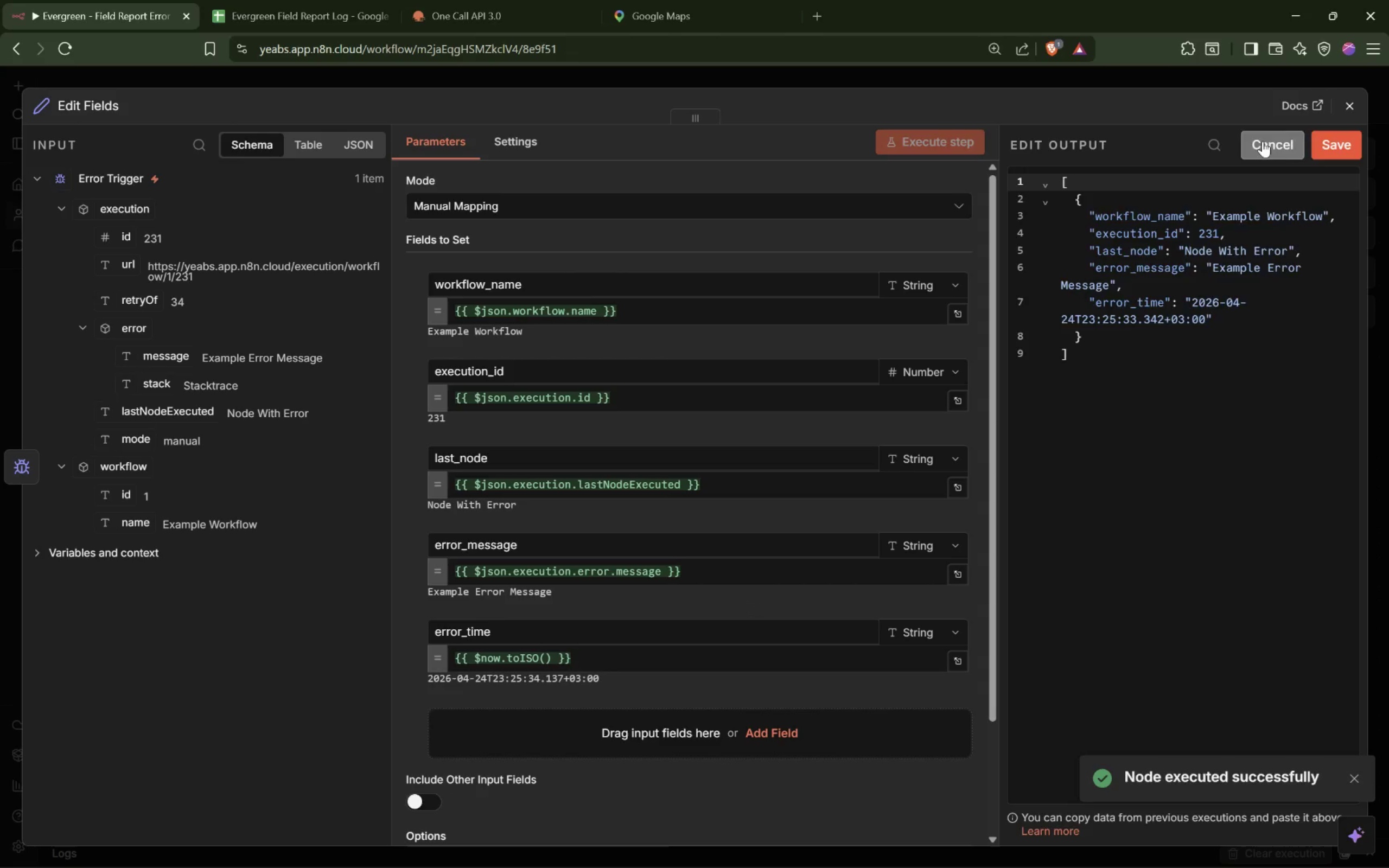 
left_click([1263, 141])
 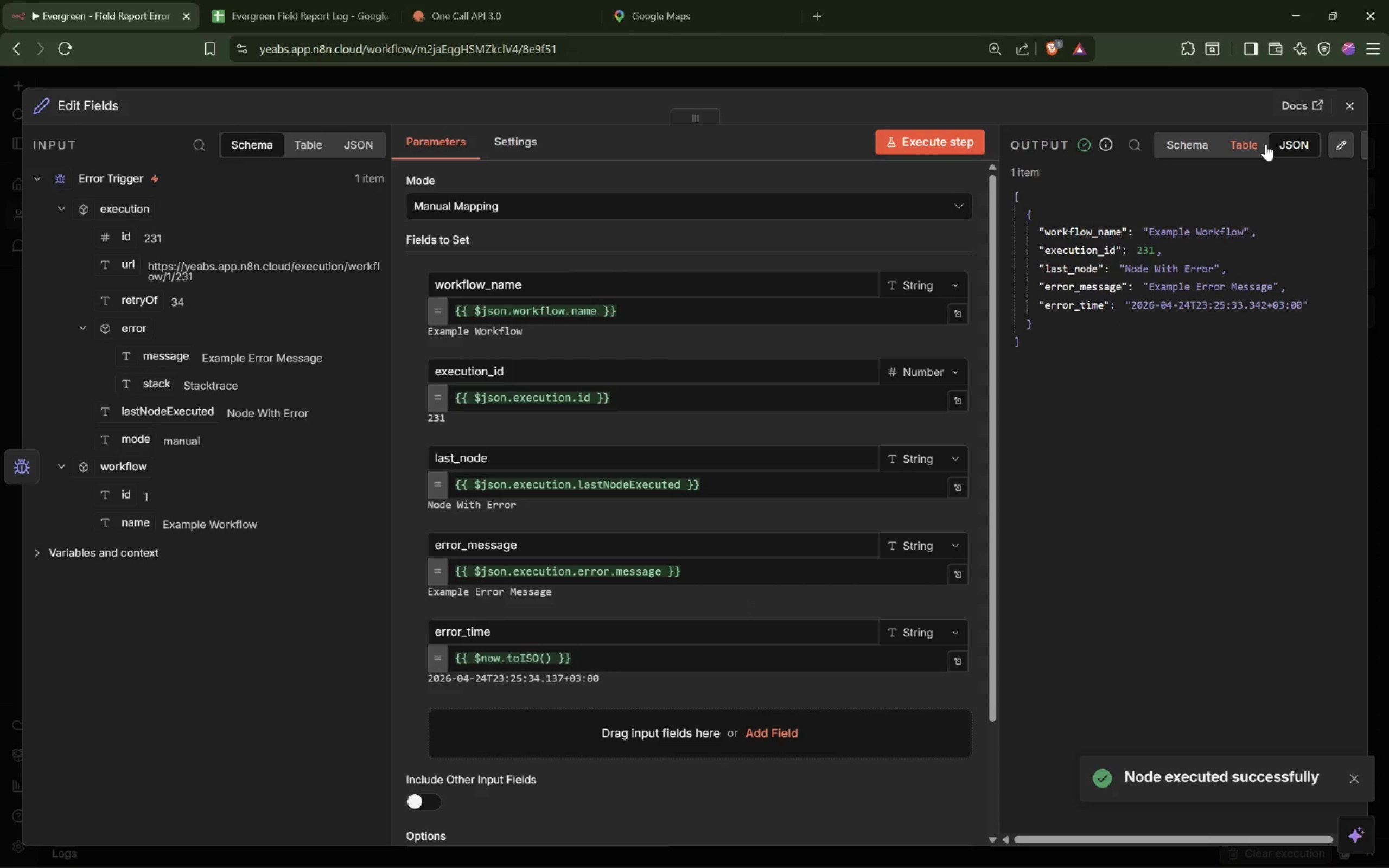 
hold_key(key=ShiftLeft, duration=0.44)
scroll: coordinate [1266, 144], scroll_direction: down, amount: 5.0
 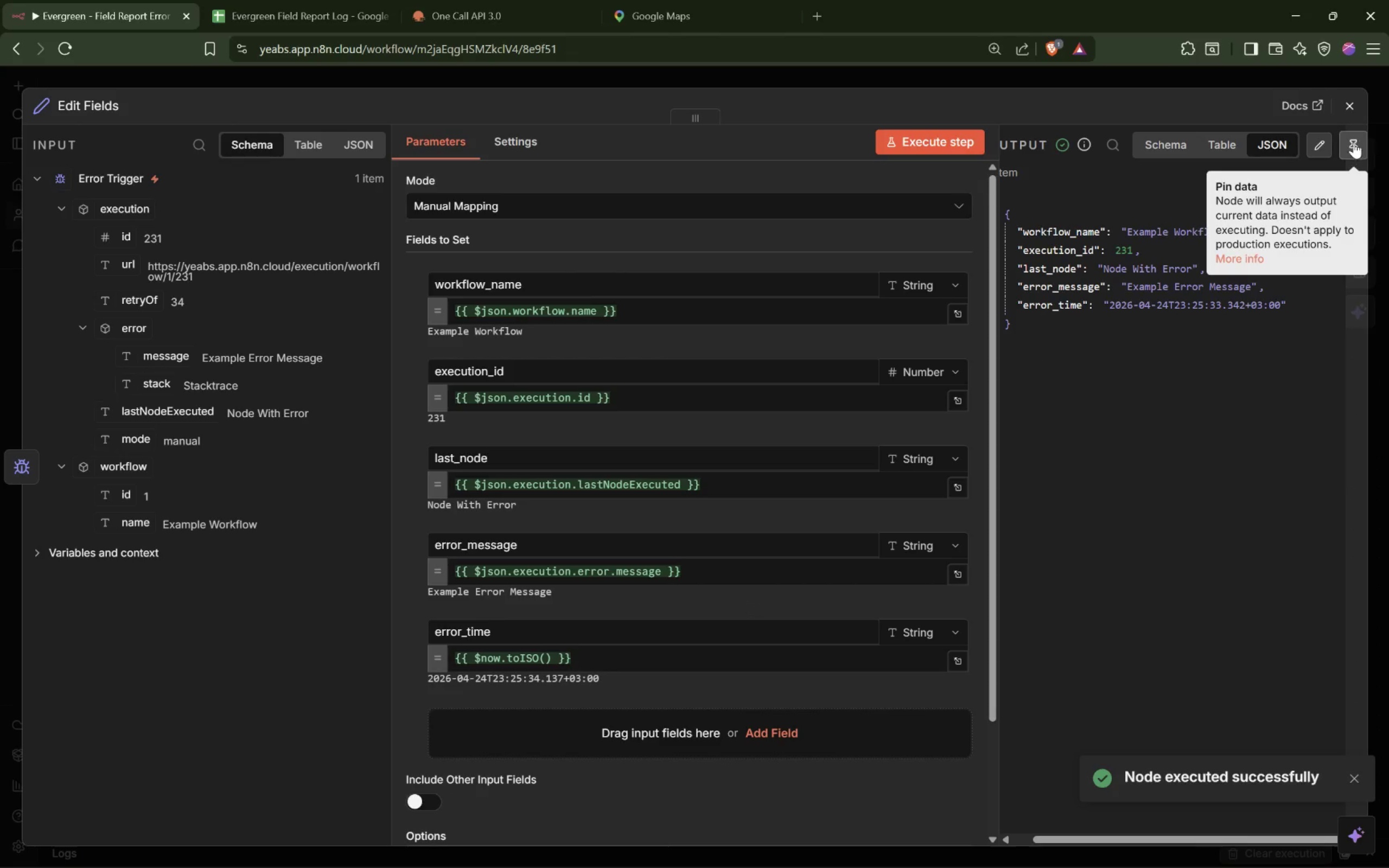 
left_click([1356, 141])
 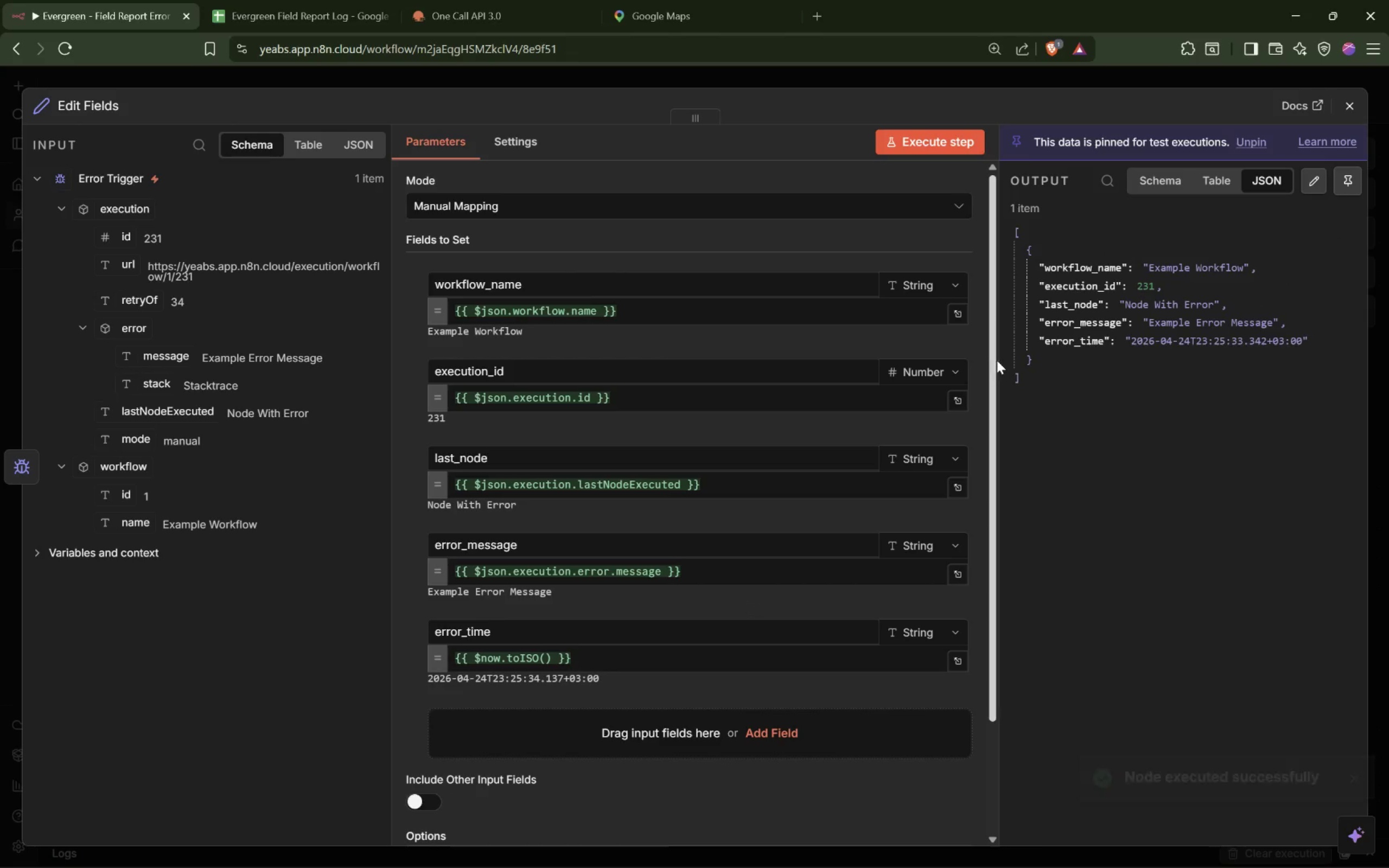 
left_click_drag(start_coordinate=[999, 359], to_coordinate=[875, 359])
 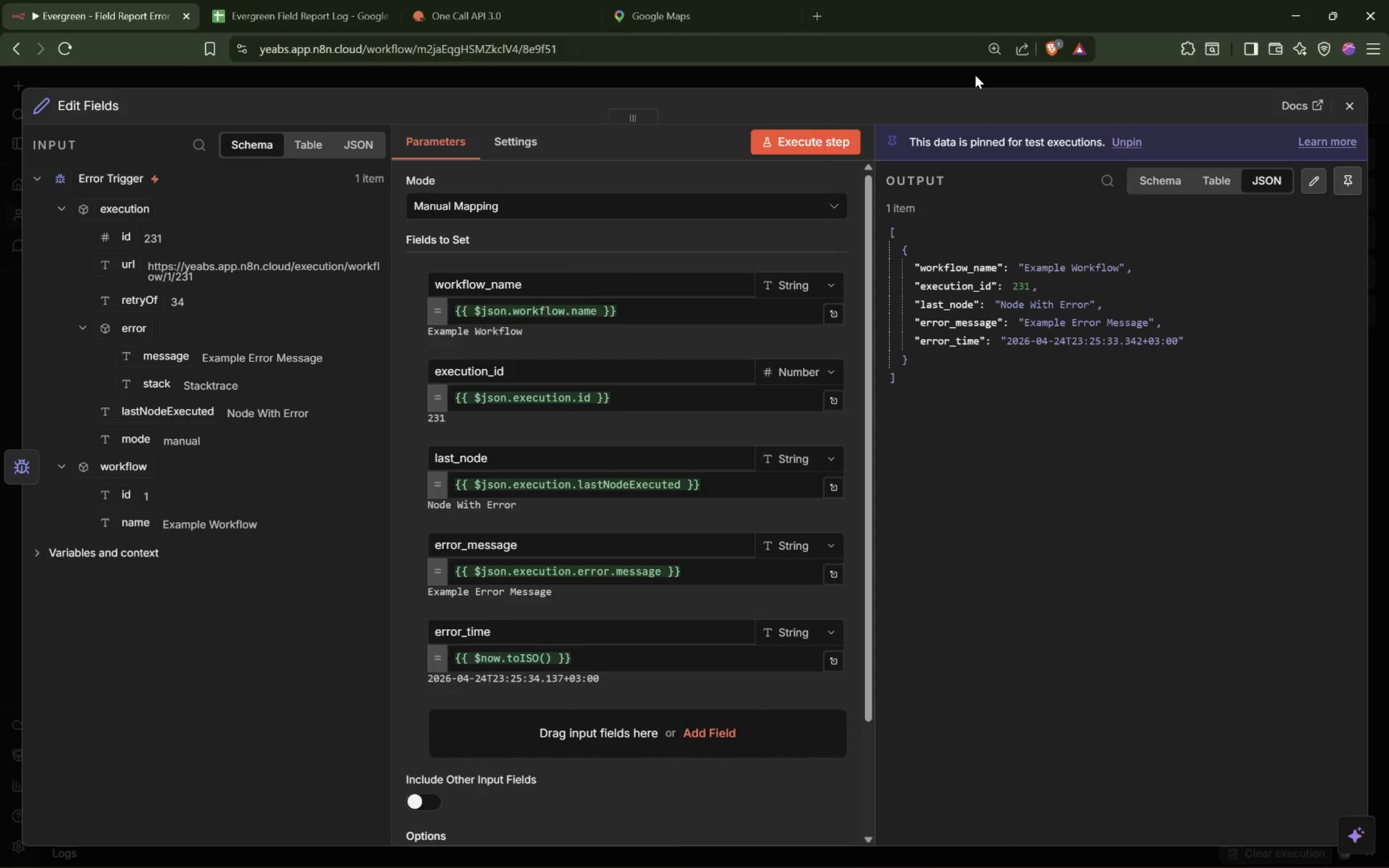 
left_click([974, 75])
 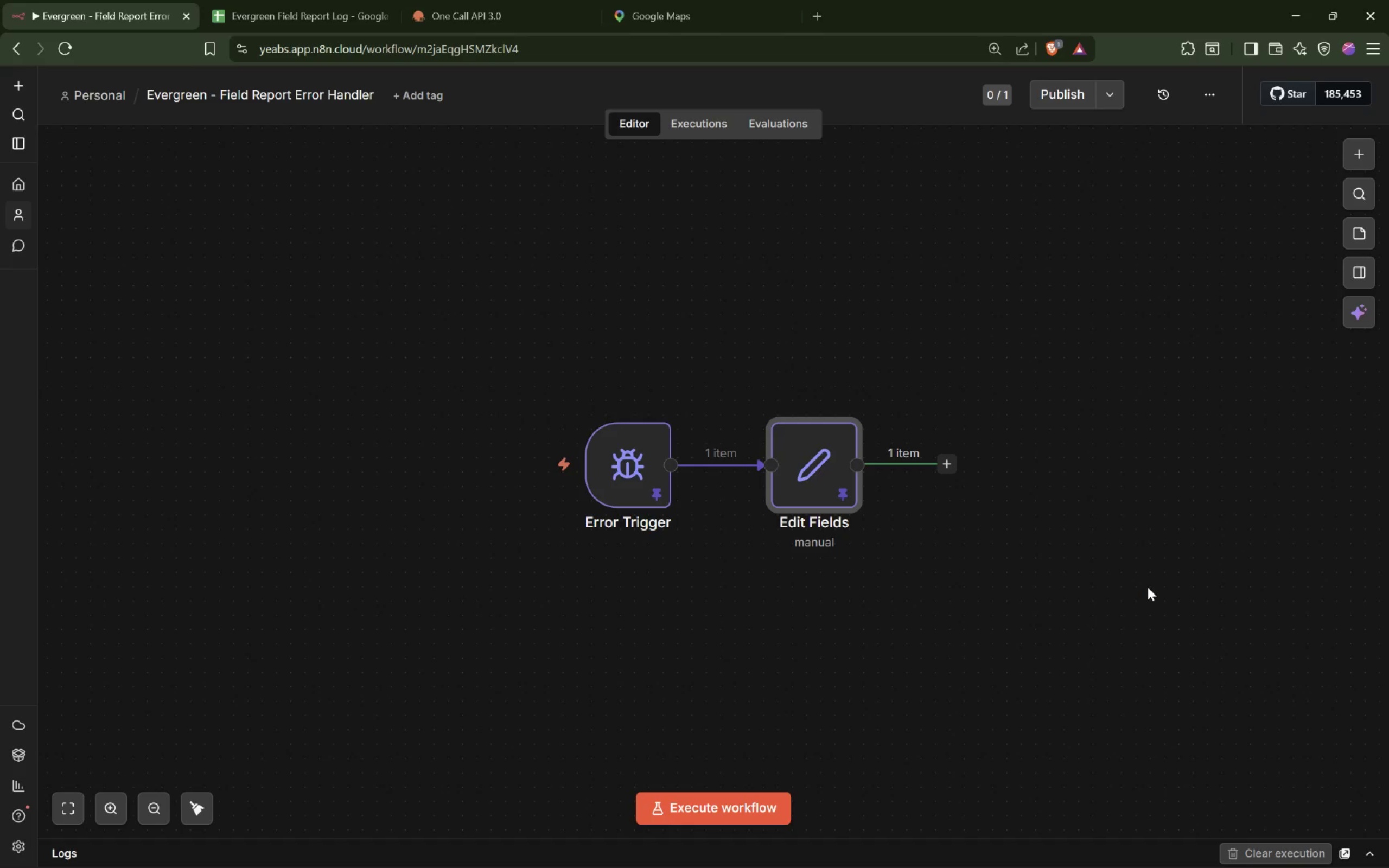 
wait(19.98)
 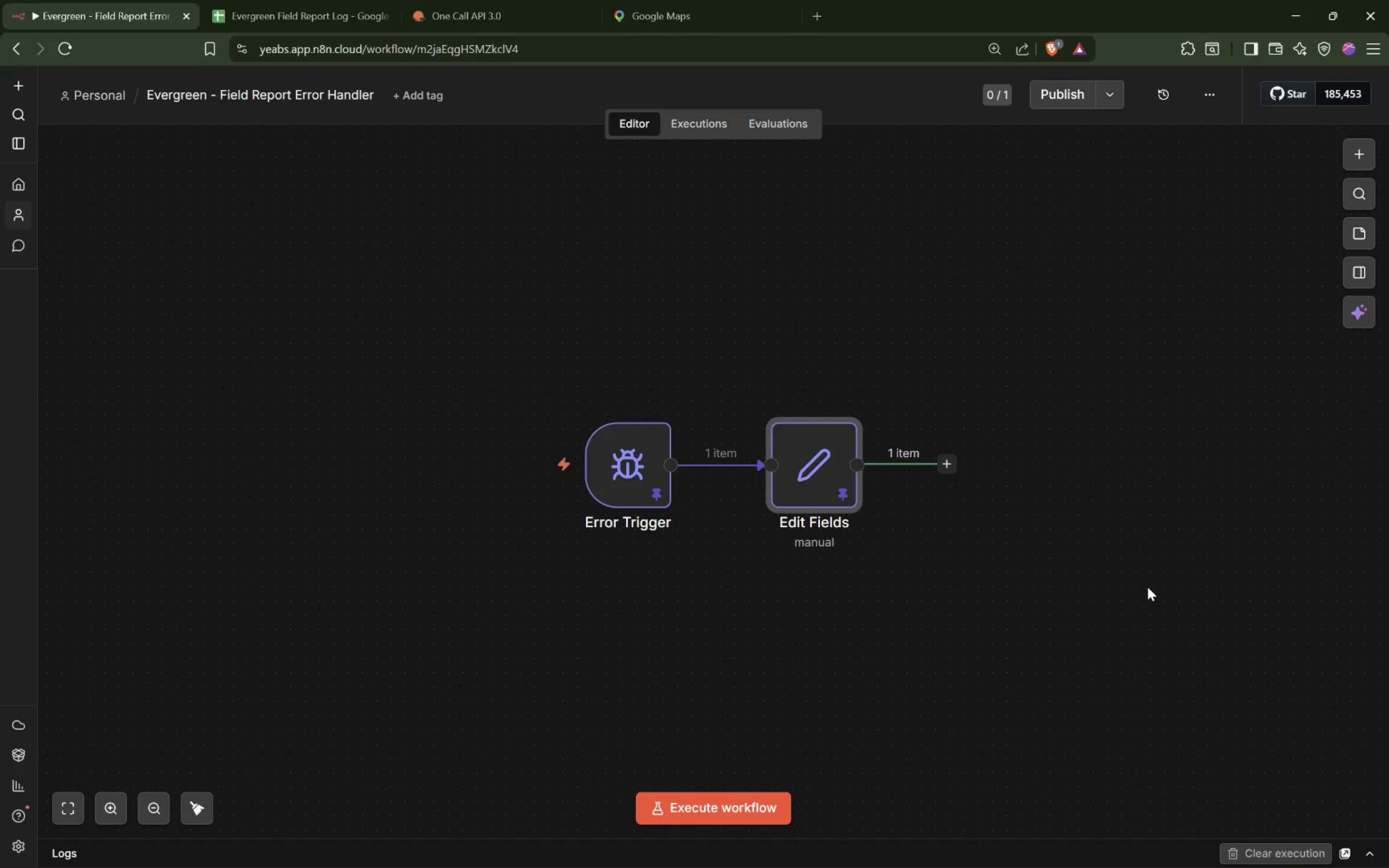 
hold_key(key=ControlLeft, duration=1.08)
 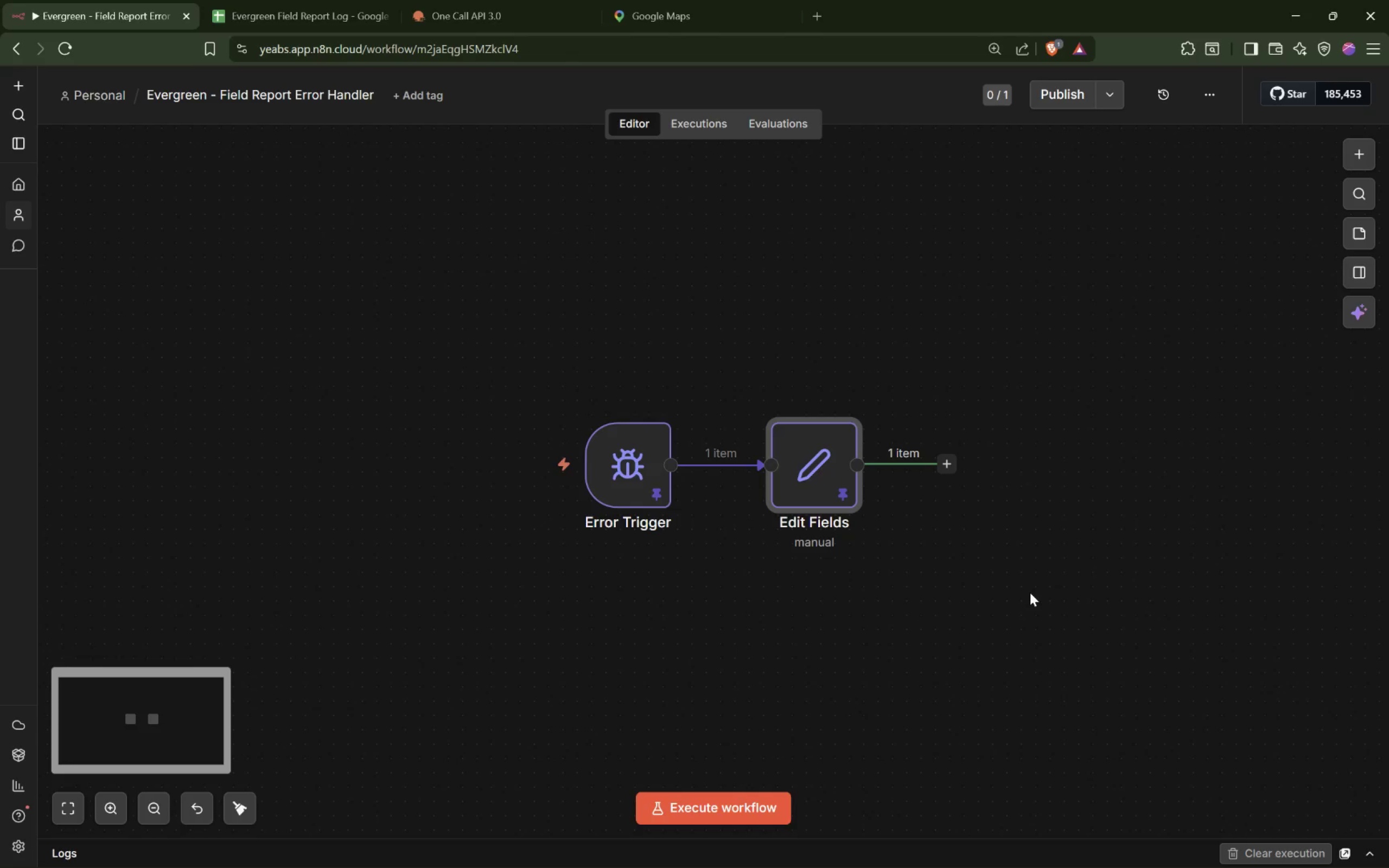 
key(Control+ControlLeft)
 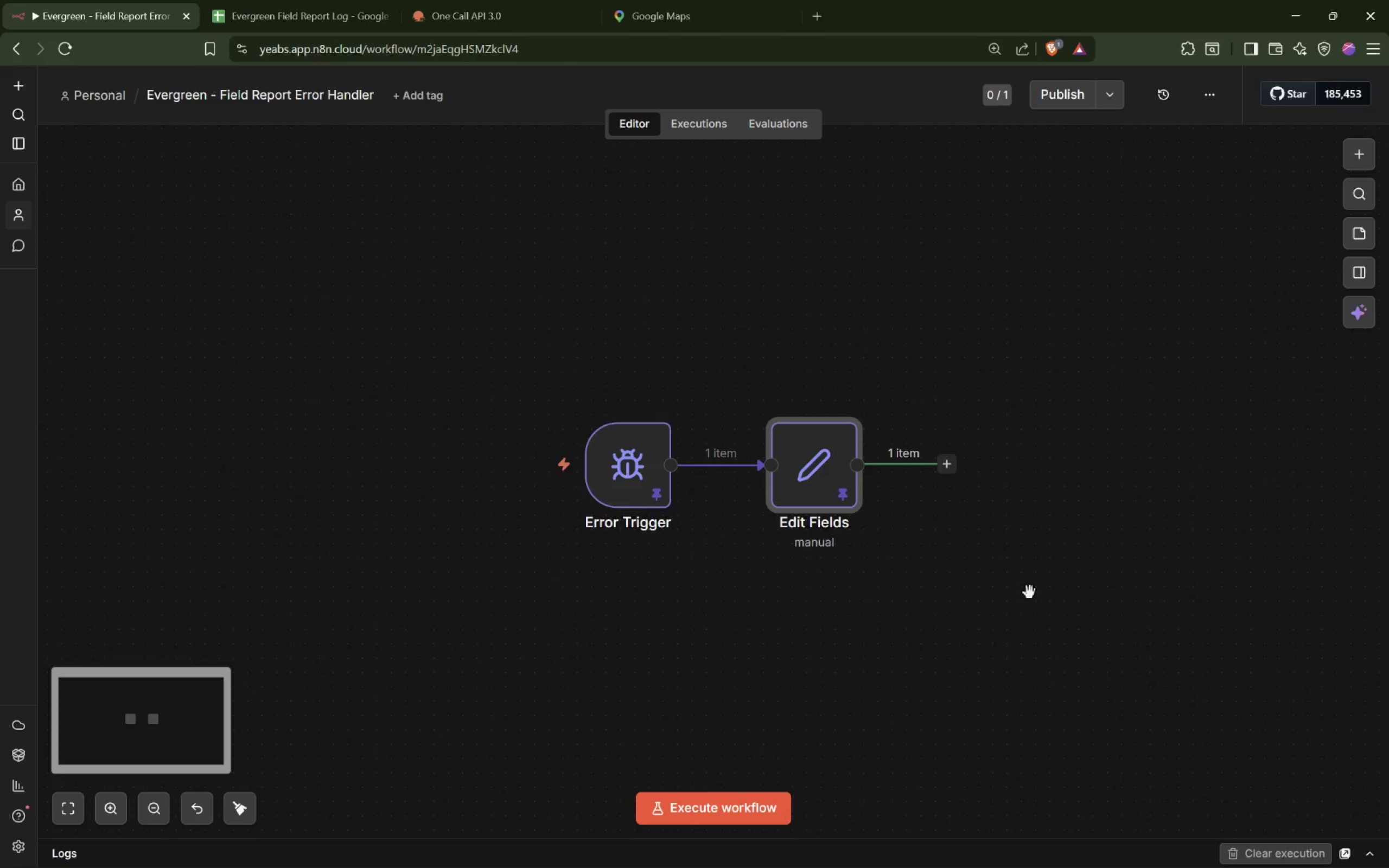 
scroll: coordinate [1030, 592], scroll_direction: none, amount: 0.0
 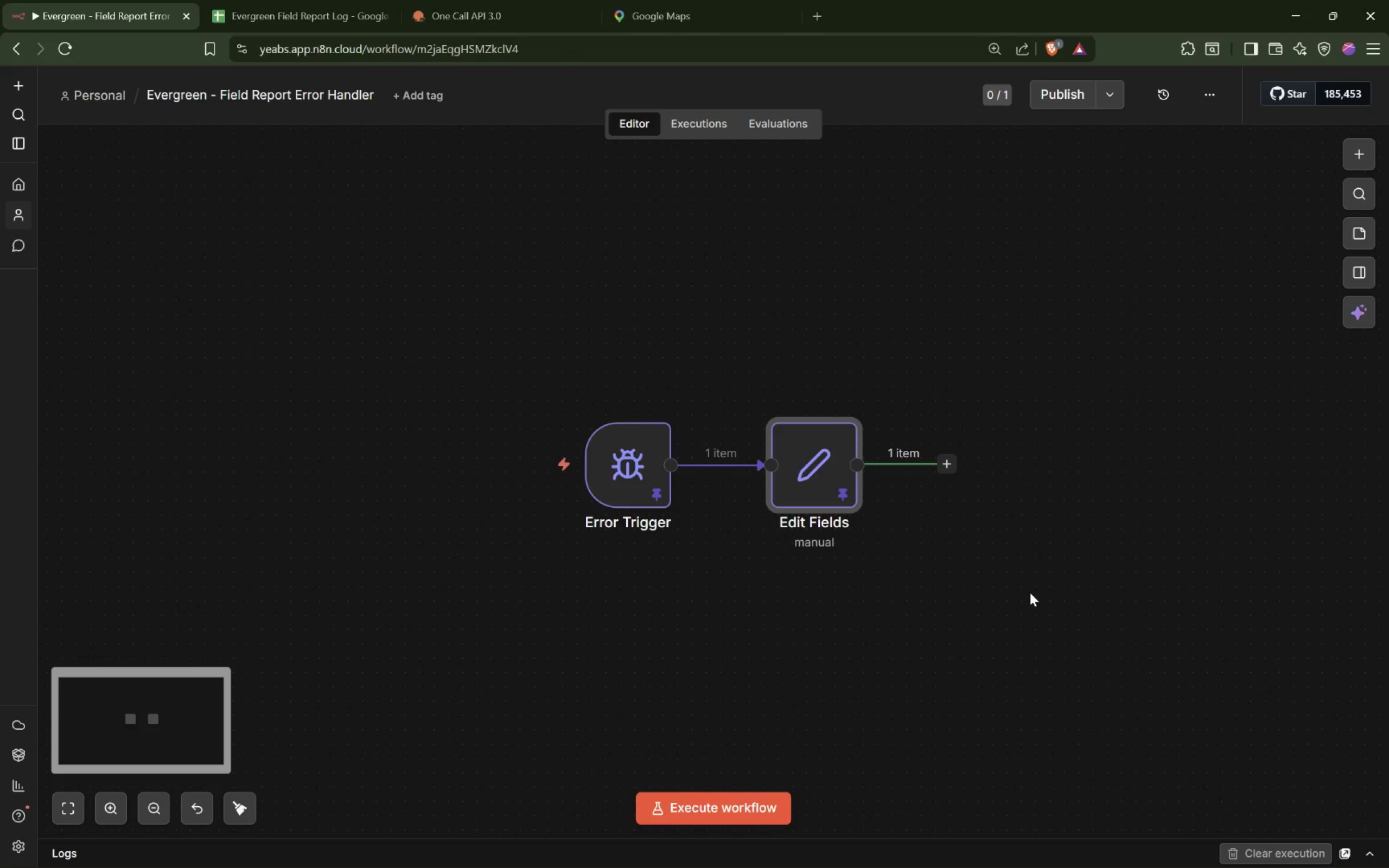 
hold_key(key=ControlLeft, duration=1.09)
scroll: coordinate [1030, 592], scroll_direction: up, amount: 7.0
 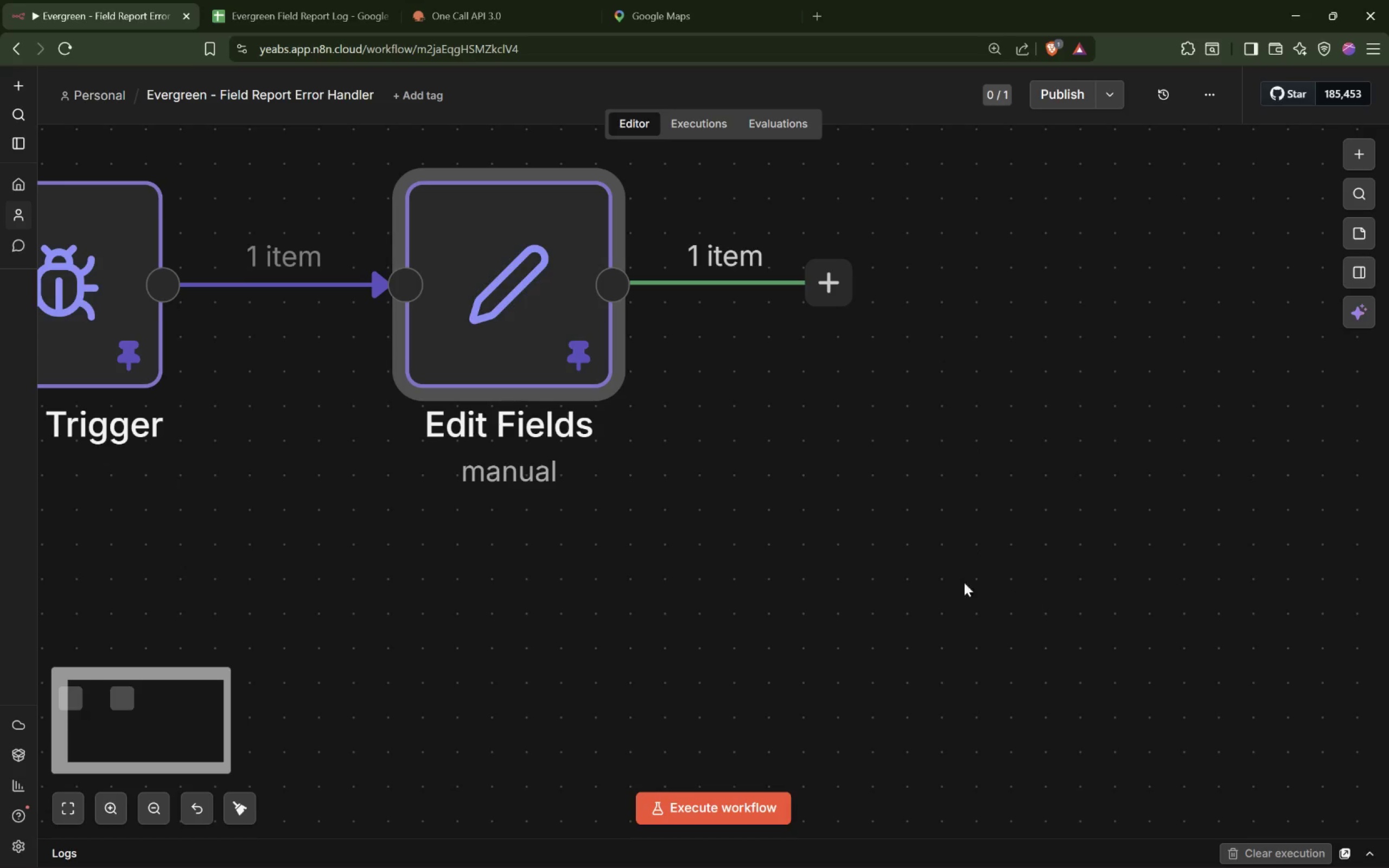 
hold_key(key=ShiftLeft, duration=1.2)
scroll: coordinate [944, 577], scroll_direction: up, amount: 9.0
 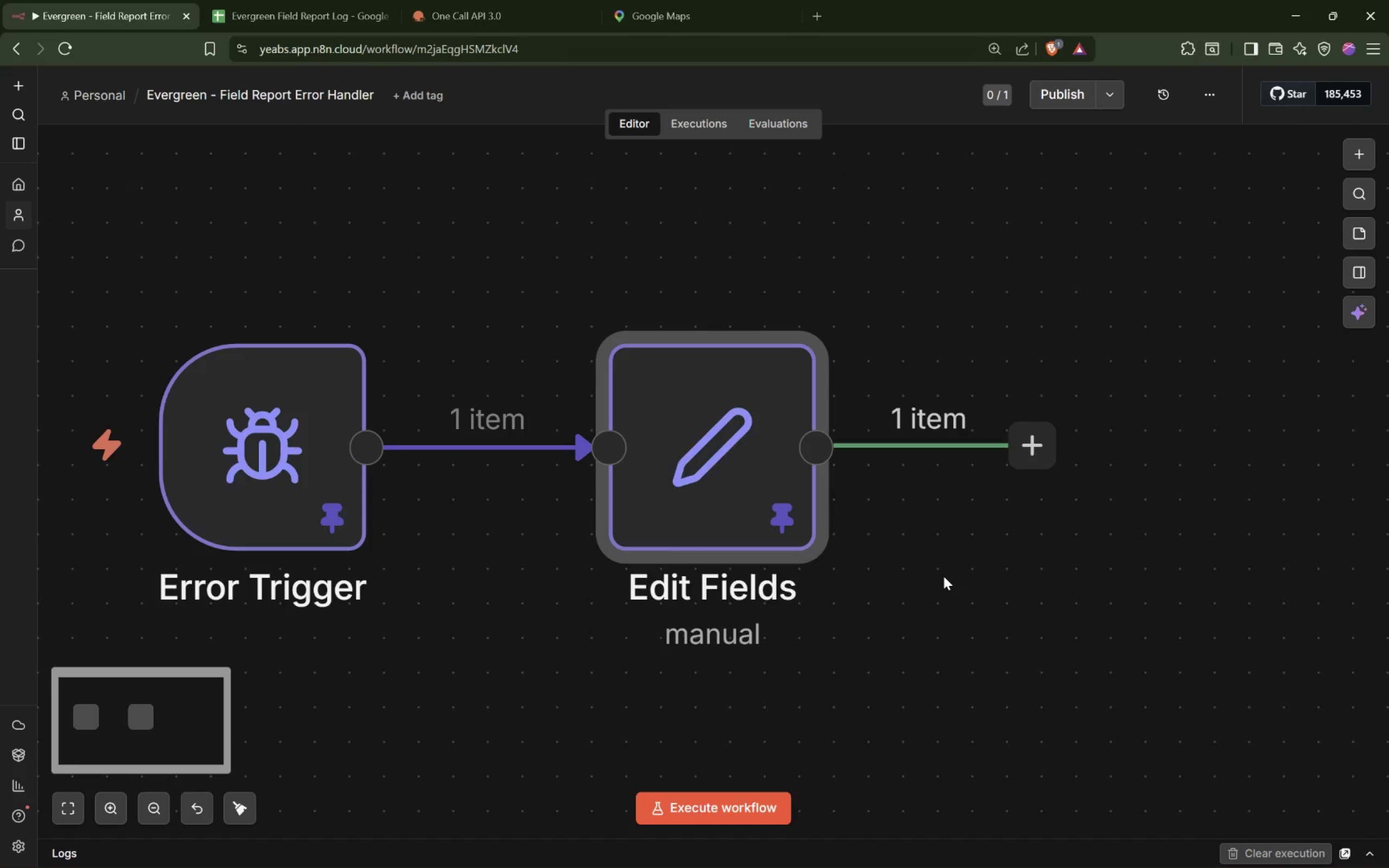 
hold_key(key=ControlLeft, duration=0.62)
scroll: coordinate [944, 576], scroll_direction: down, amount: 4.0
 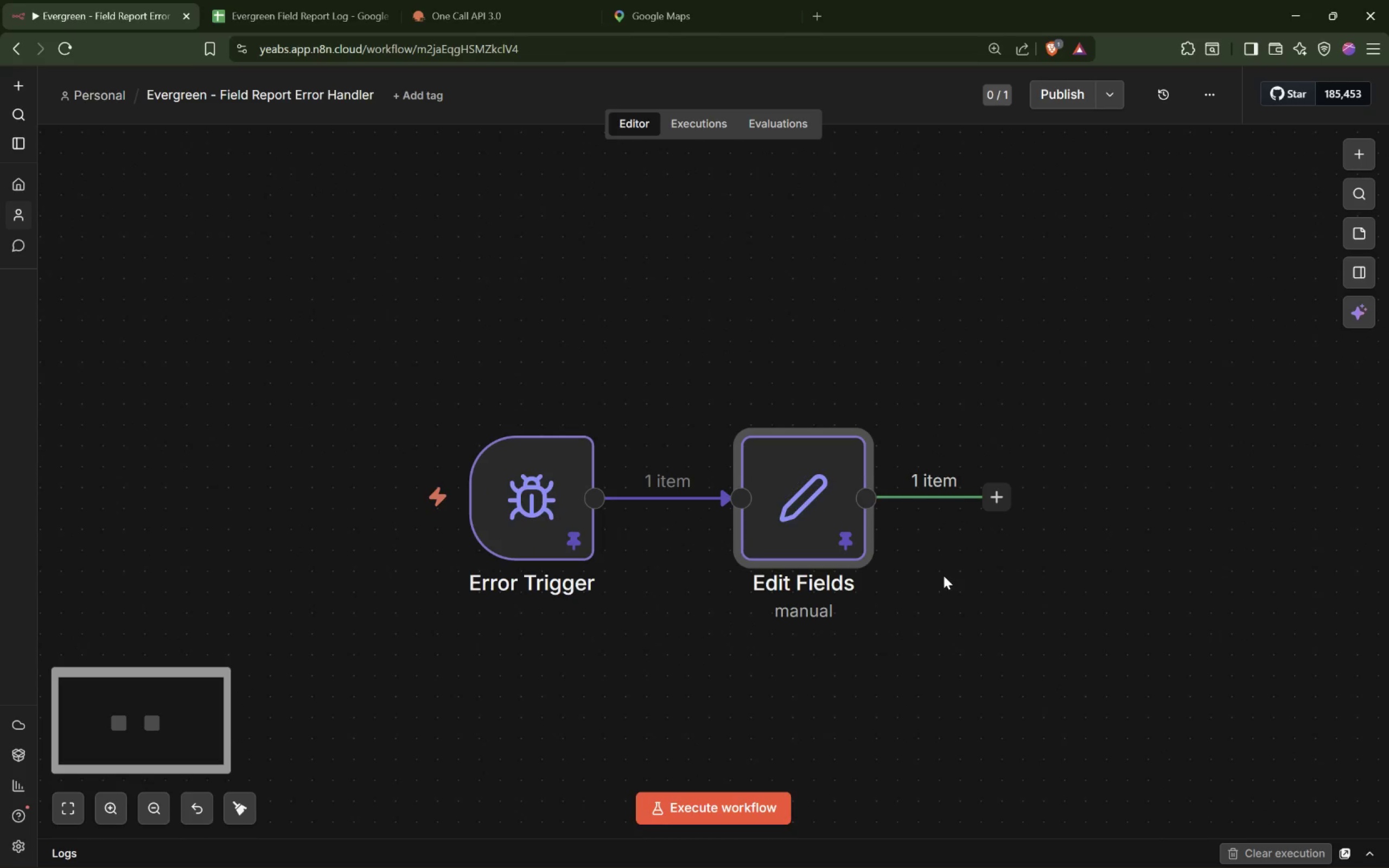 
key(Shift+ShiftLeft)
 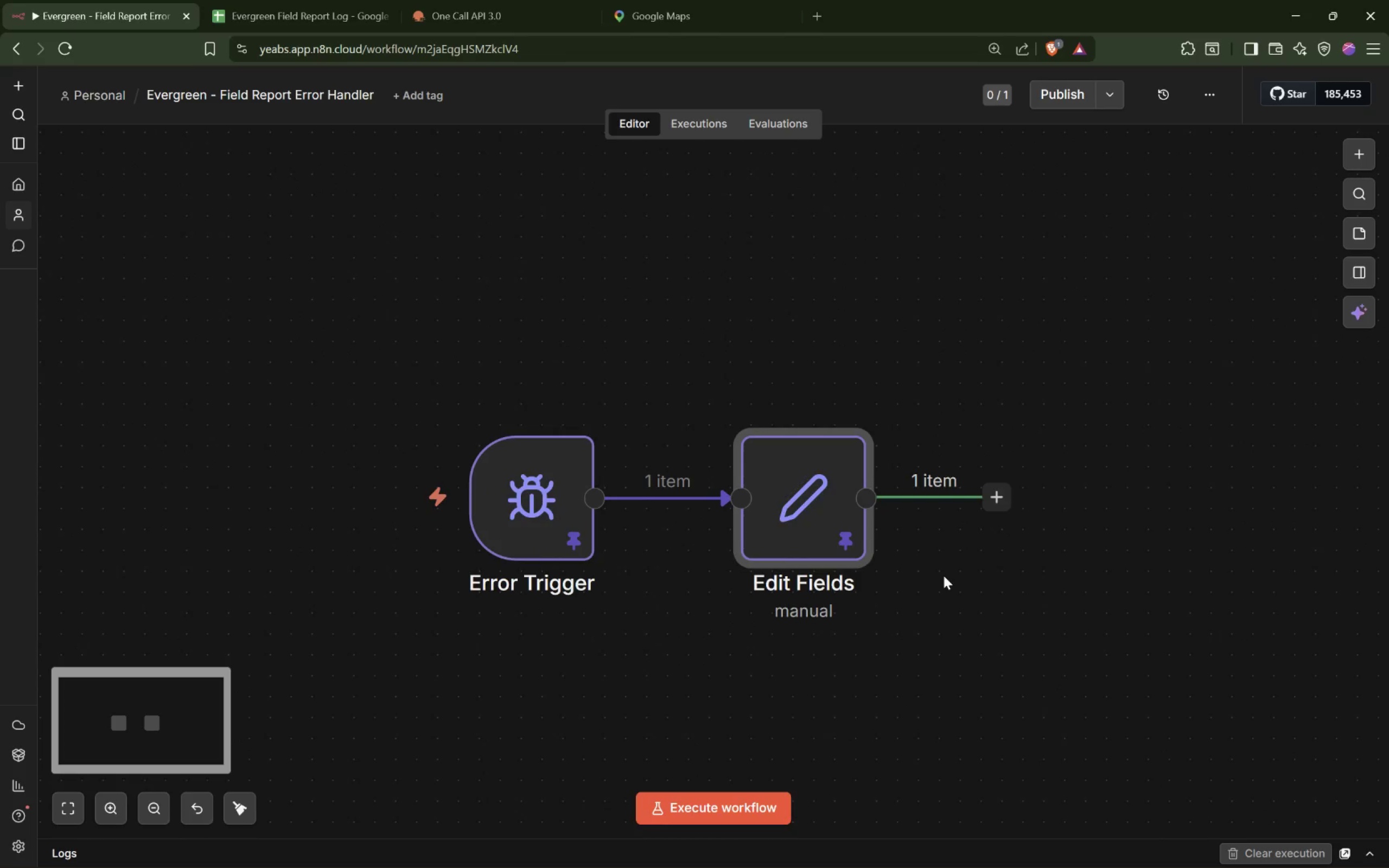 
hold_key(key=ShiftLeft, duration=1.22)
scroll: coordinate [944, 576], scroll_direction: down, amount: 4.0
 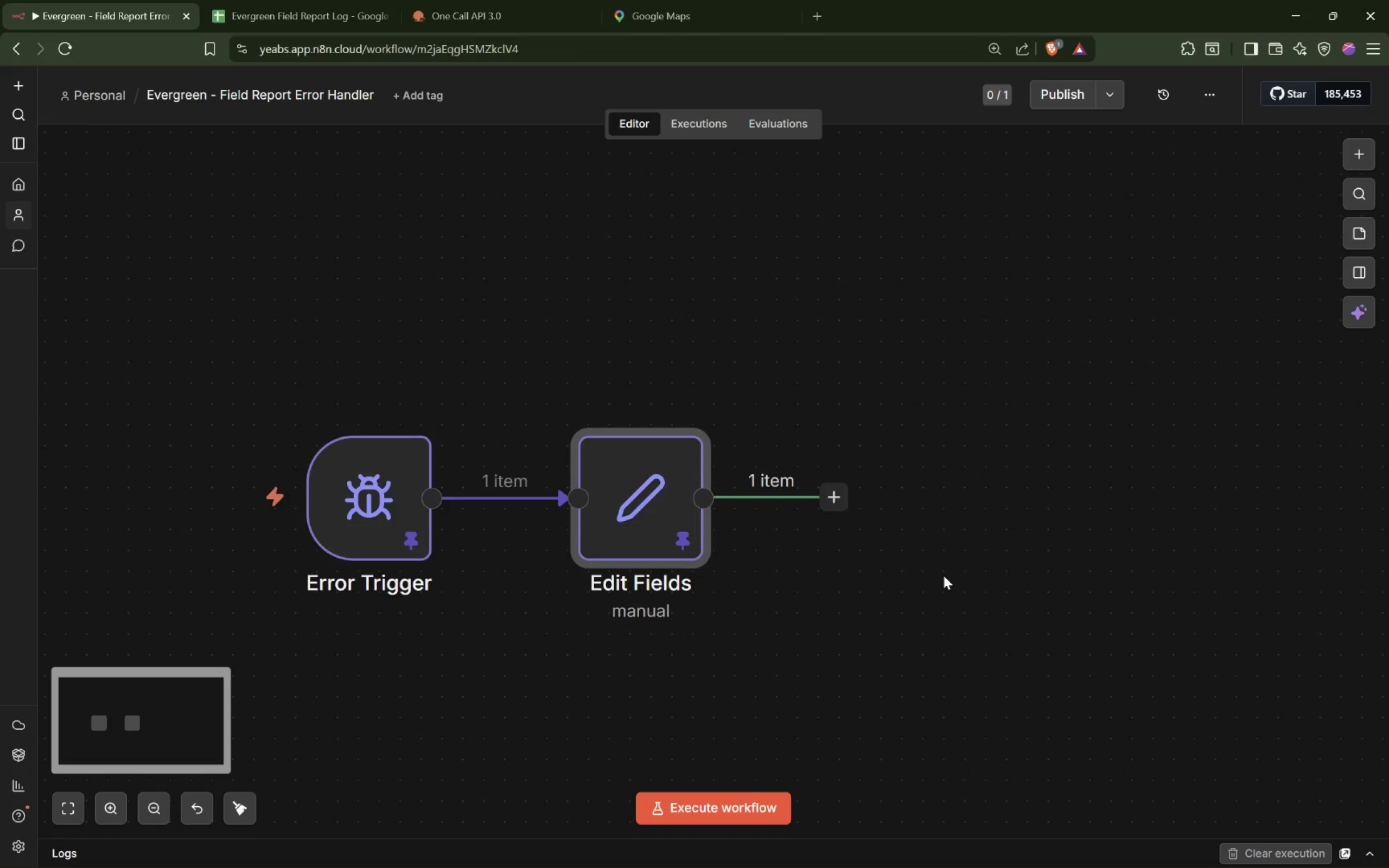 
key(Shift+ShiftLeft)
 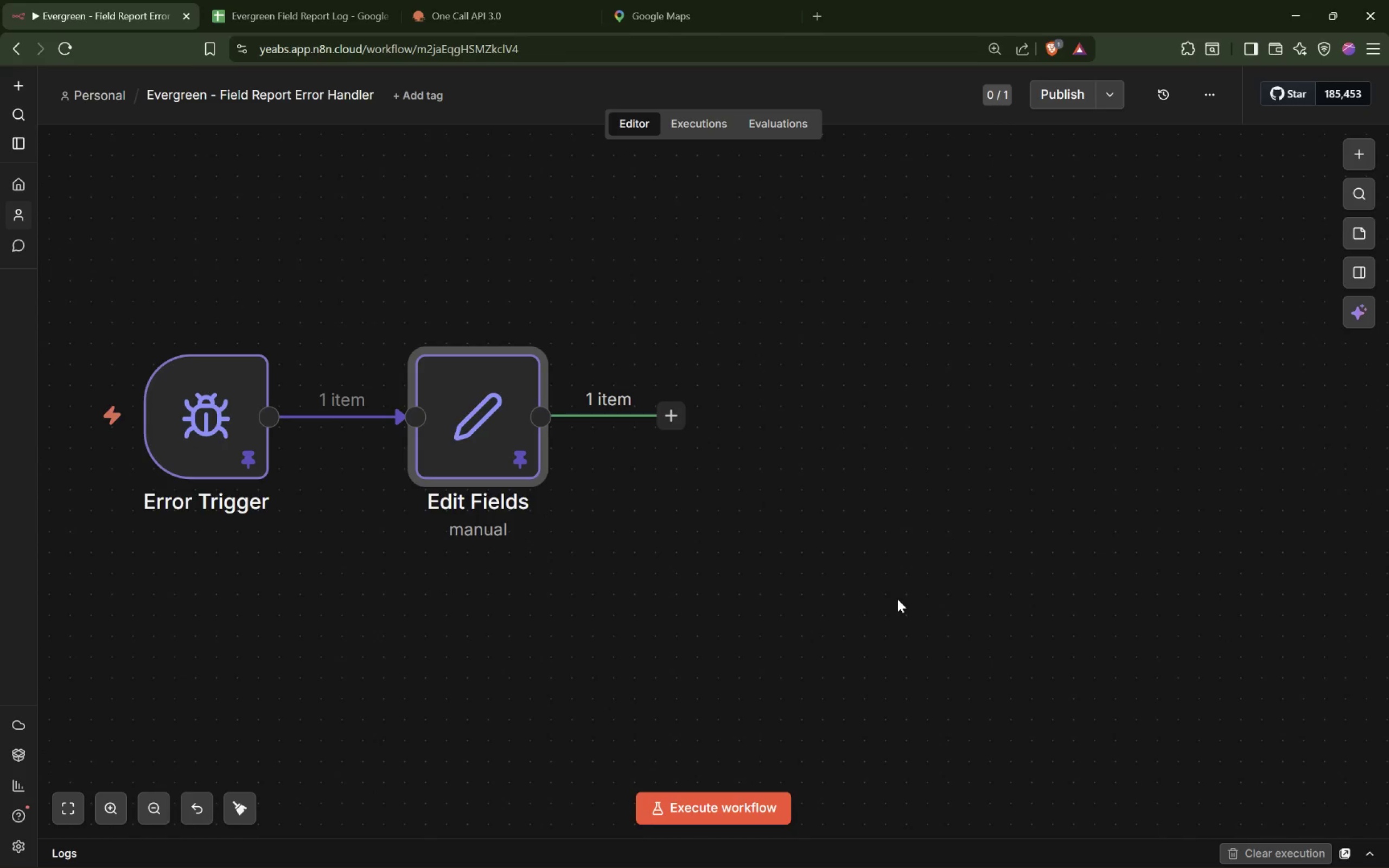 
wait(9.75)
 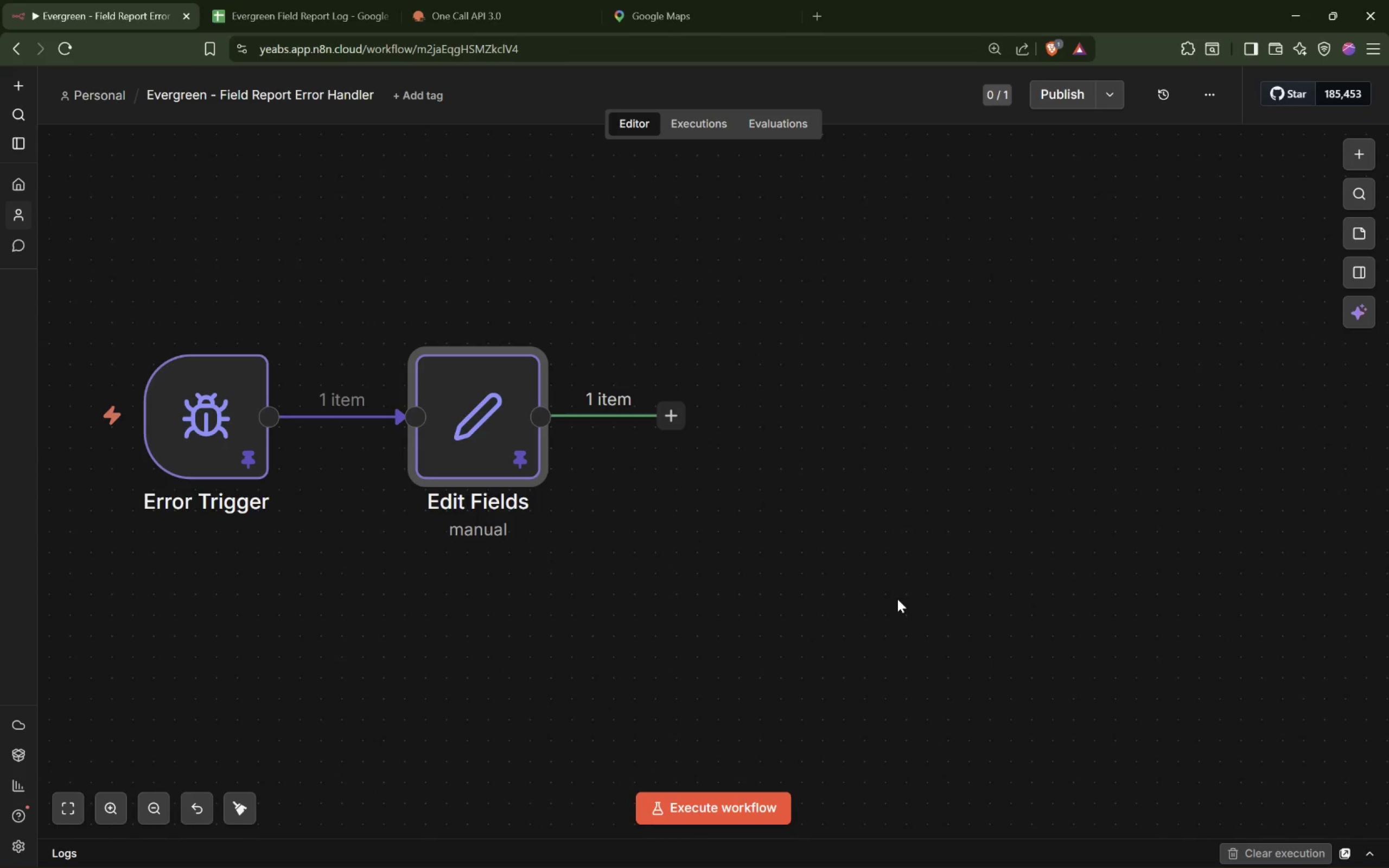 
type(Gmail.)
key(Backspace)
 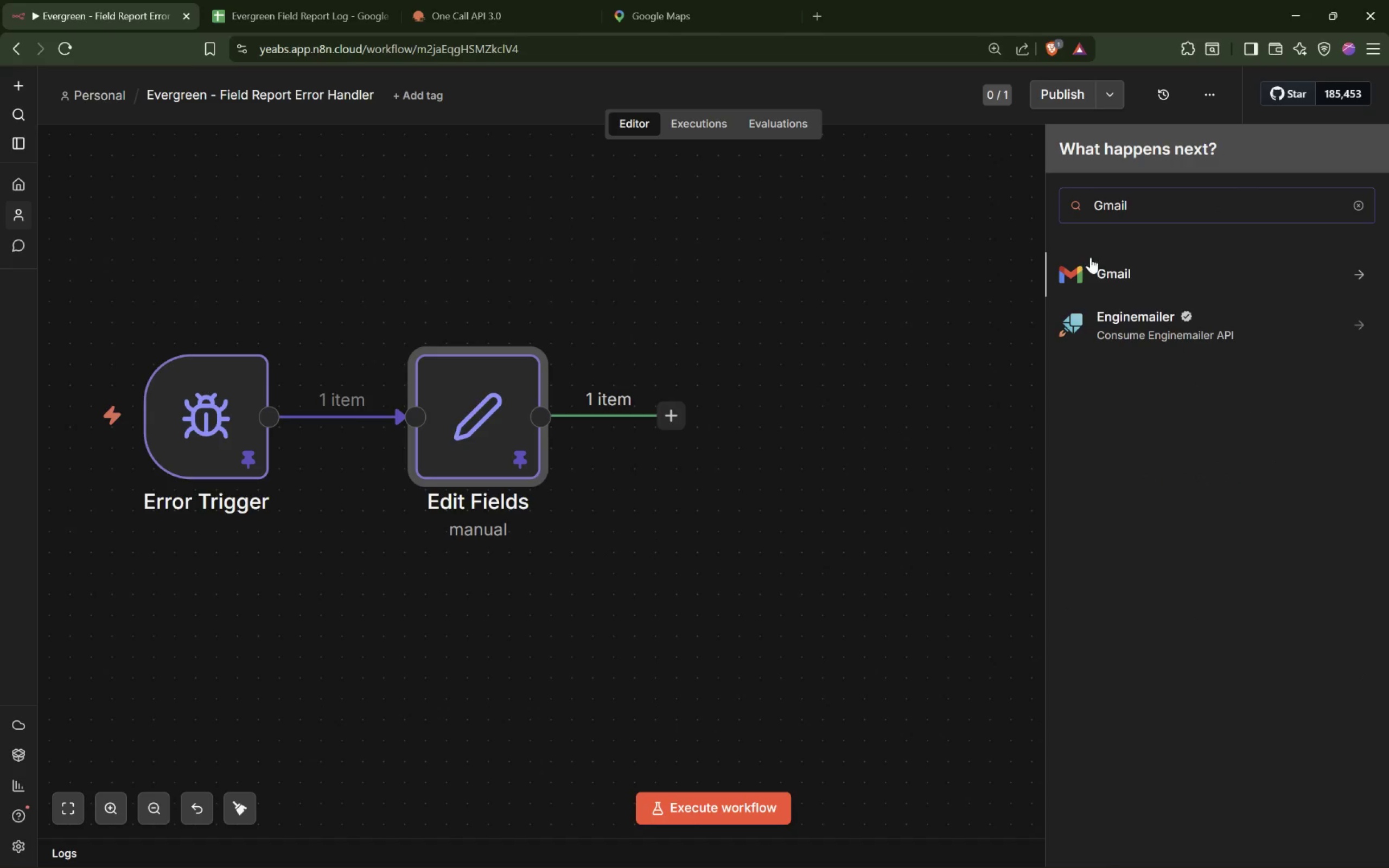 
left_click([1098, 274])
 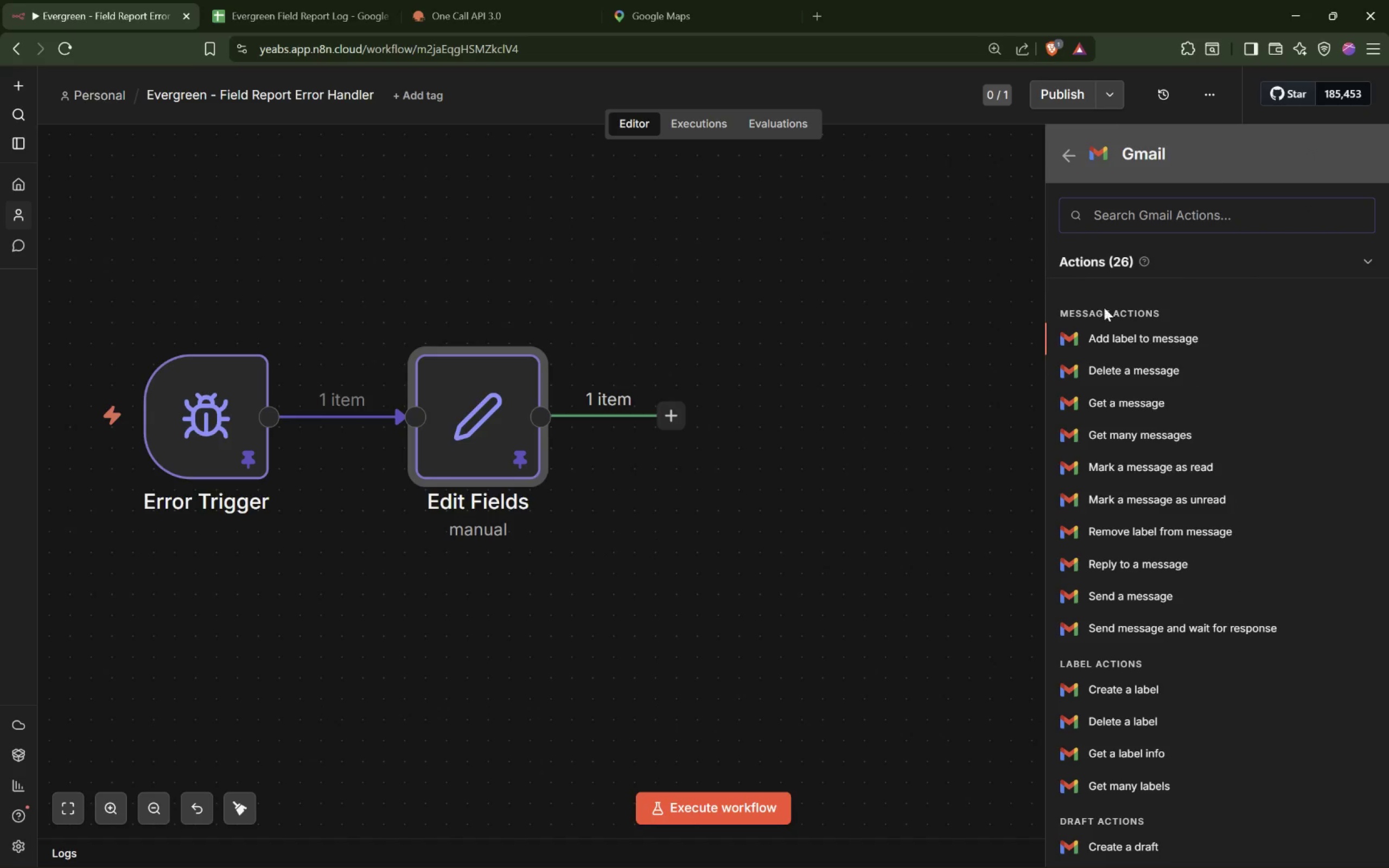 
scroll: coordinate [1176, 514], scroll_direction: down, amount: 6.0
 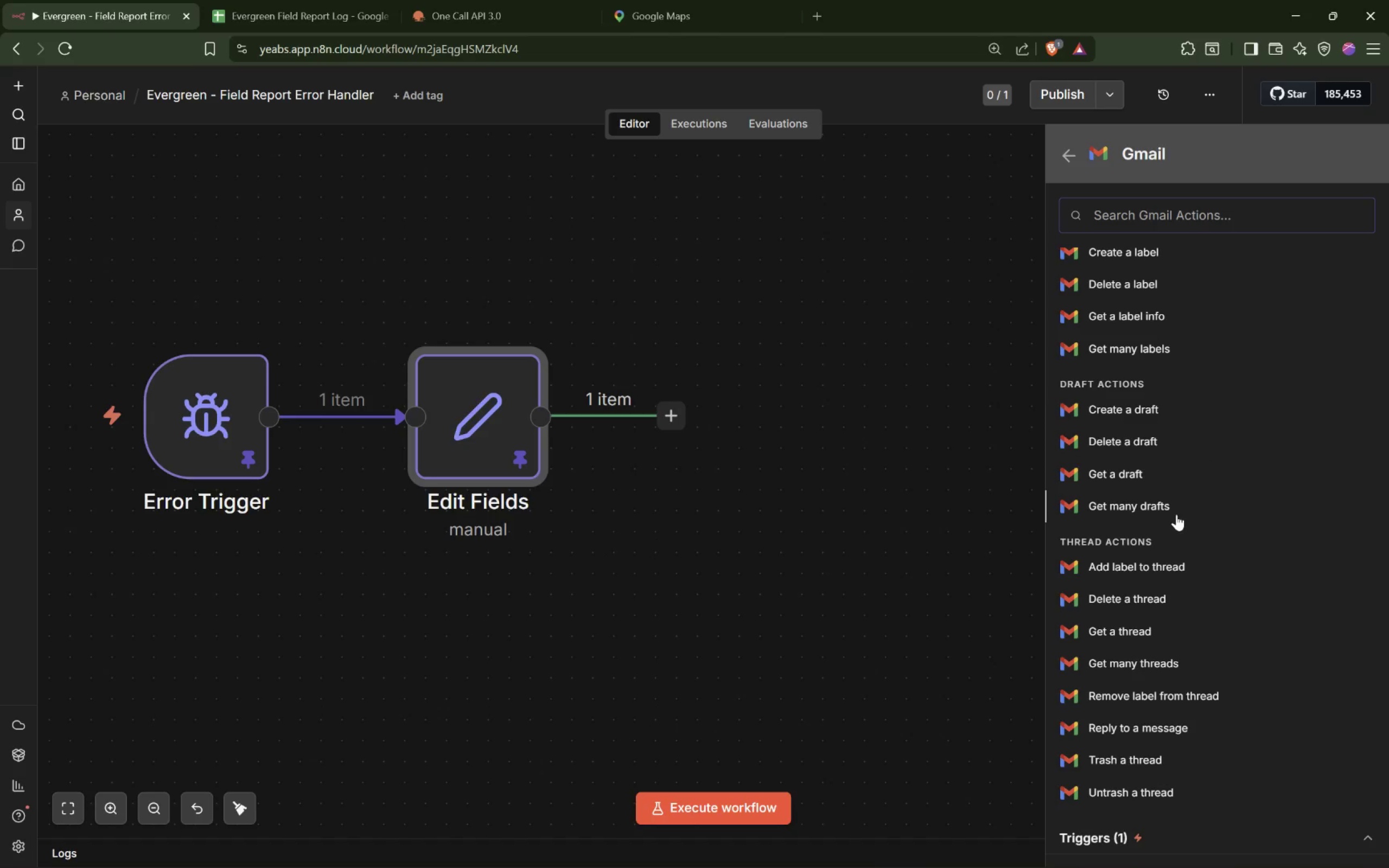 
wait(5.72)
 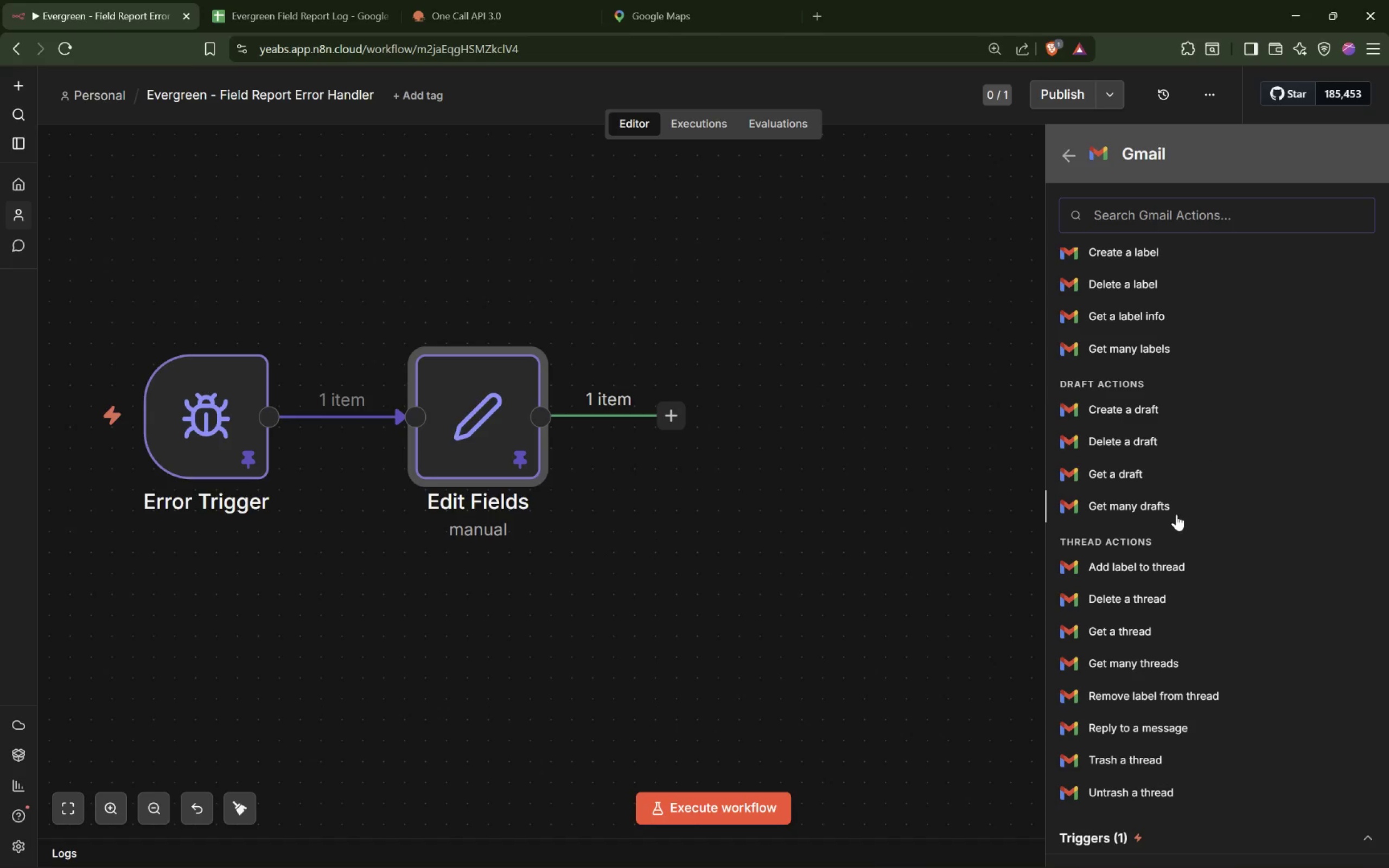 
scroll: coordinate [1182, 543], scroll_direction: up, amount: 2.0
 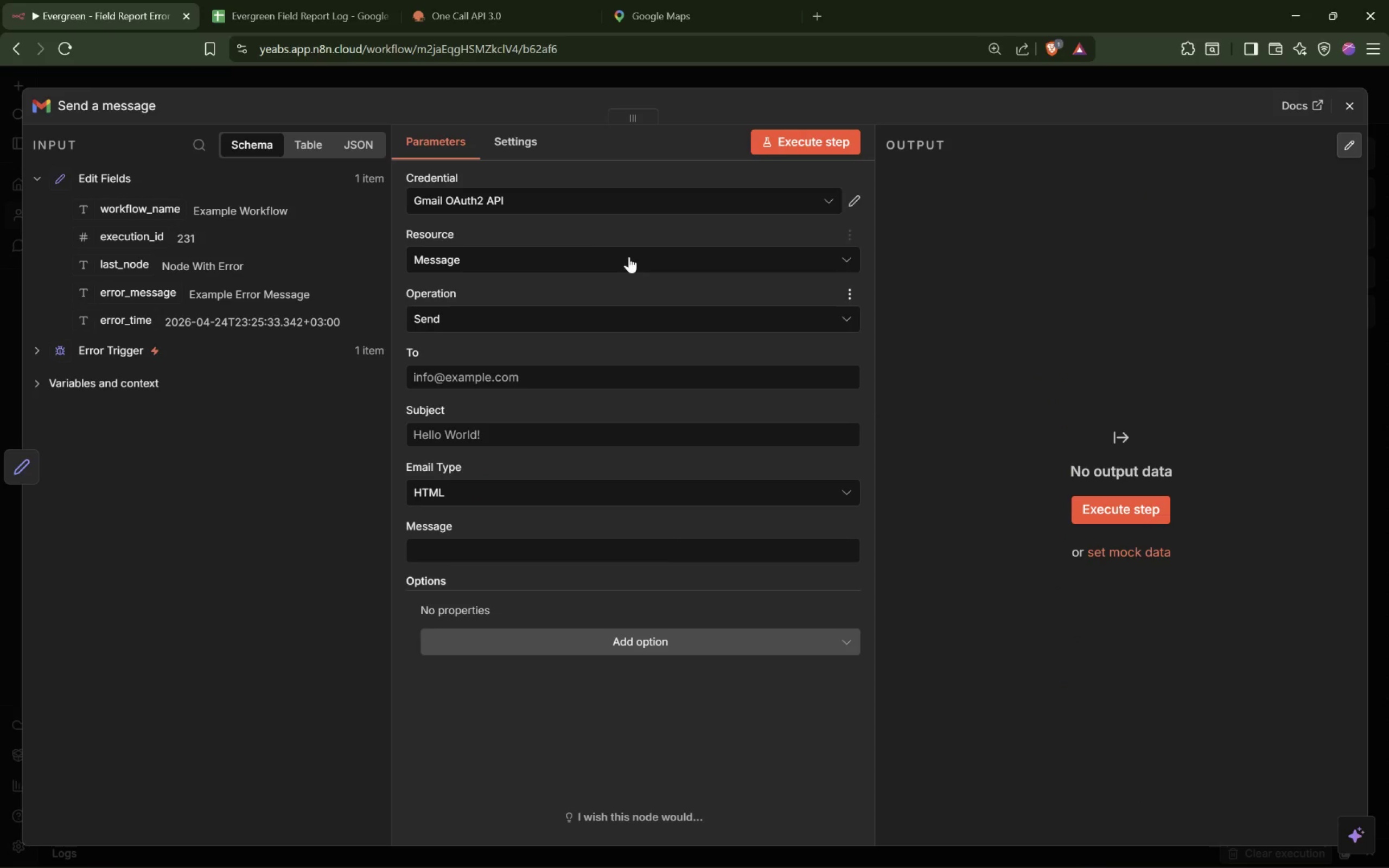 
left_click([494, 381])
 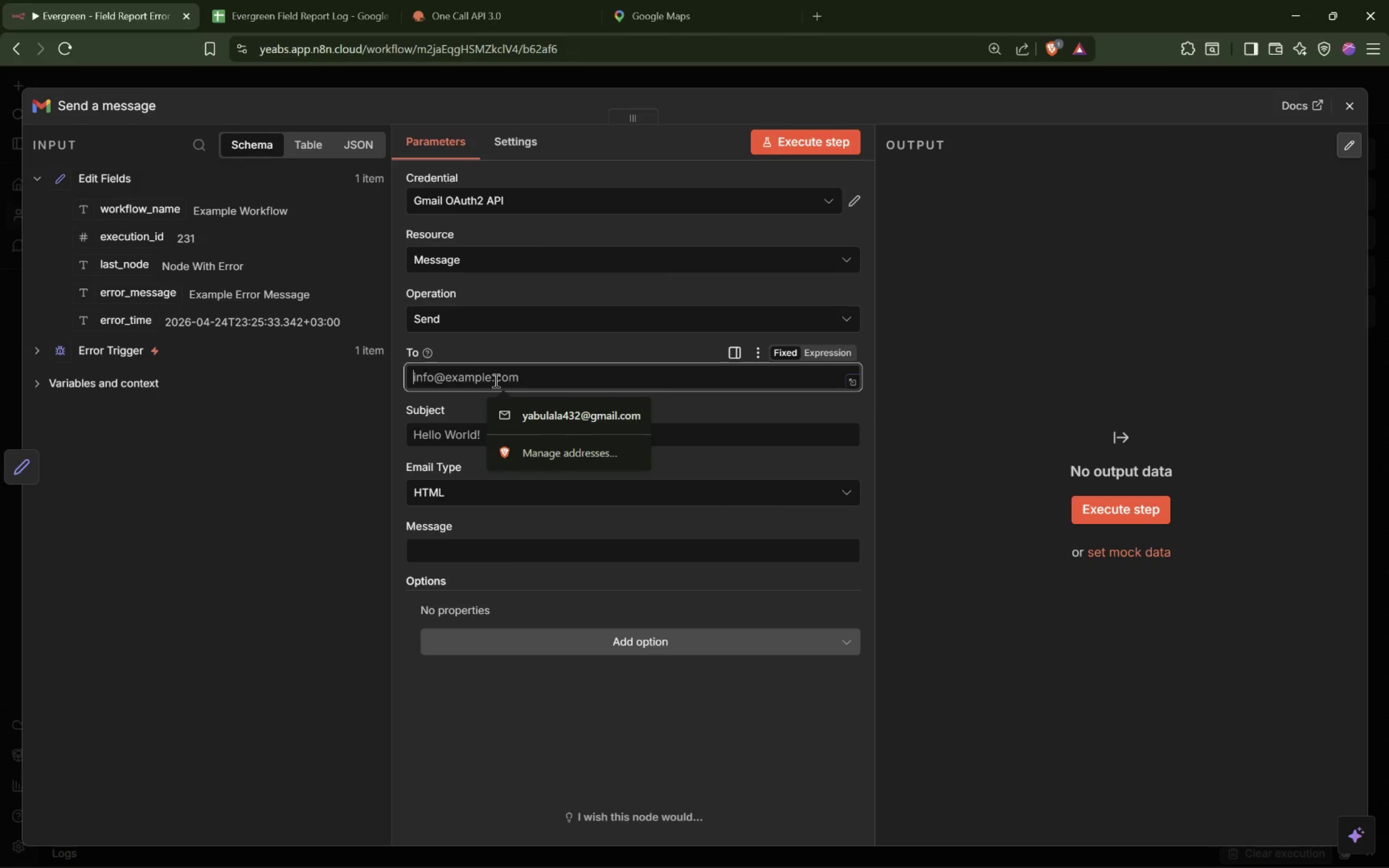 
type(pm@evergreenturfandaqua)
 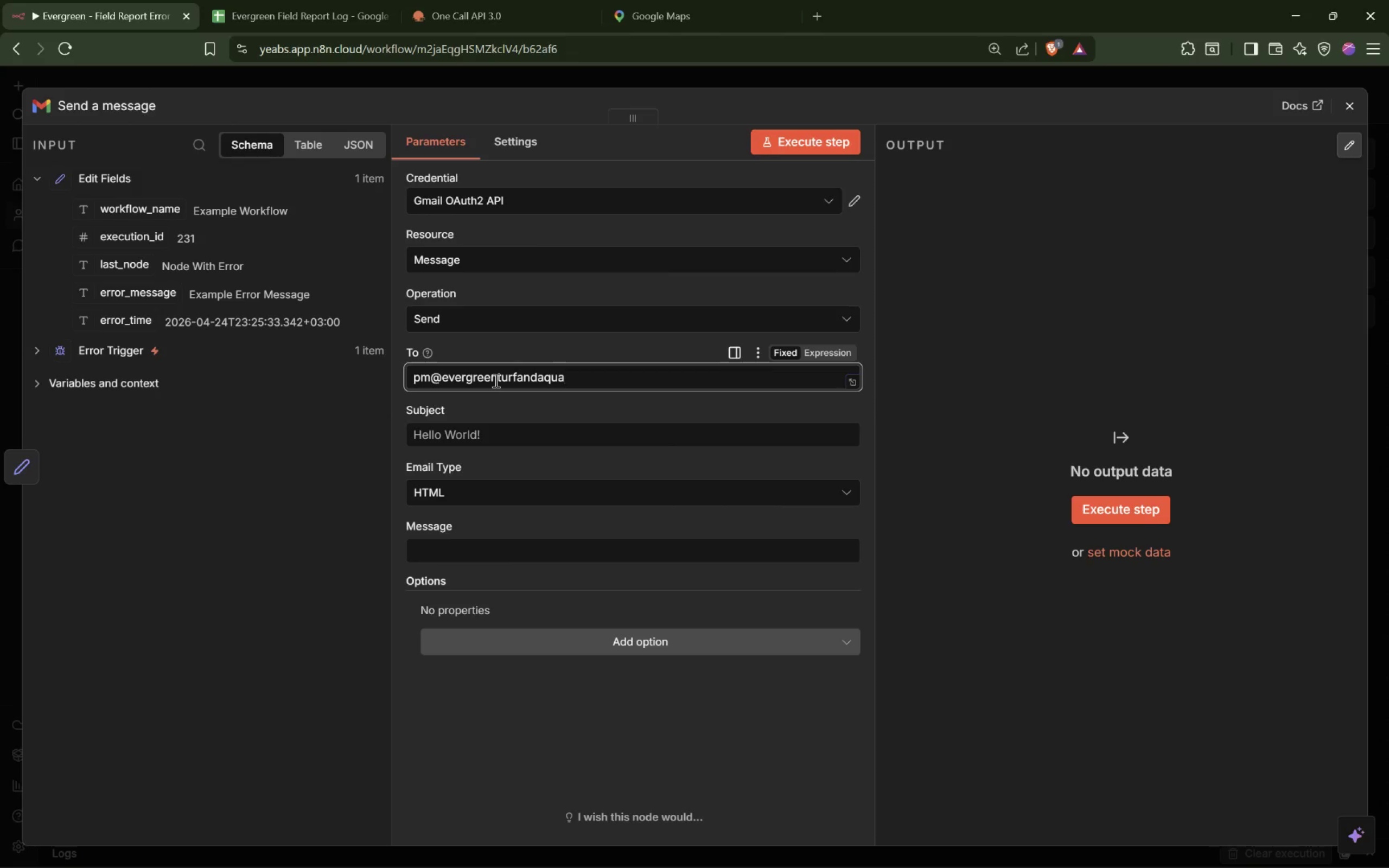 
wait(5.34)
 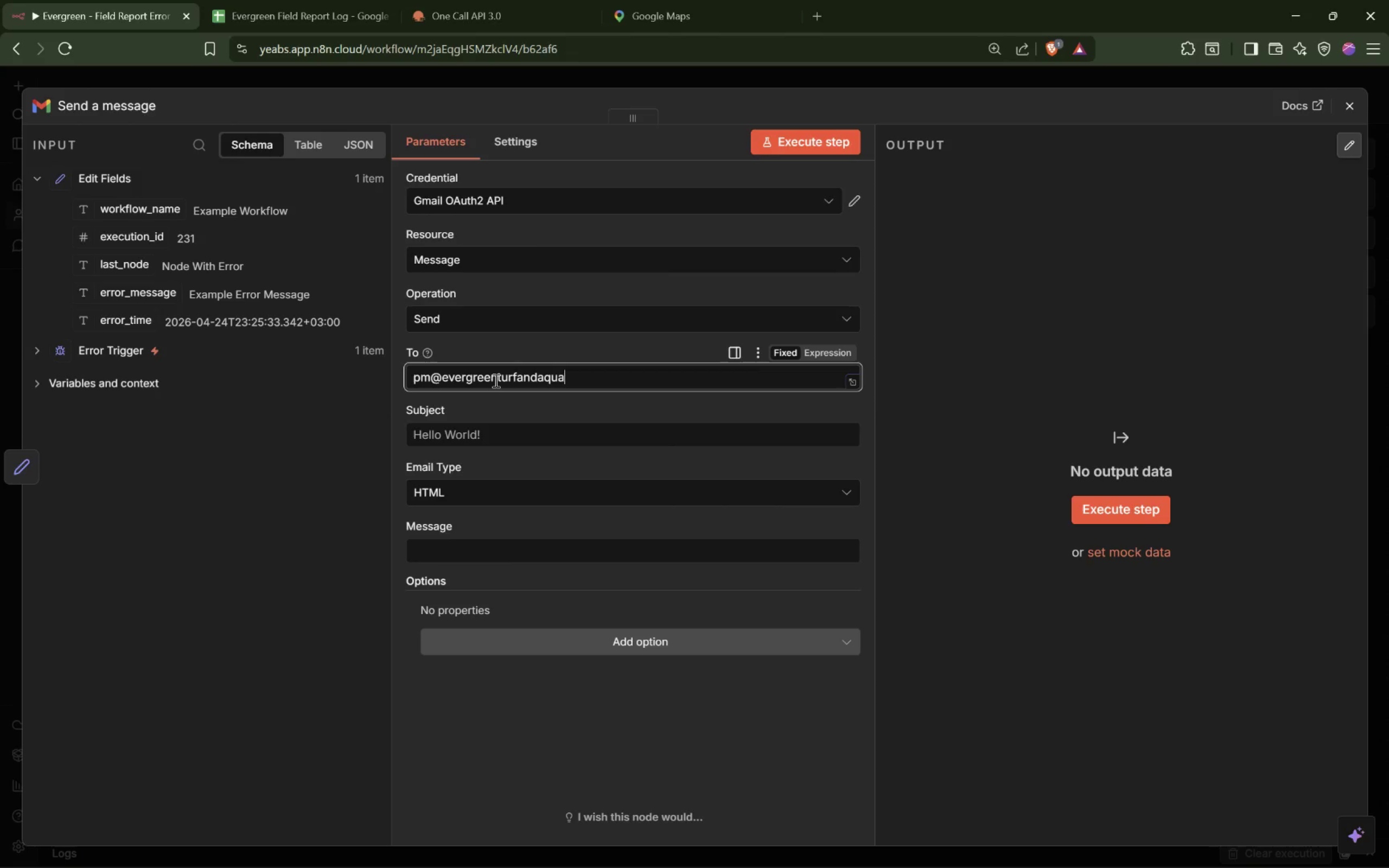 
type(tics.com)
 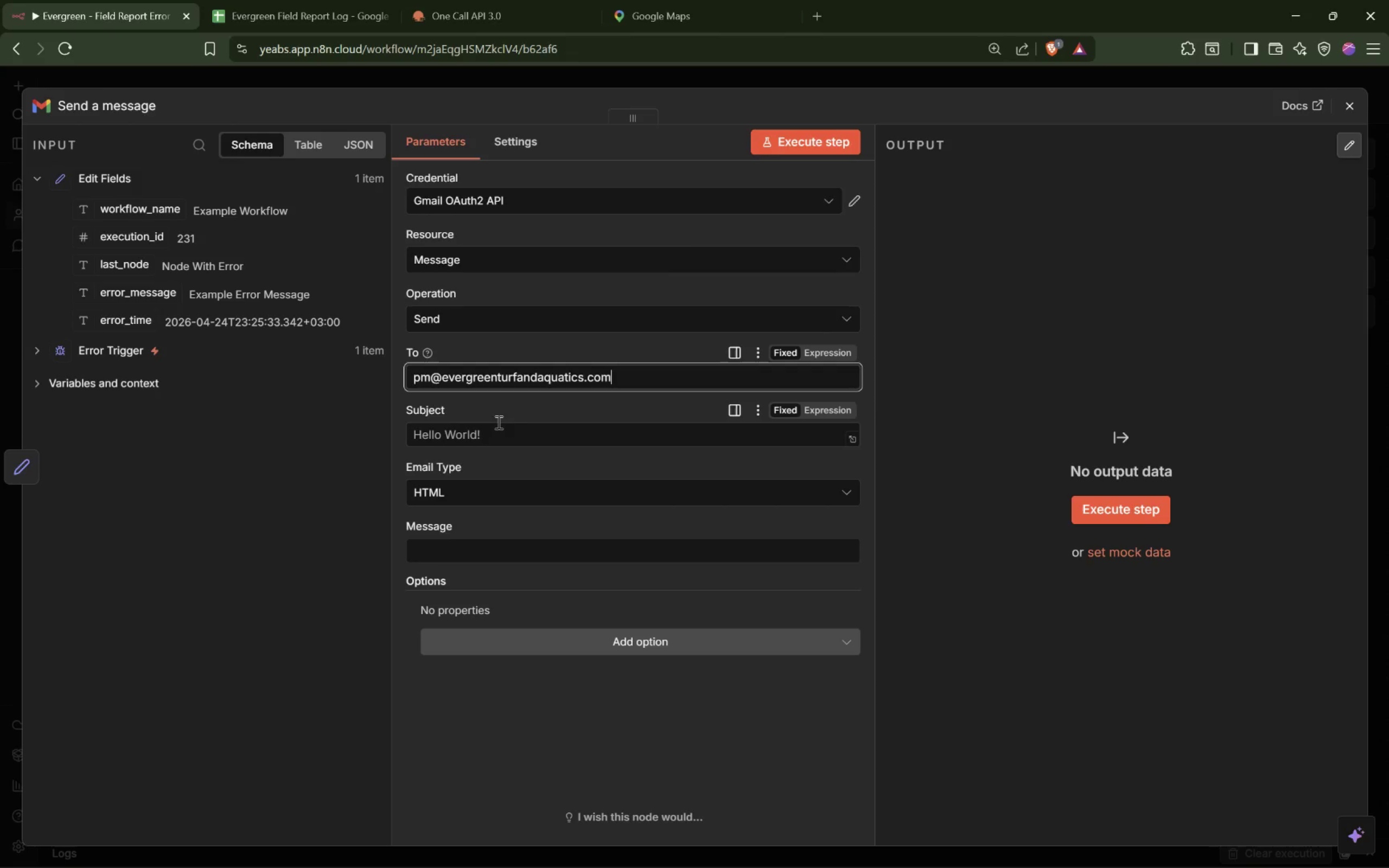 
left_click([500, 427])
 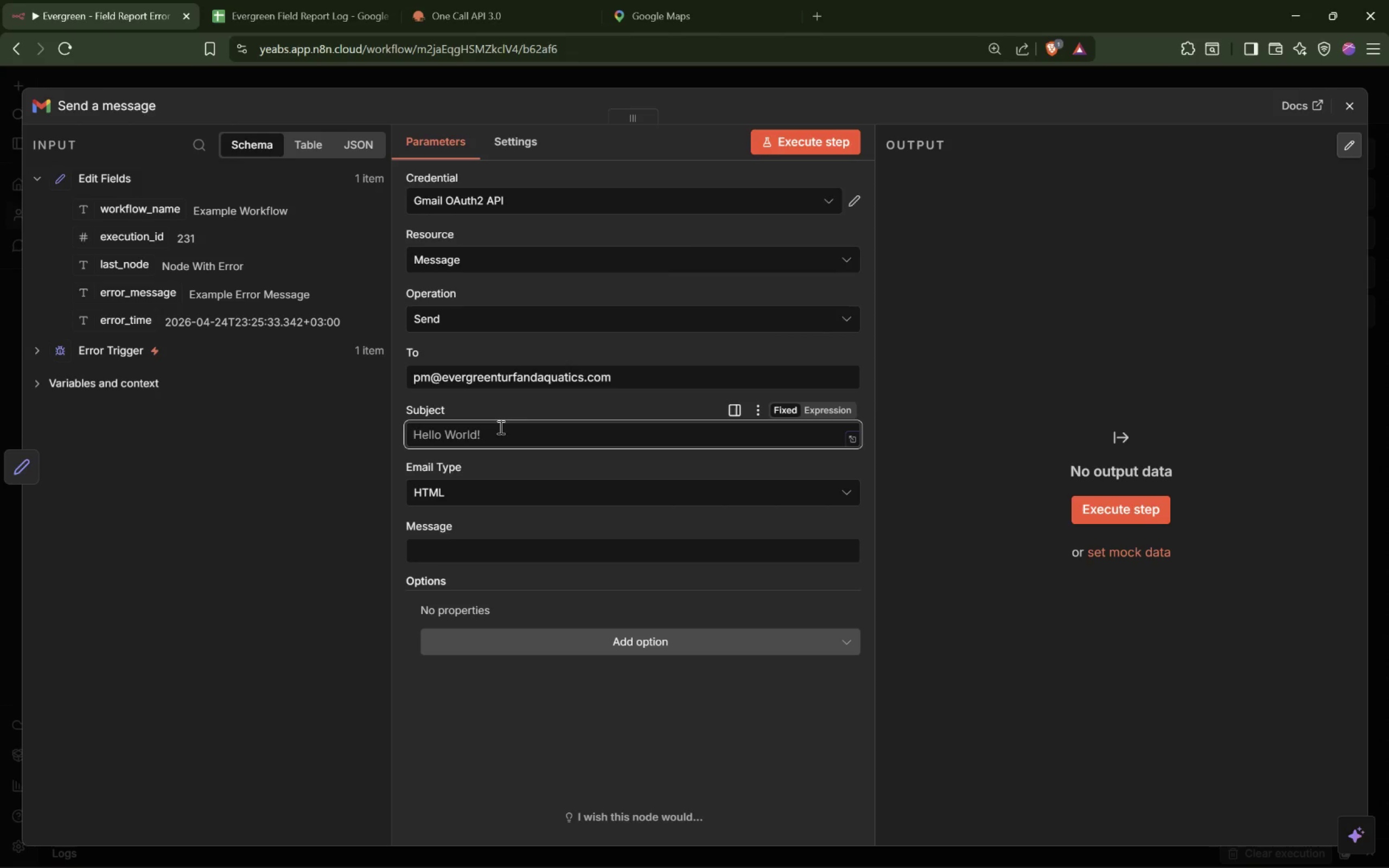 
type(Unexpected n8n failure in {{}})
 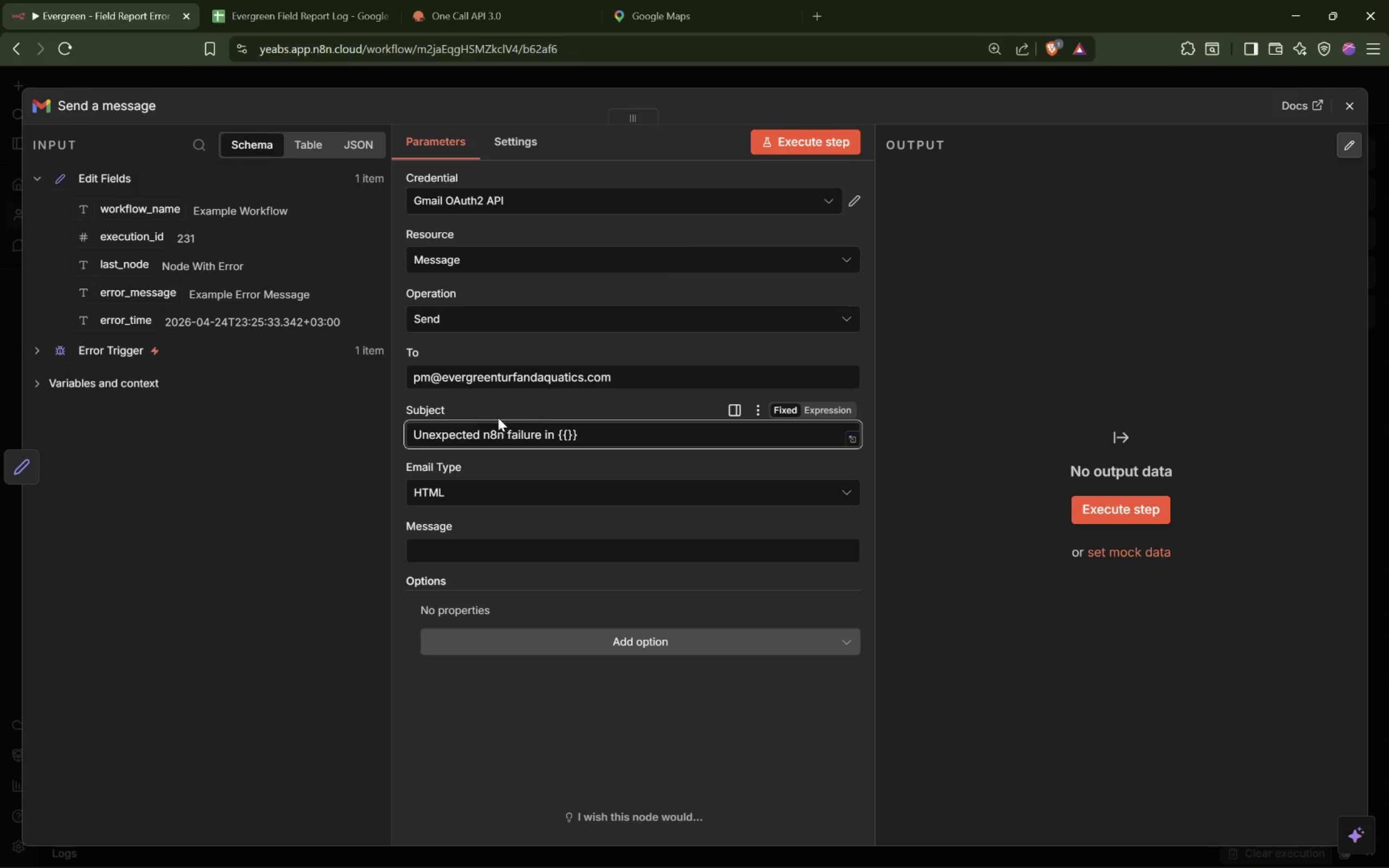 
left_click([819, 412])
 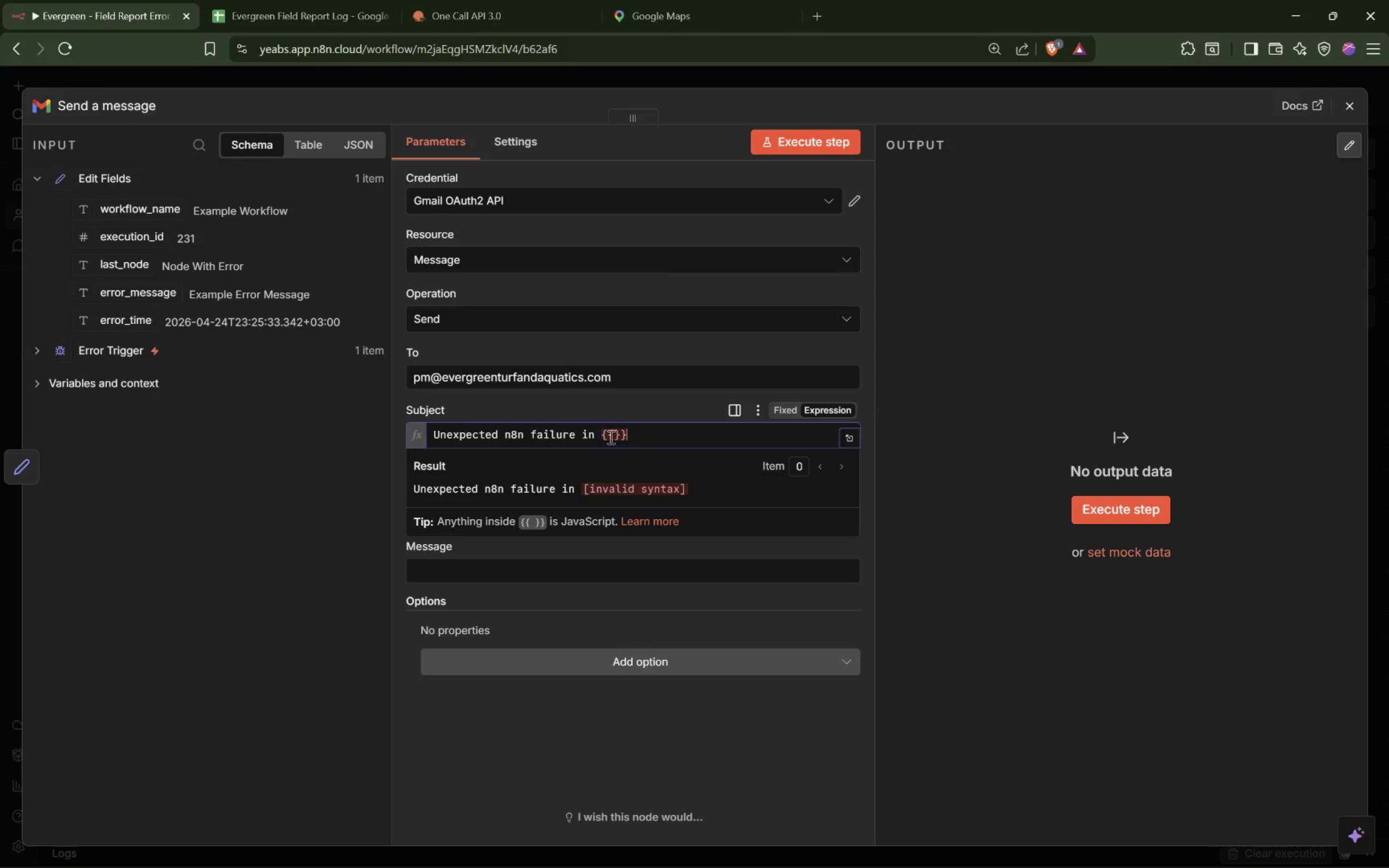 
left_click([613, 436])
 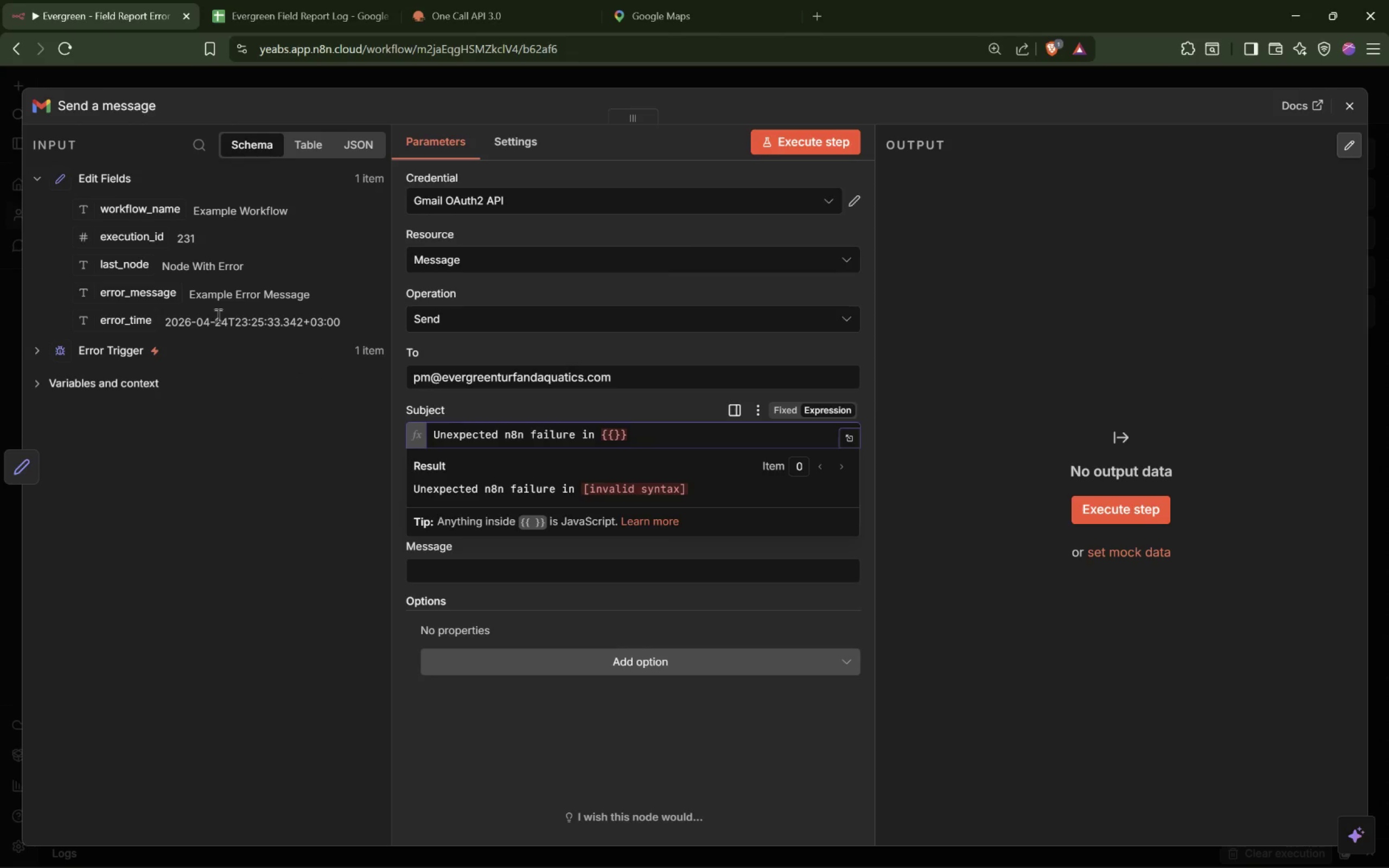 
left_click_drag(start_coordinate=[133, 212], to_coordinate=[616, 441])
 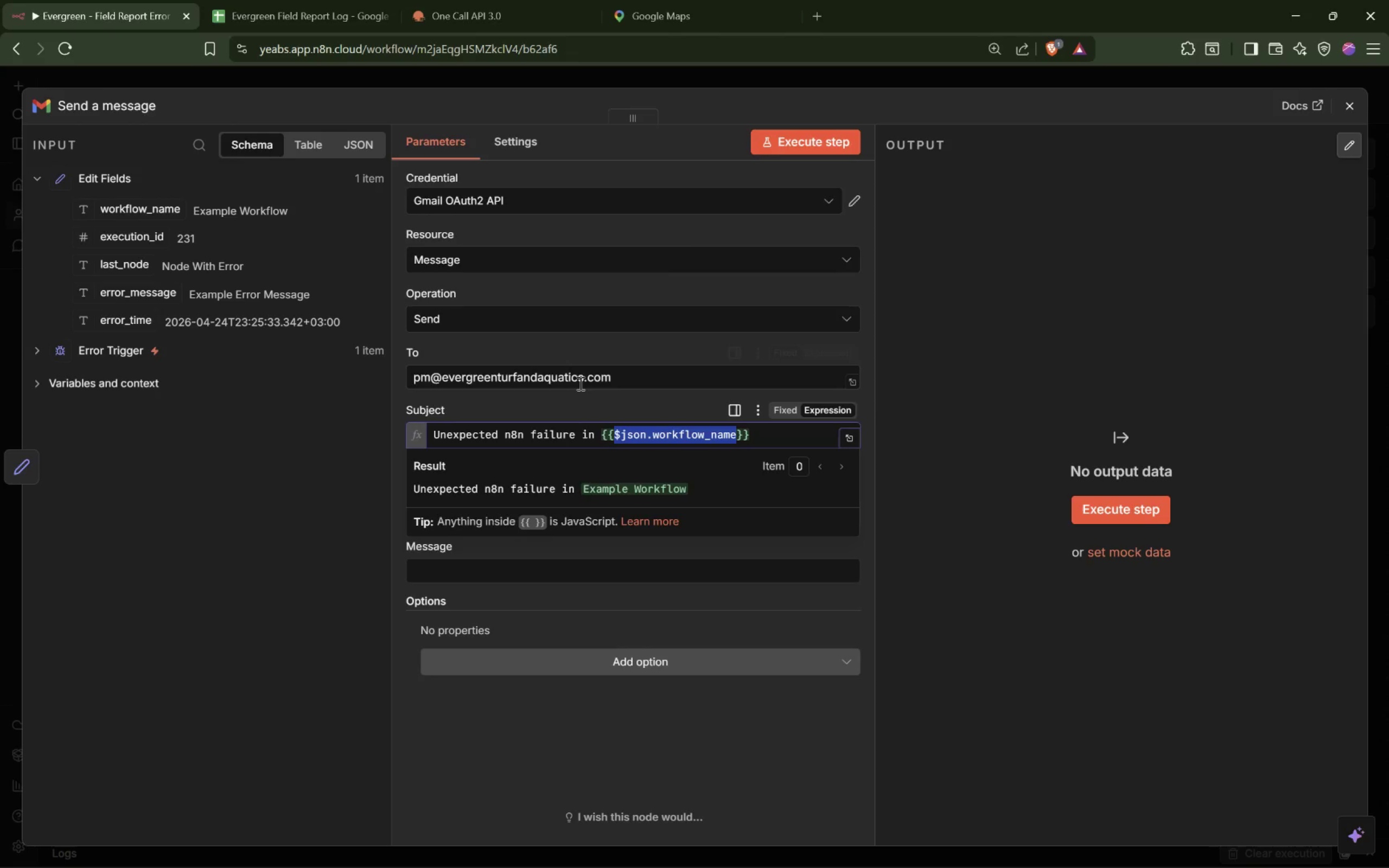 
left_click([598, 407])
 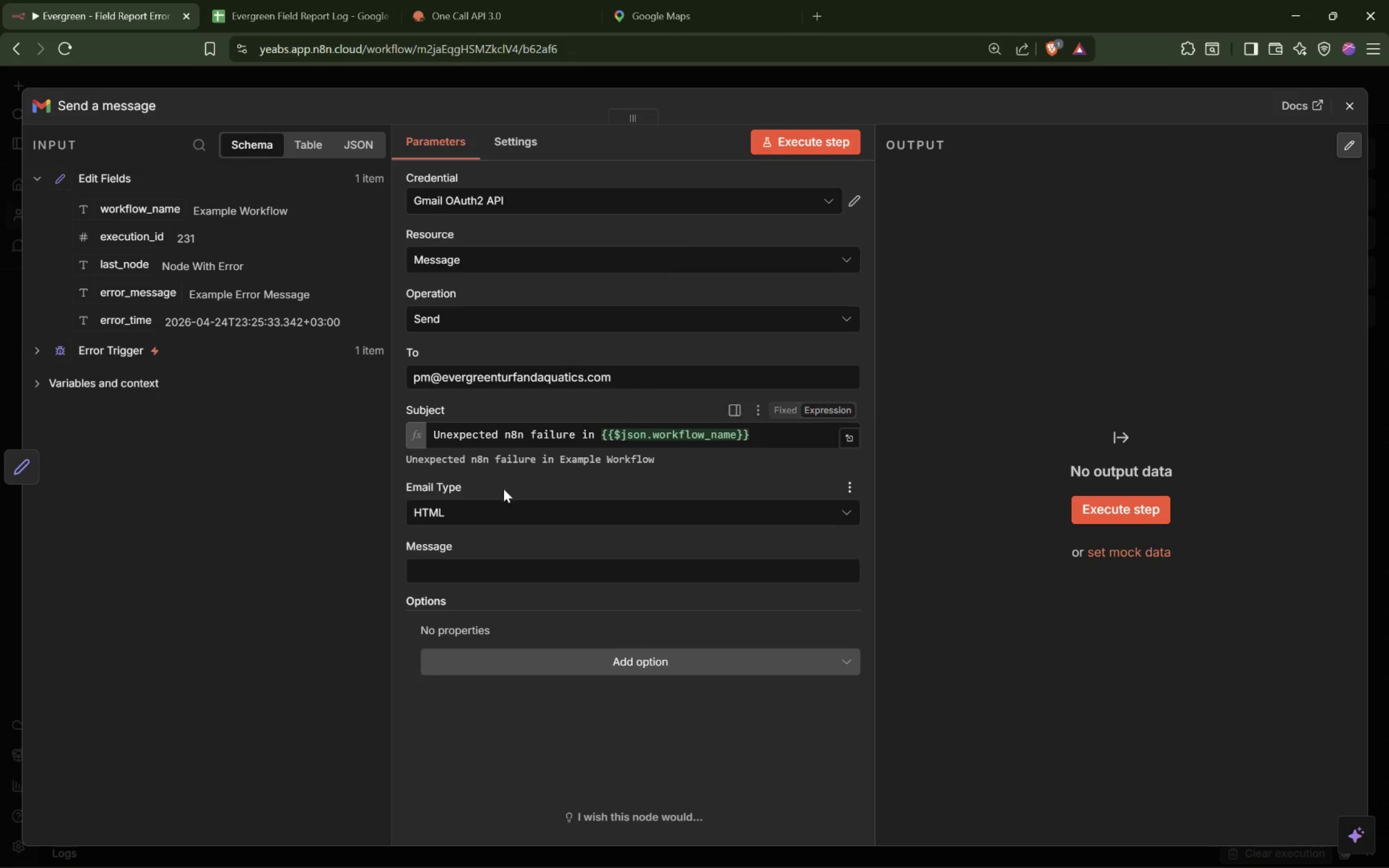 
mouse_move([533, 527])
 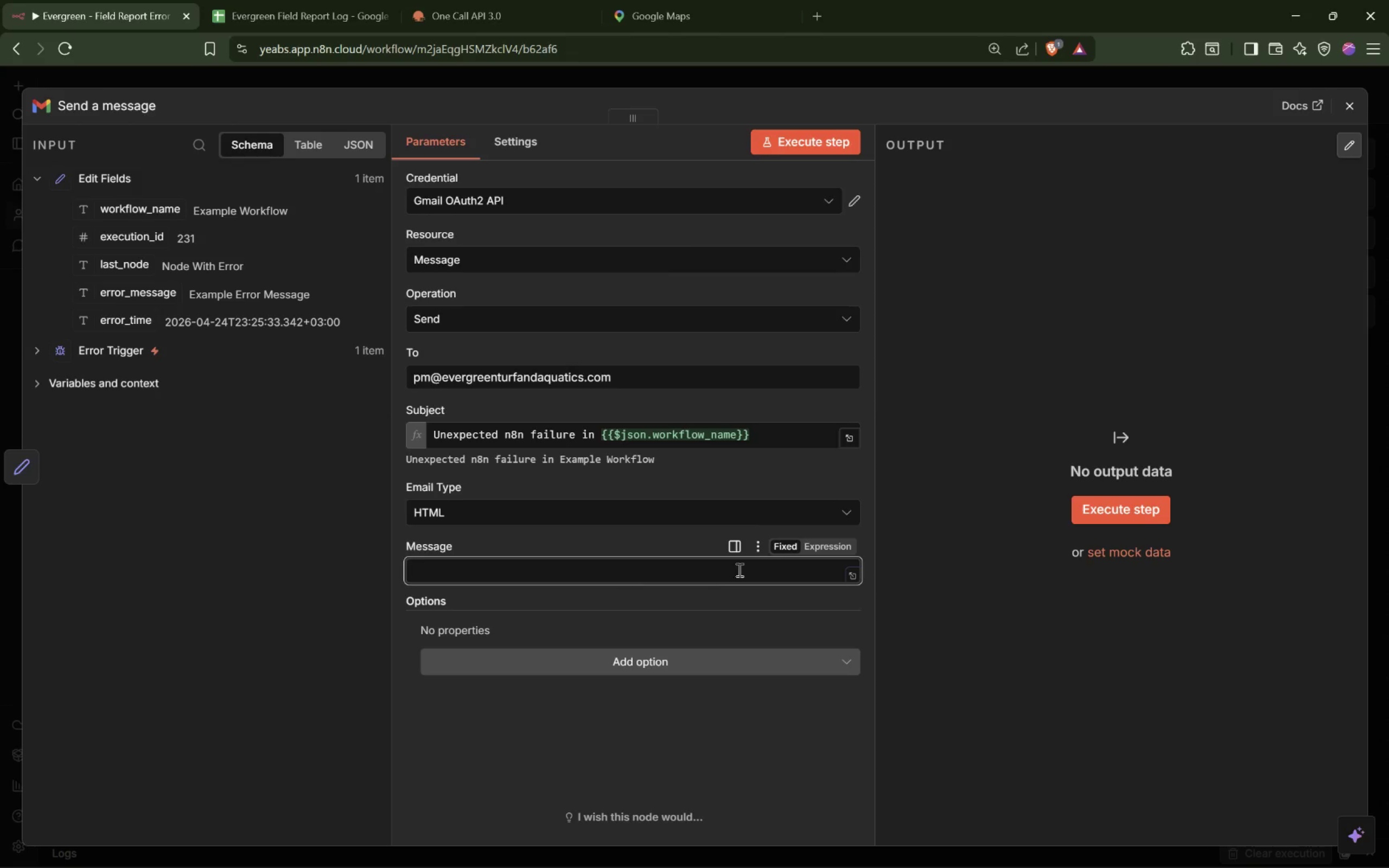 
left_click([828, 549])
 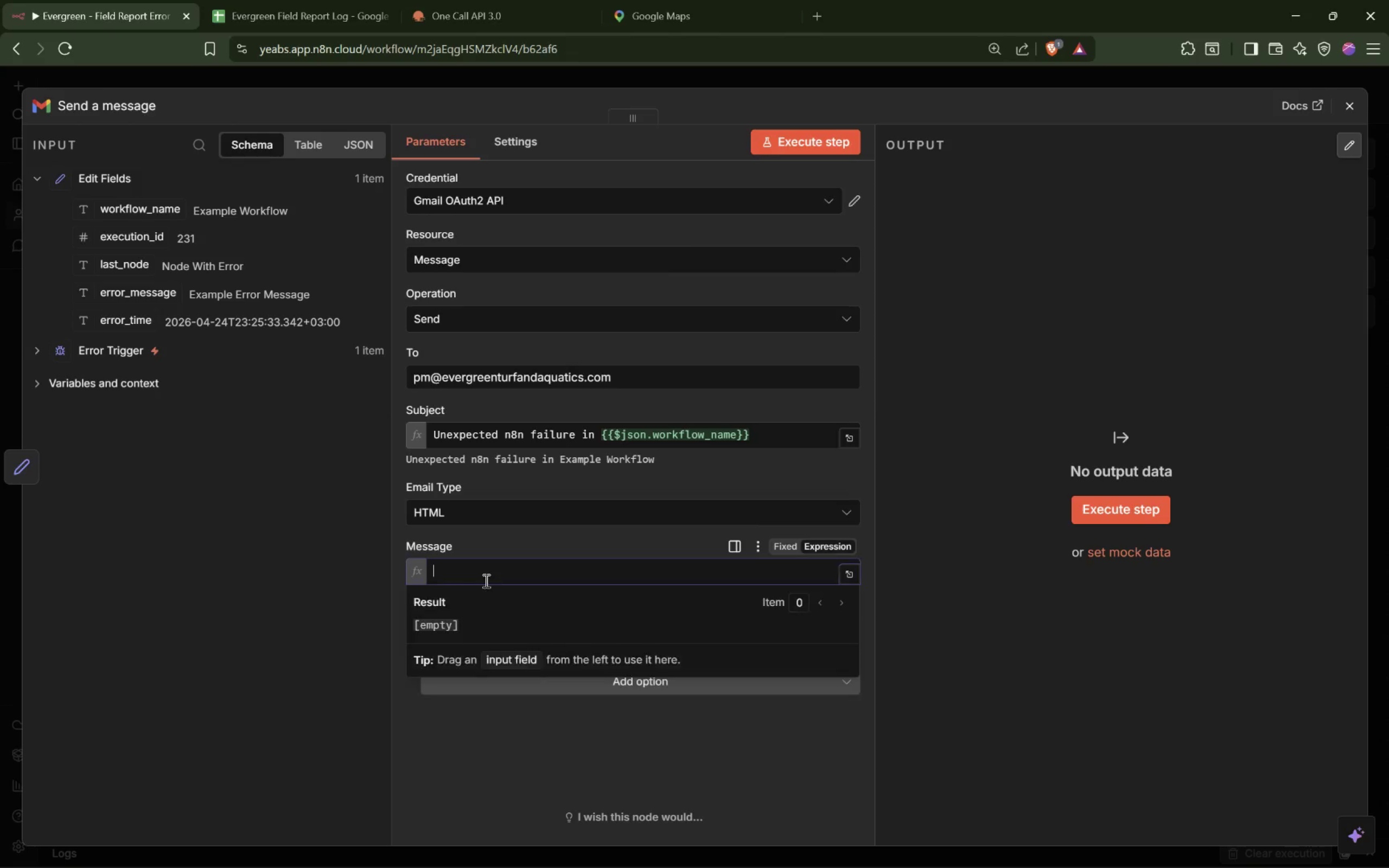 
left_click([502, 577])
 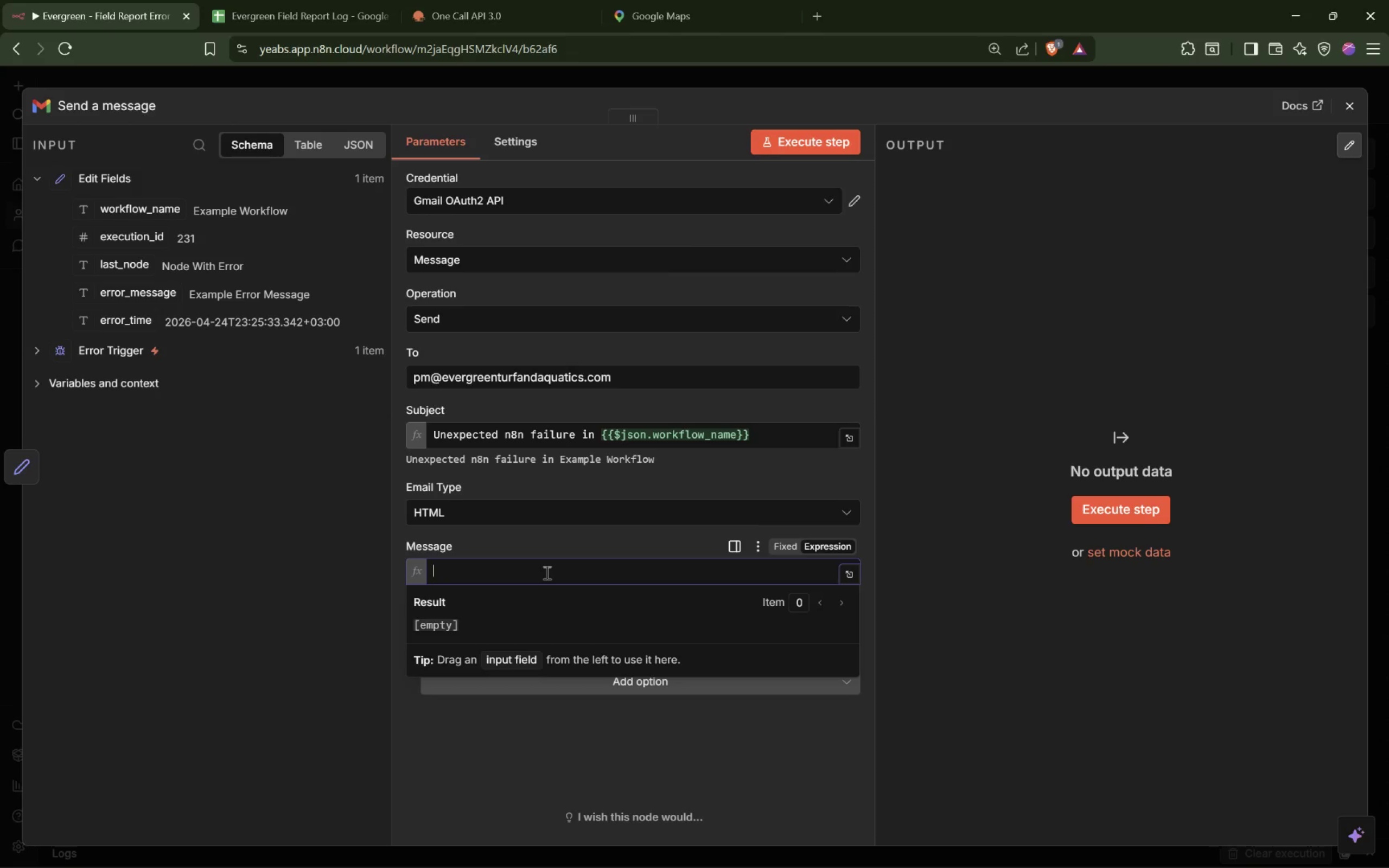 
key(Shift+ShiftLeft)
 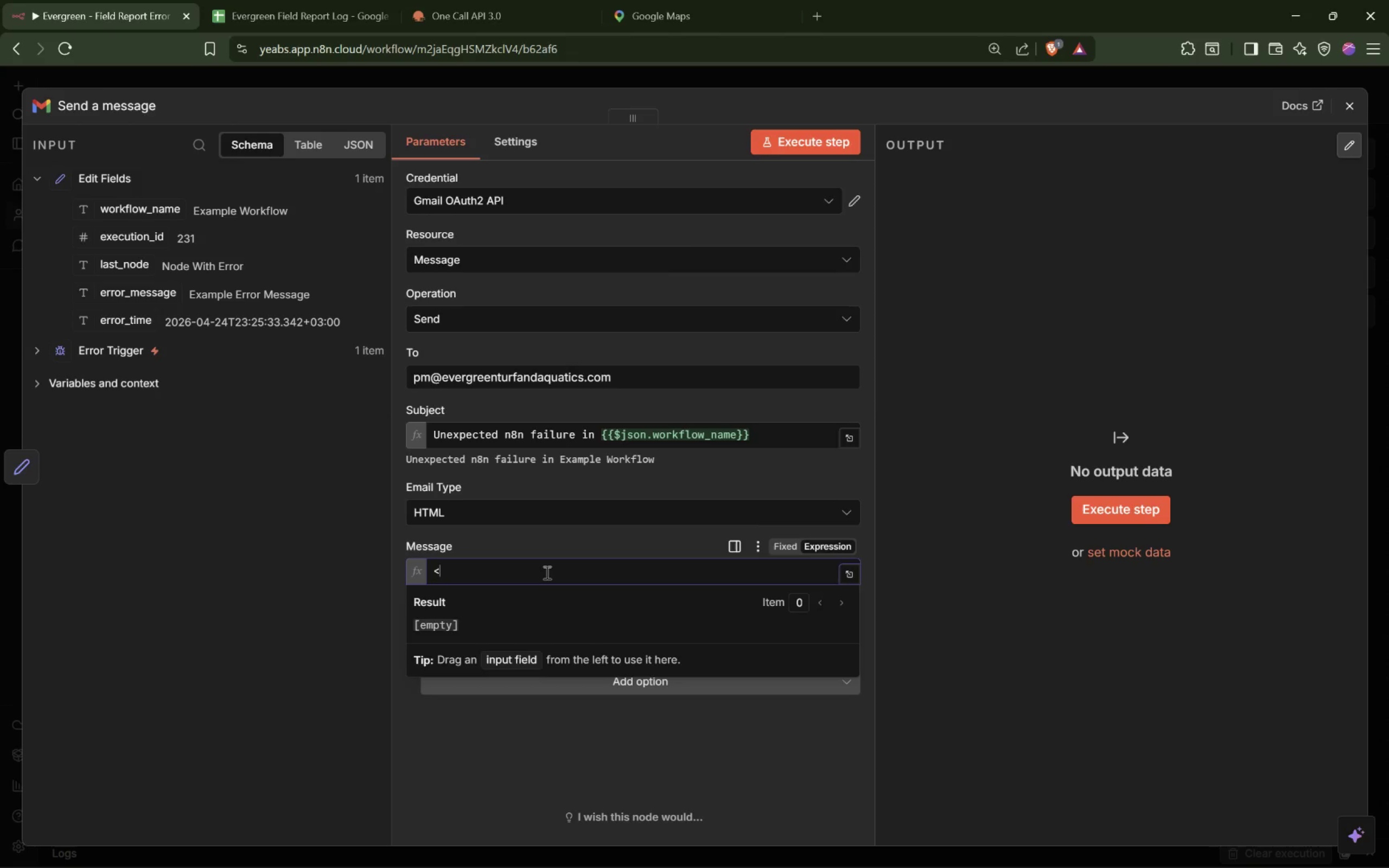 
key(Shift+Comma)
 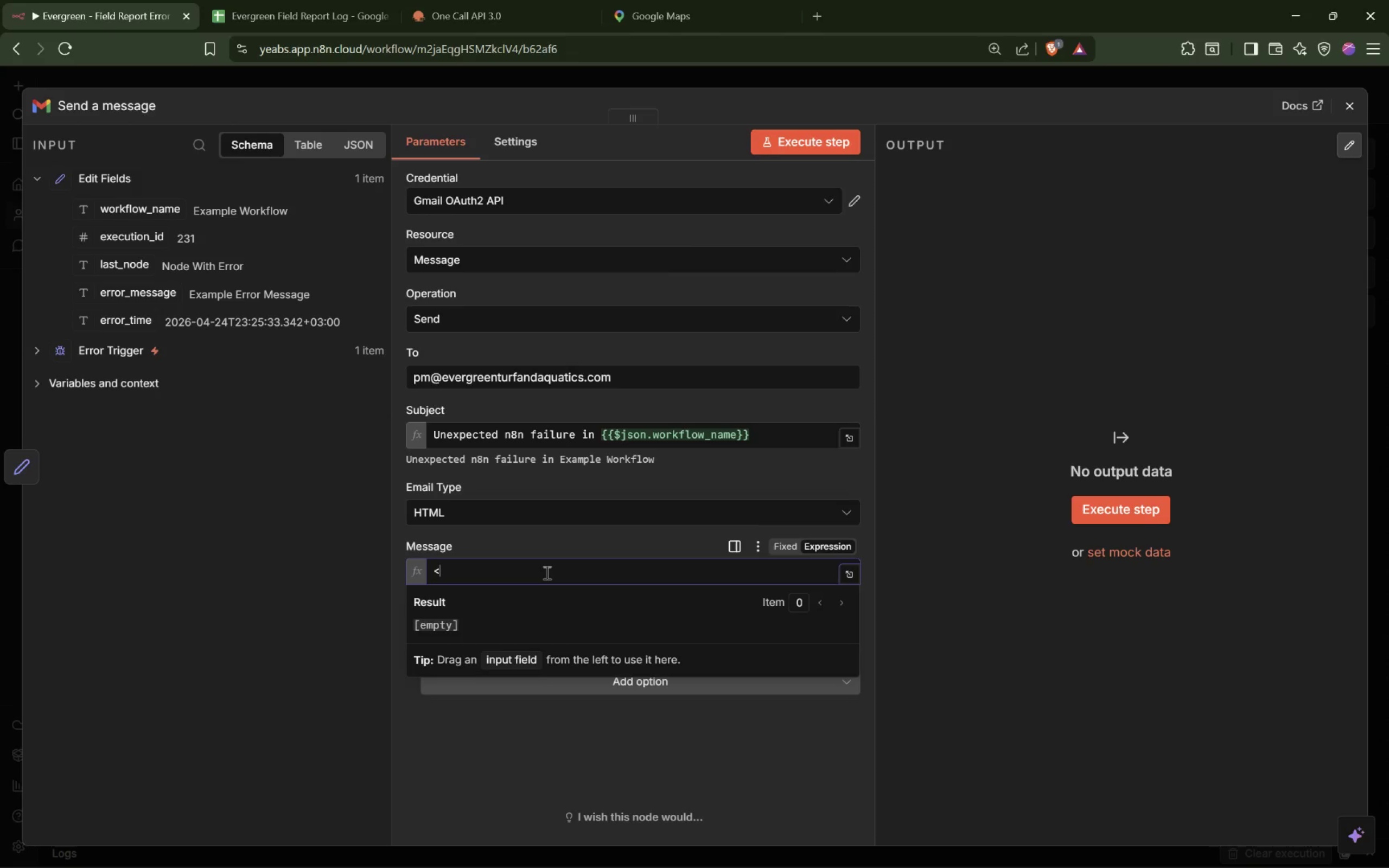 
key(P)
 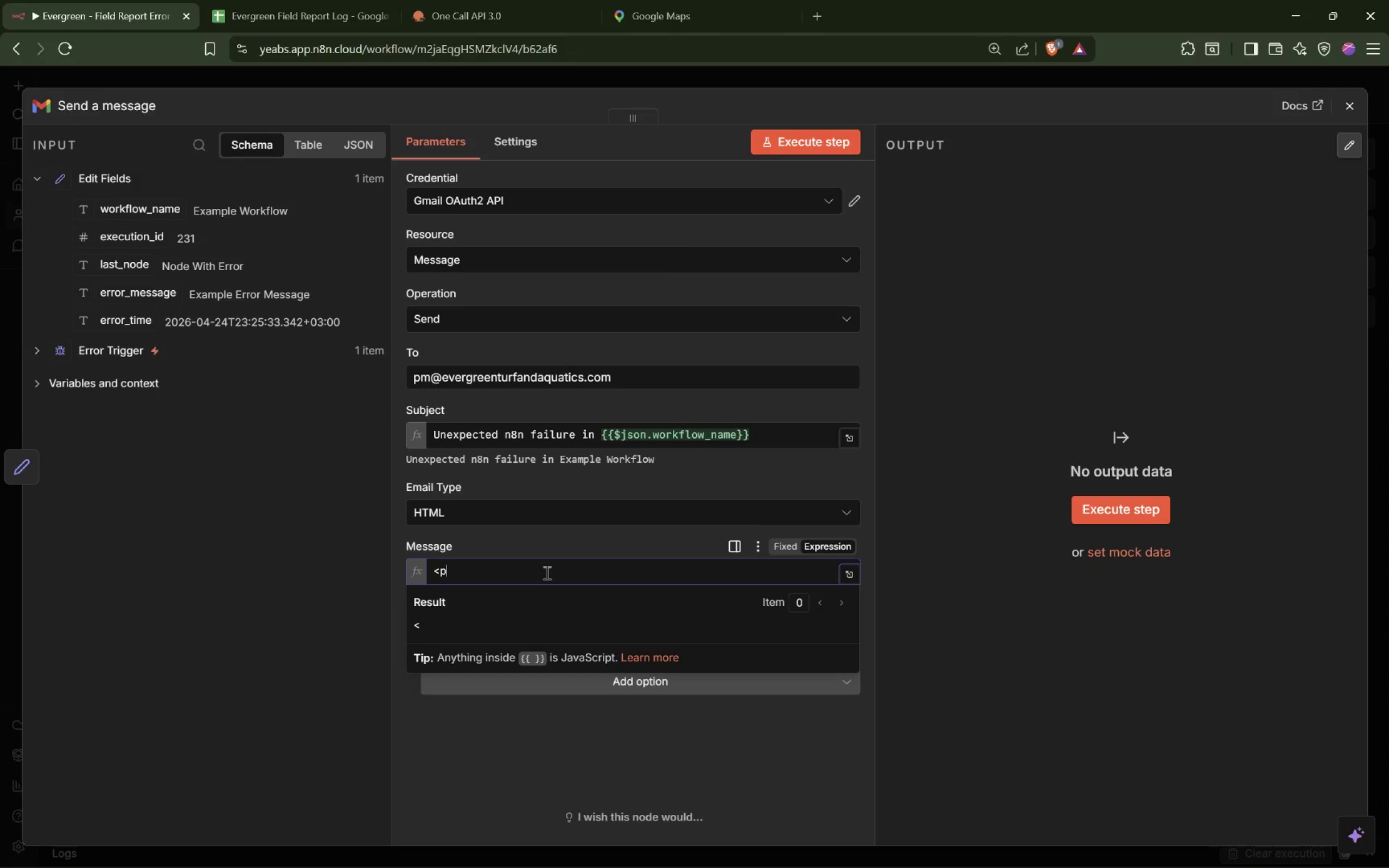 
key(Shift+ShiftLeft)
 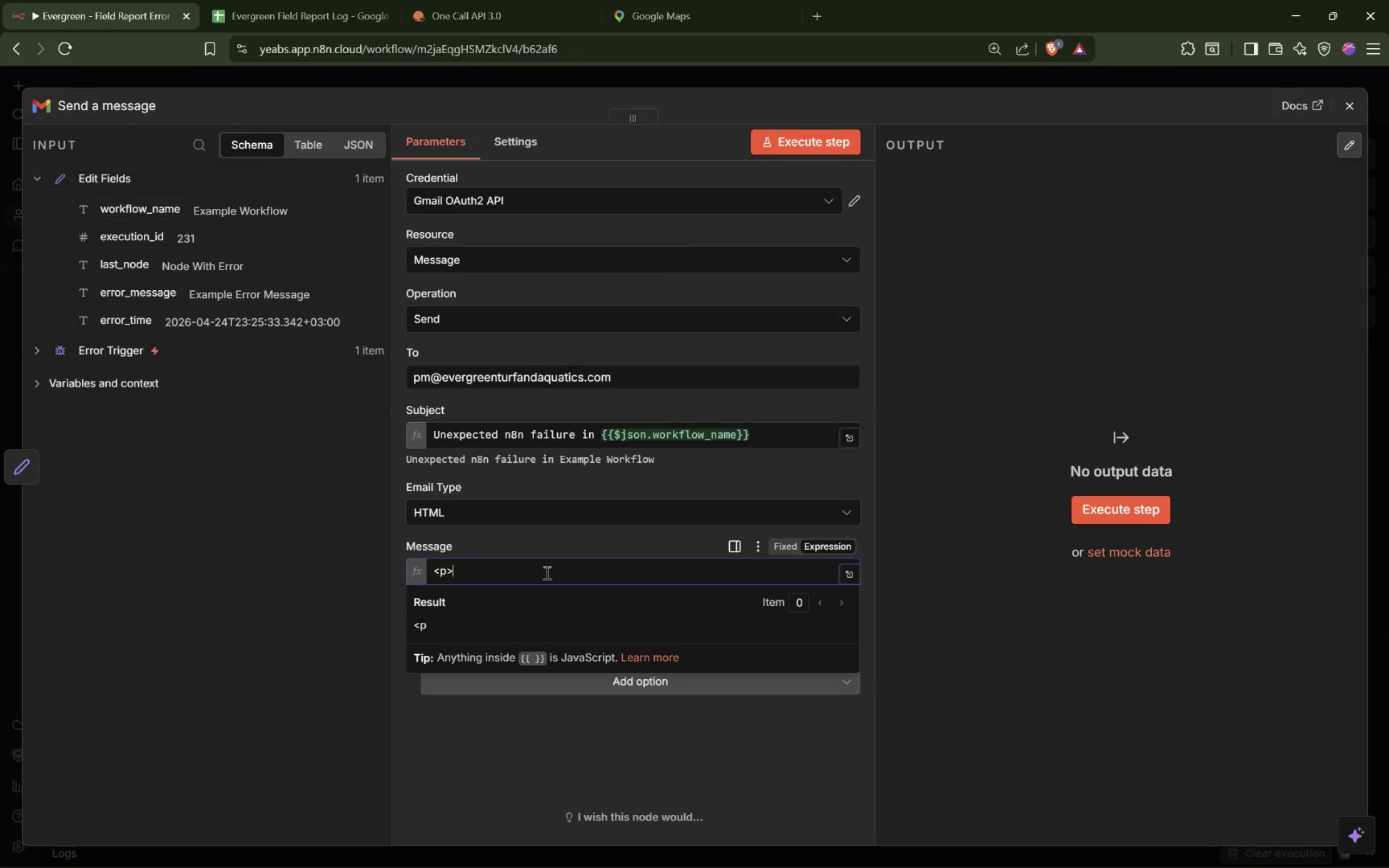 
key(Shift+Period)
 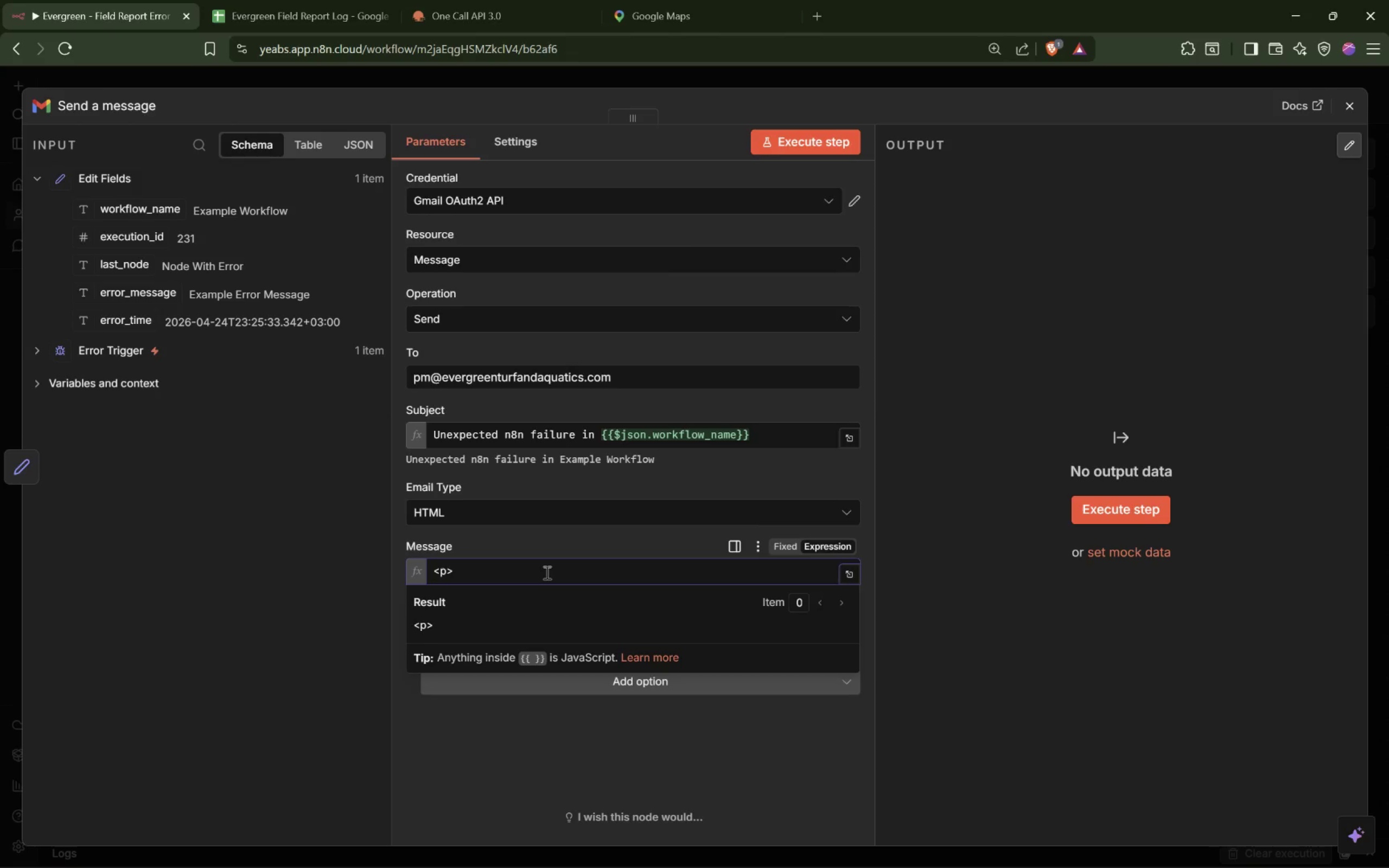 
key(Shift+ShiftLeft)
 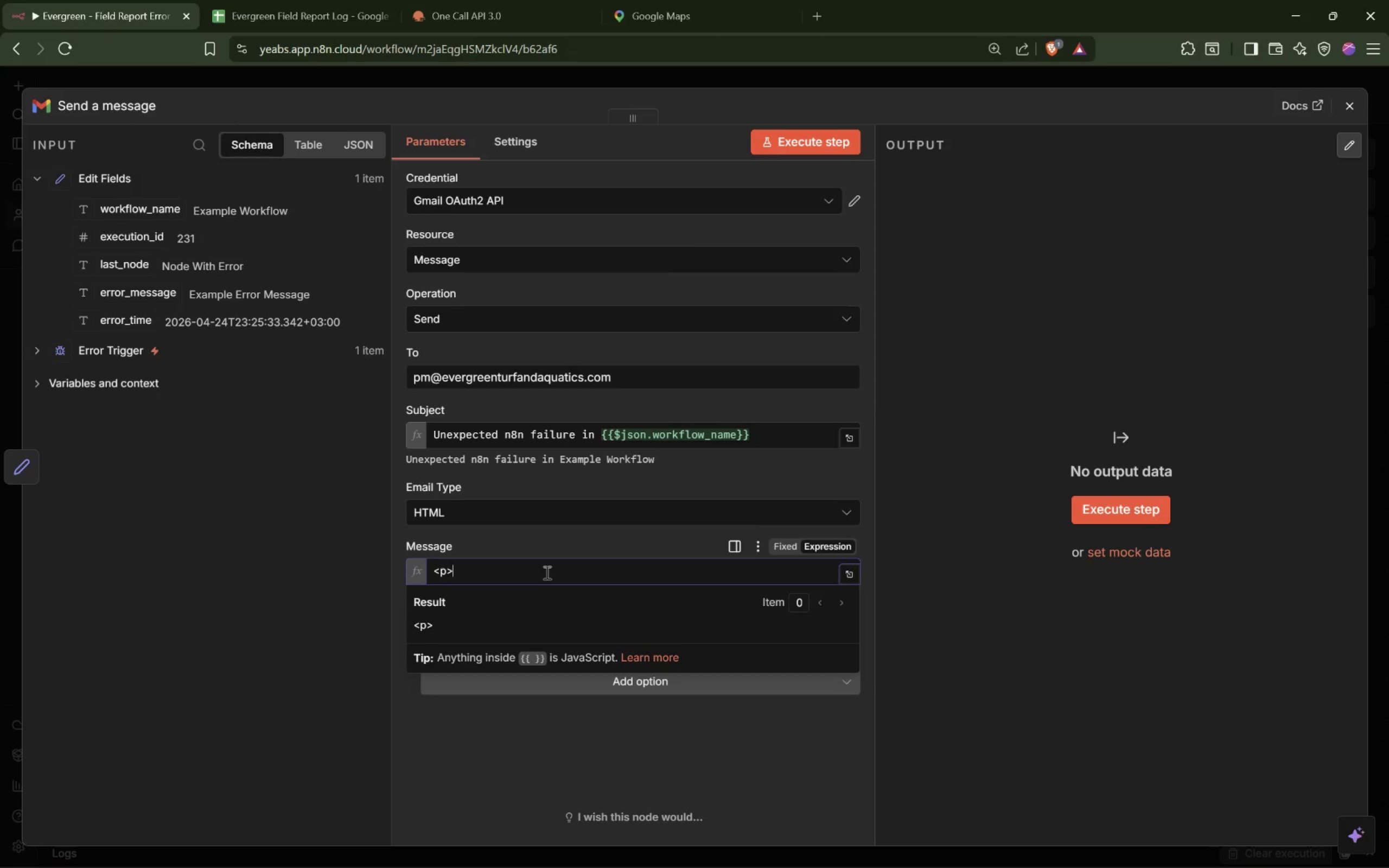 
key(Shift+Comma)
 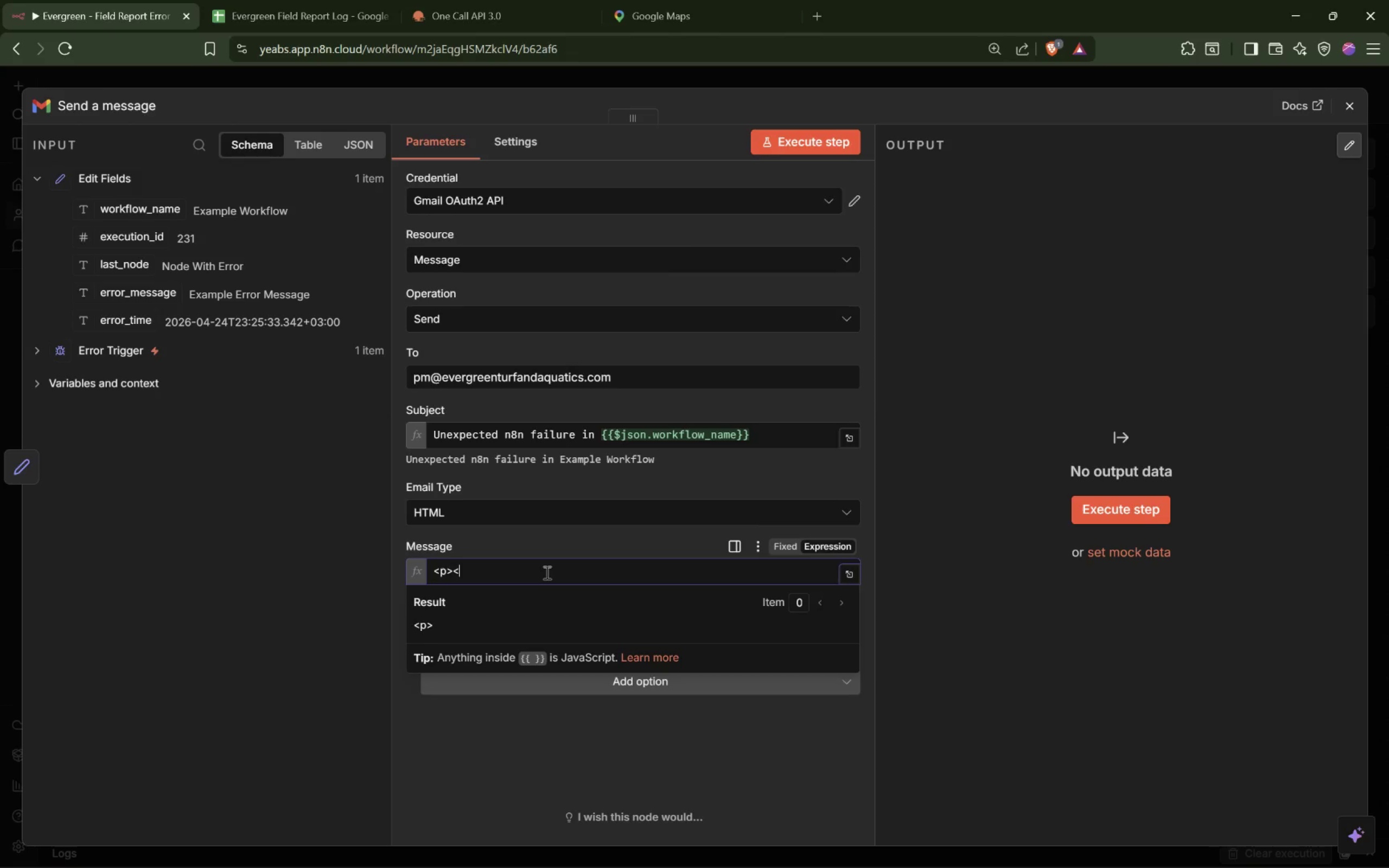 
key(Slash)
 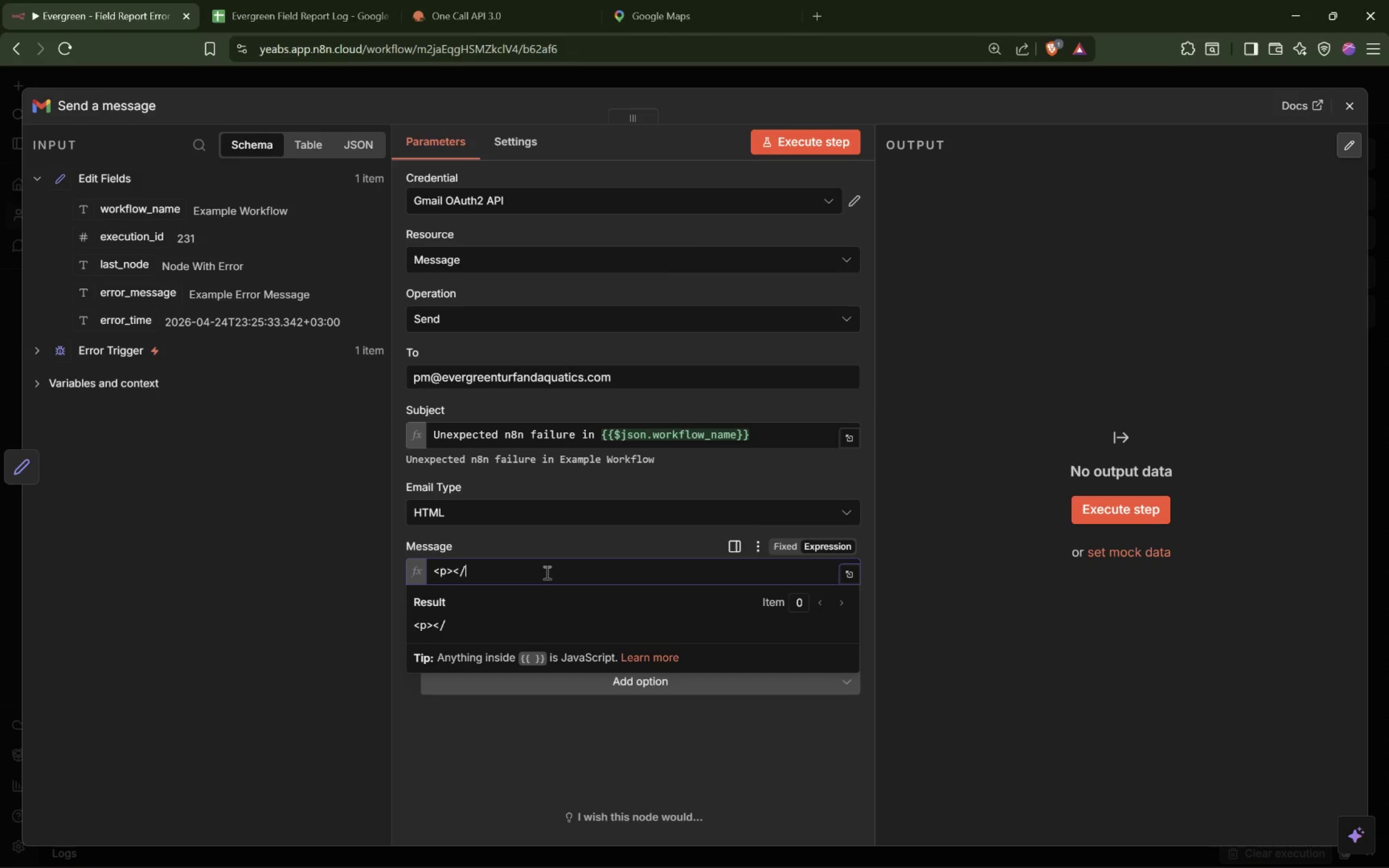 
key(Shift+P)
 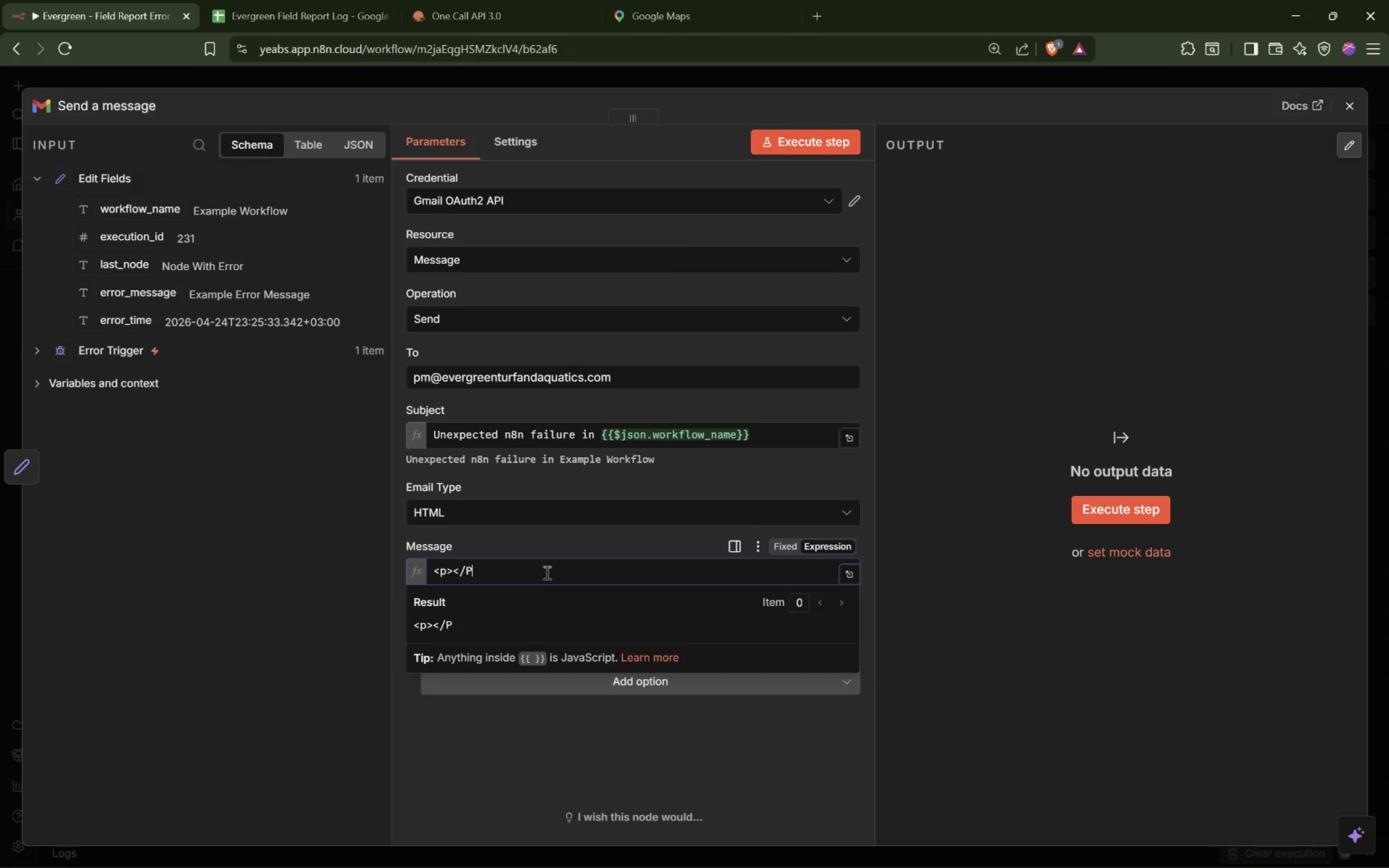 
key(Backspace)
 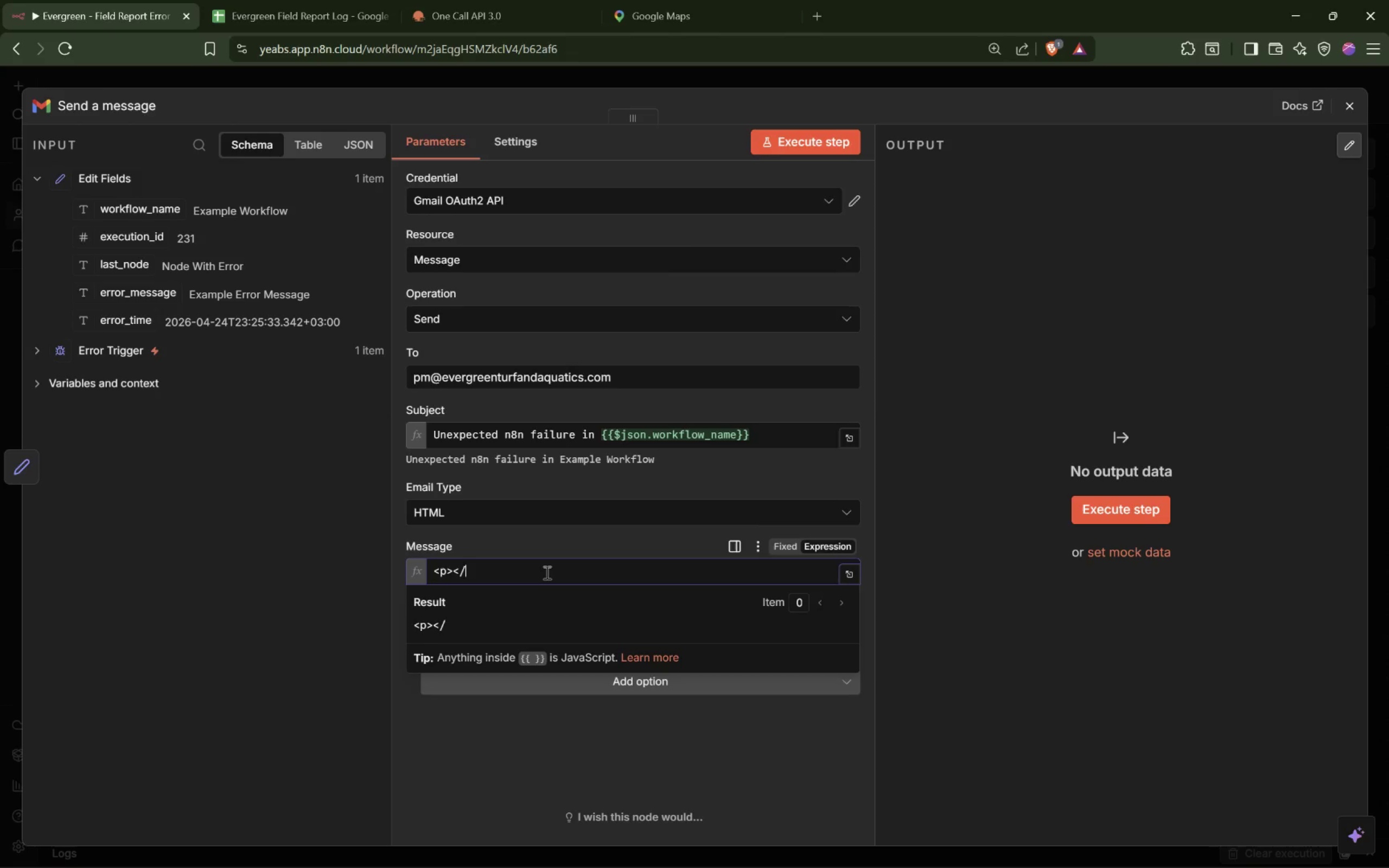 
key(P)
 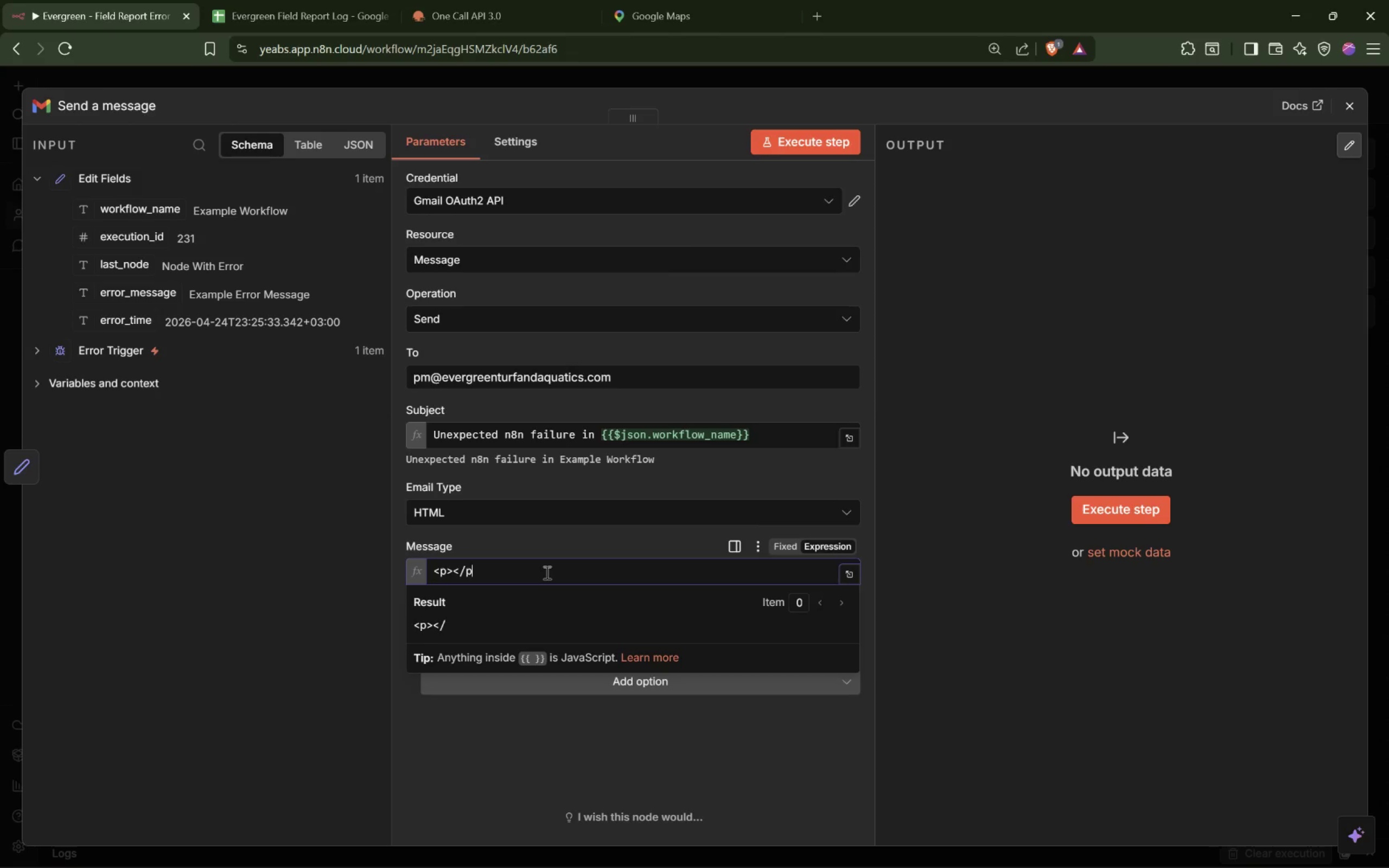 
key(Shift+ShiftLeft)
 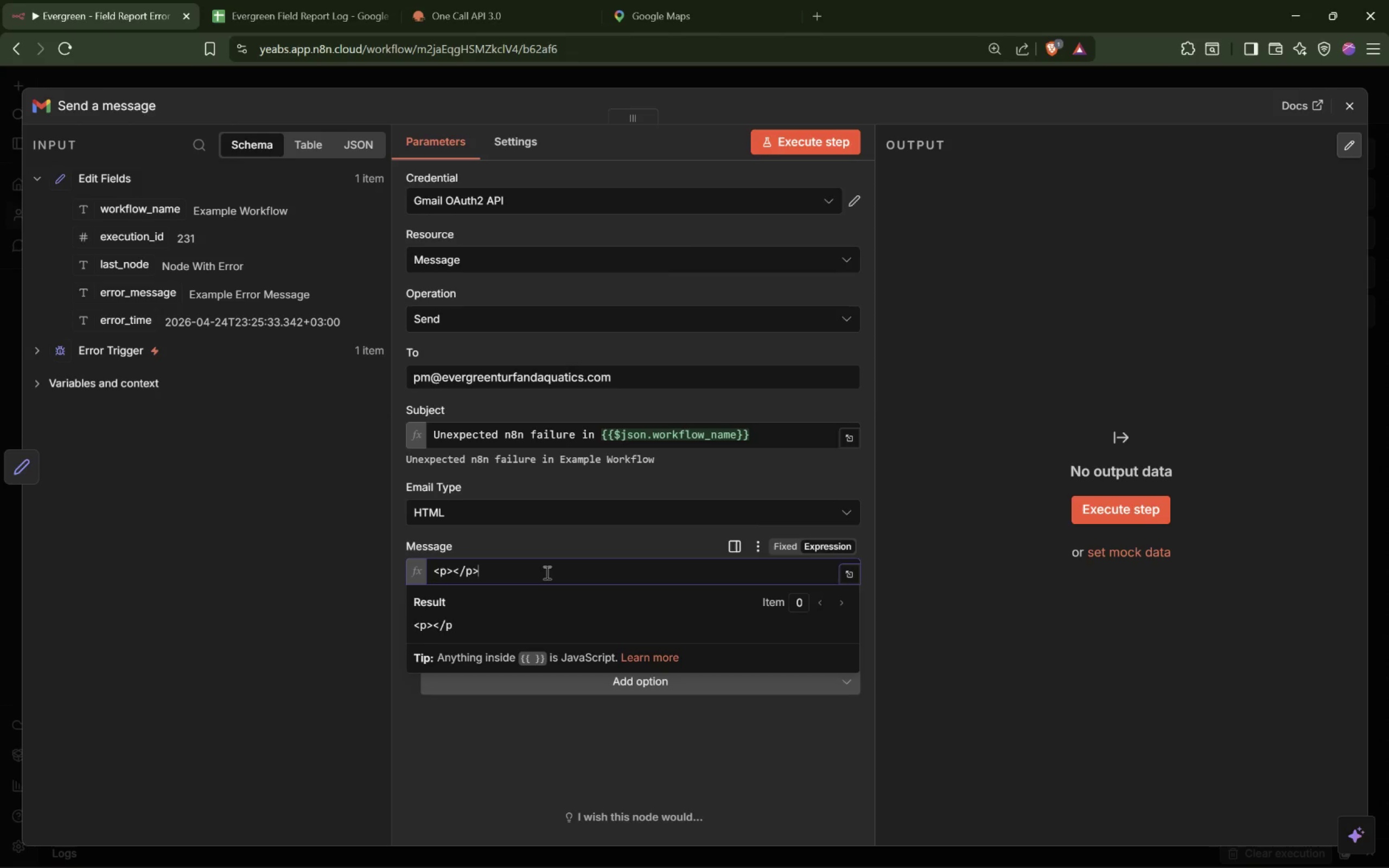 
key(Shift+Period)
 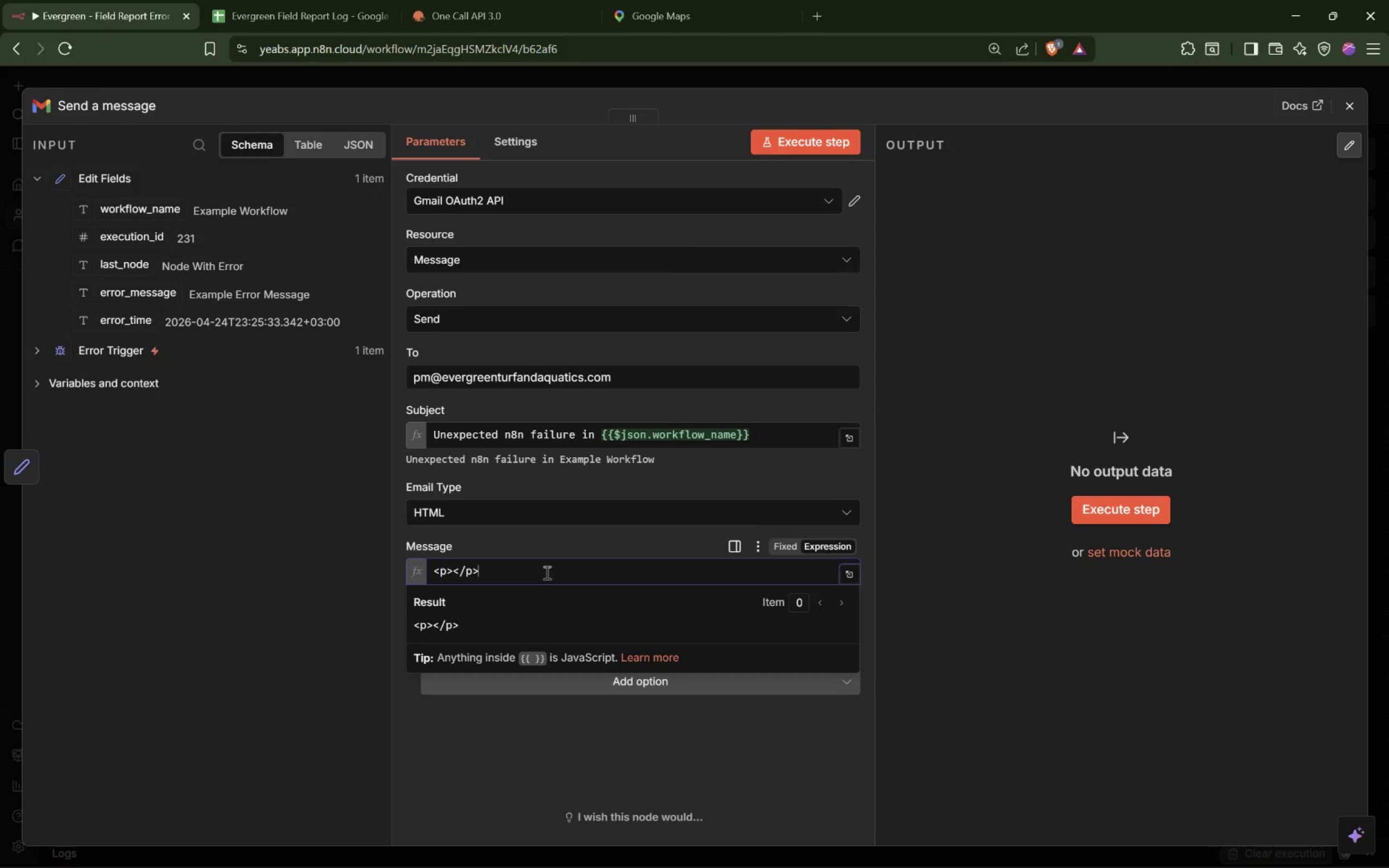 
key(ArrowLeft)
 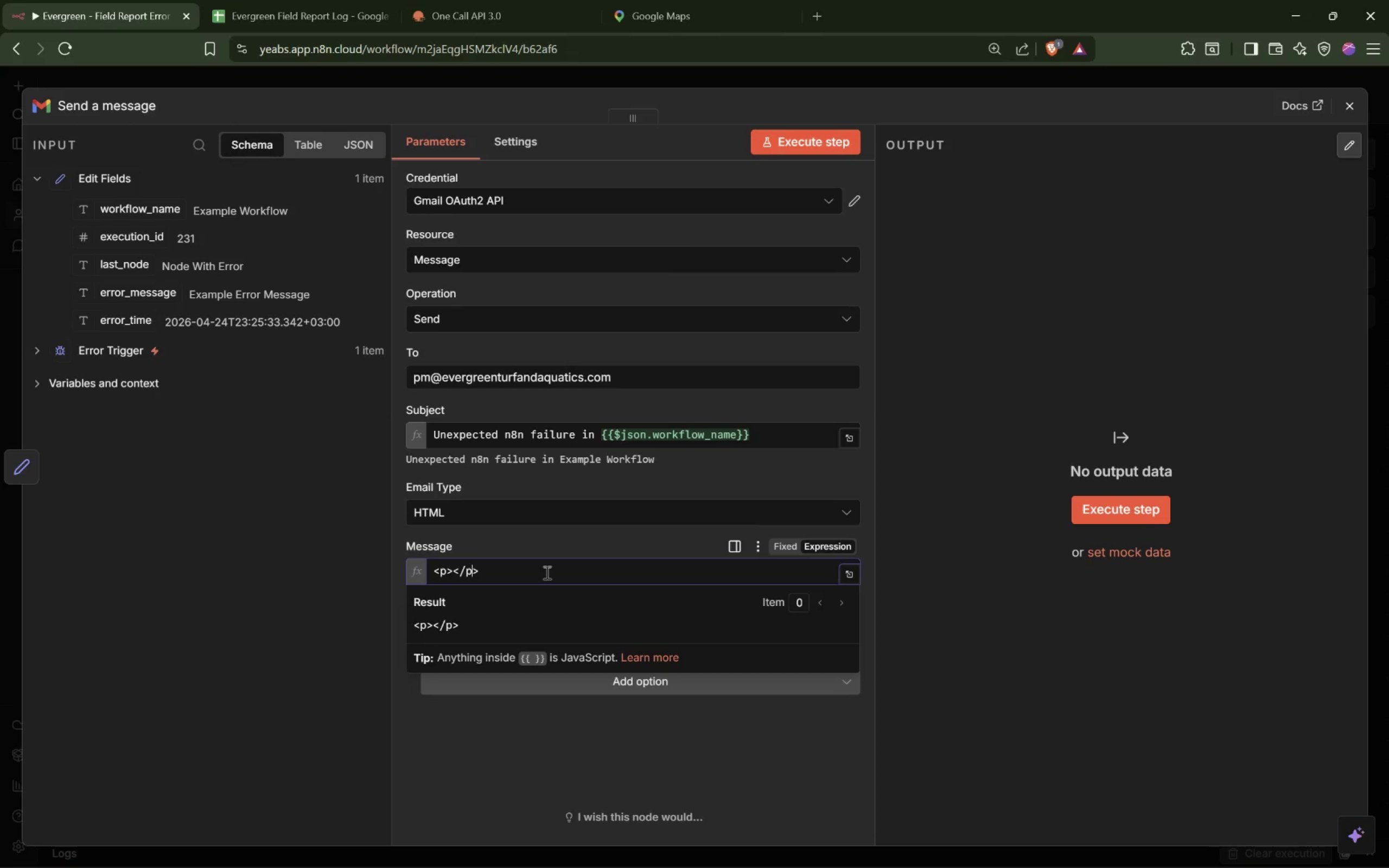 
key(ArrowLeft)
 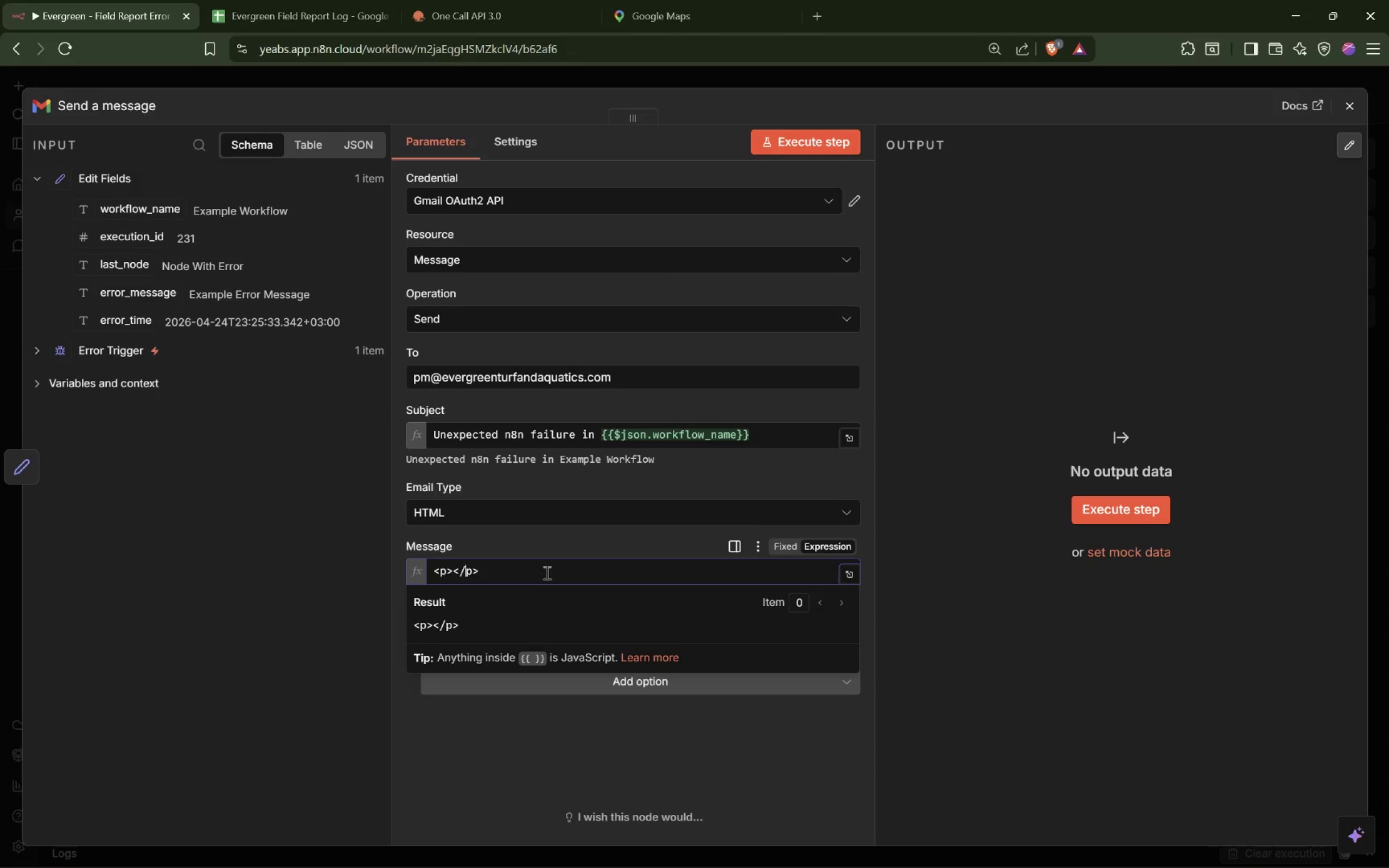 
key(ArrowLeft)
 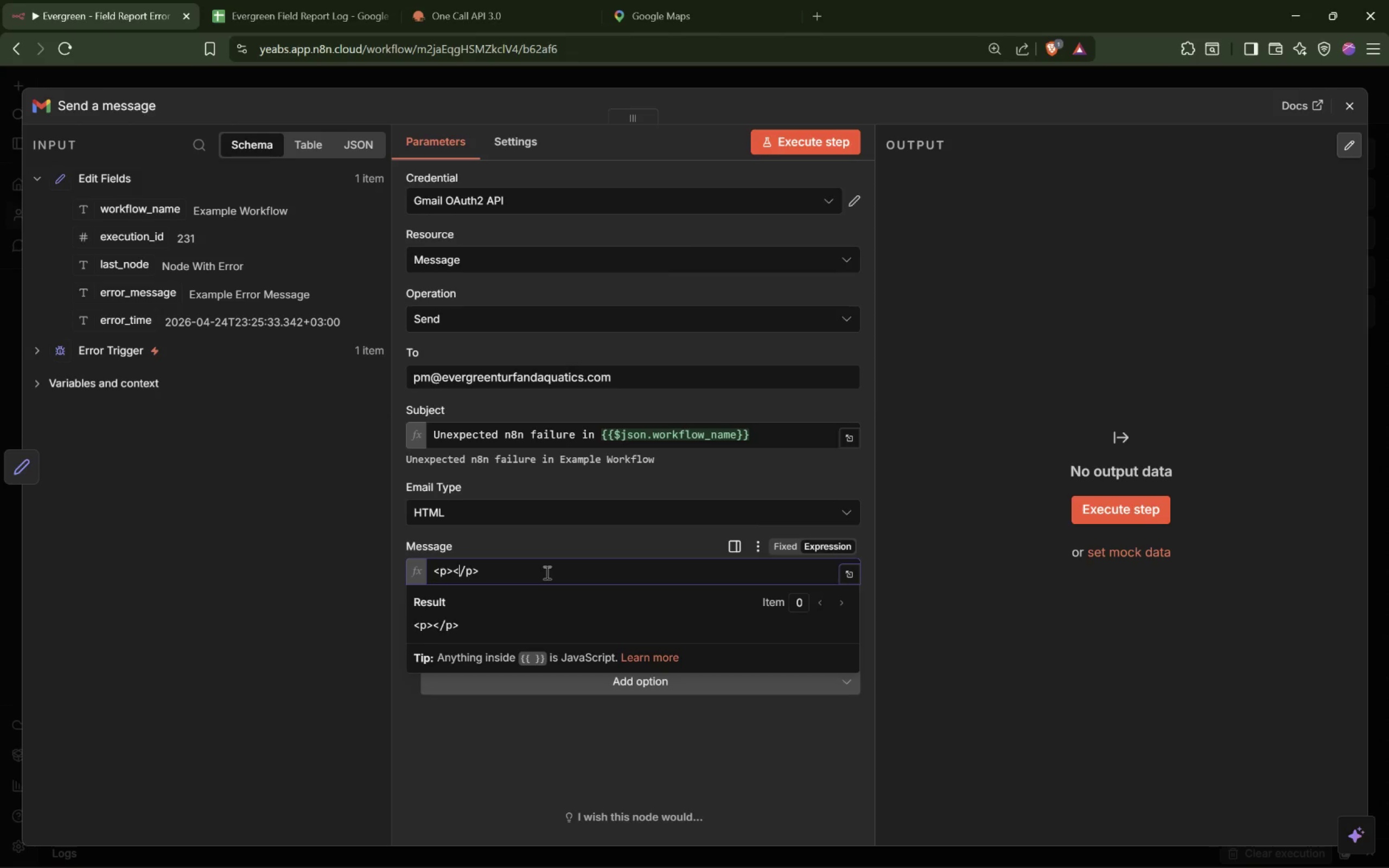 
key(ArrowLeft)
 